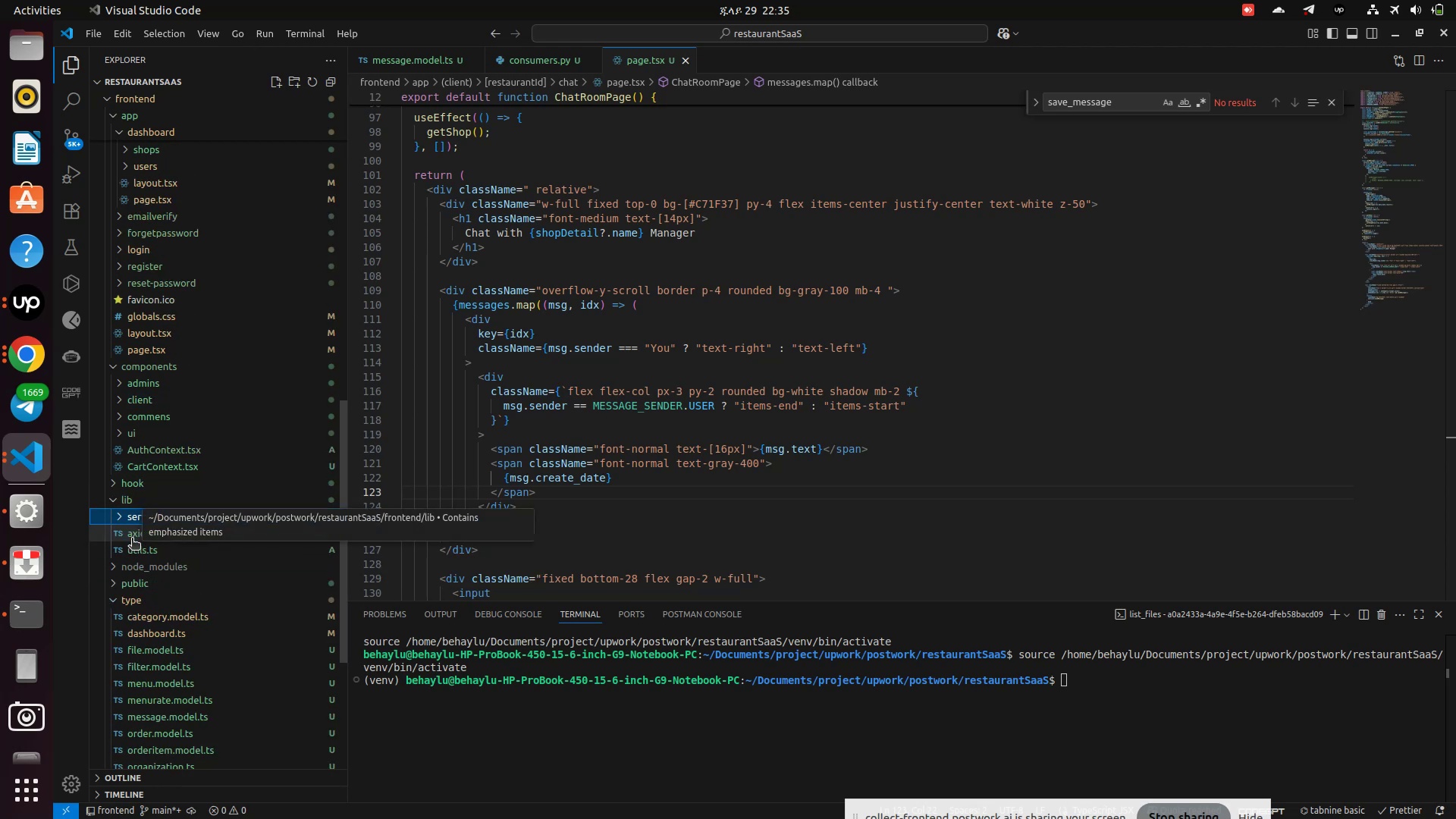 
left_click([135, 552])
 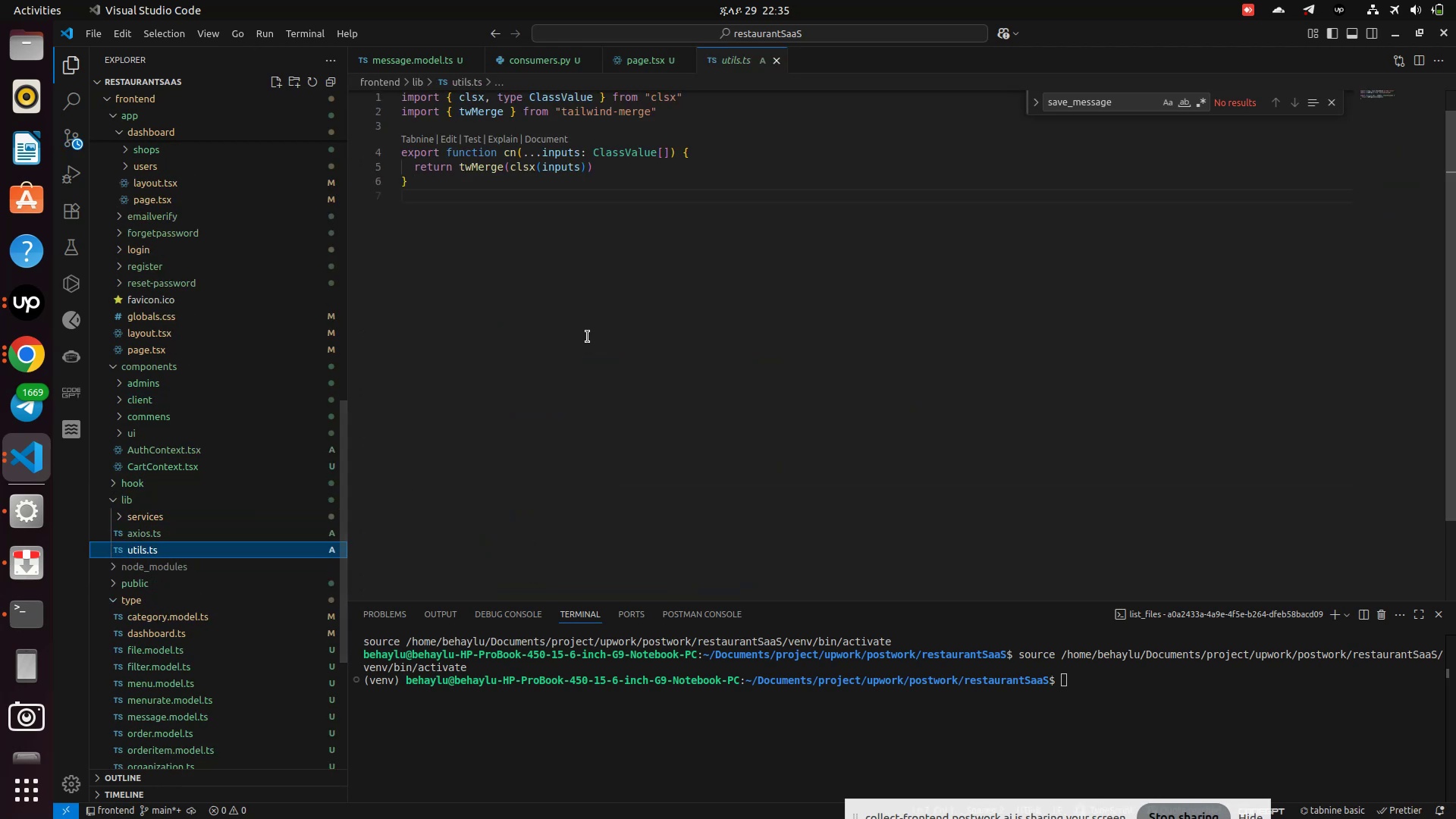 
left_click([589, 333])
 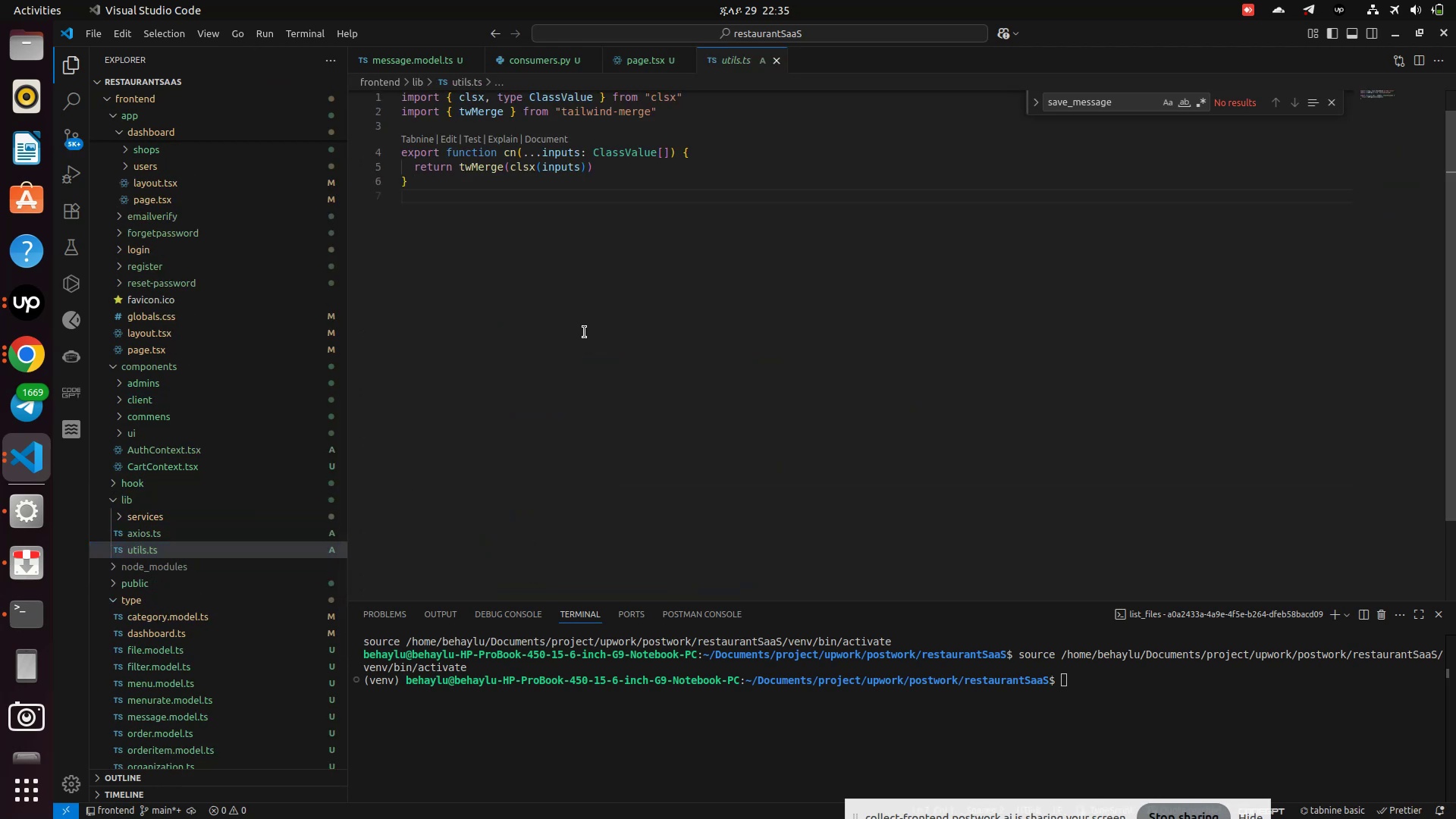 
key(Enter)
 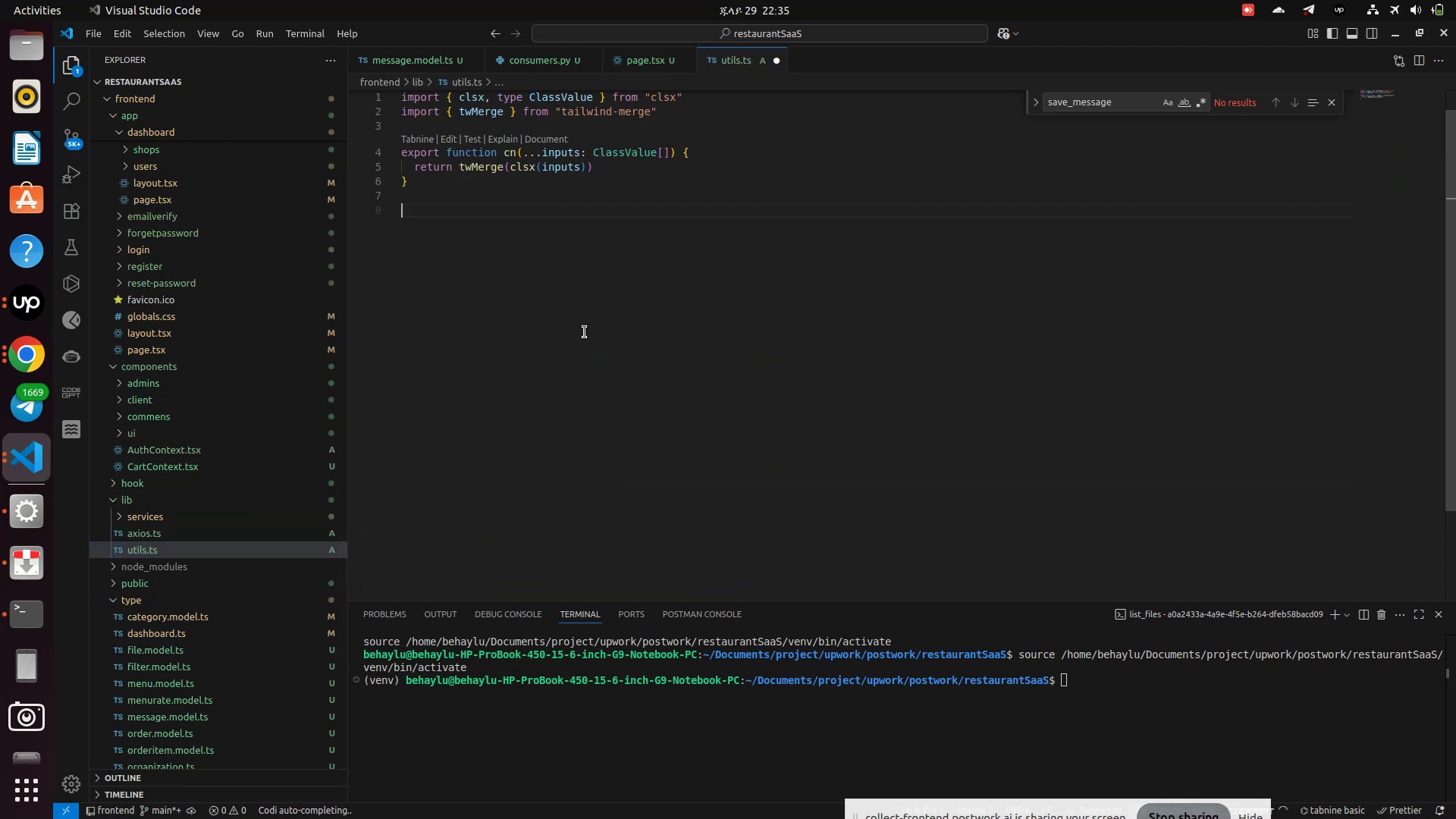 
key(Control+V)
 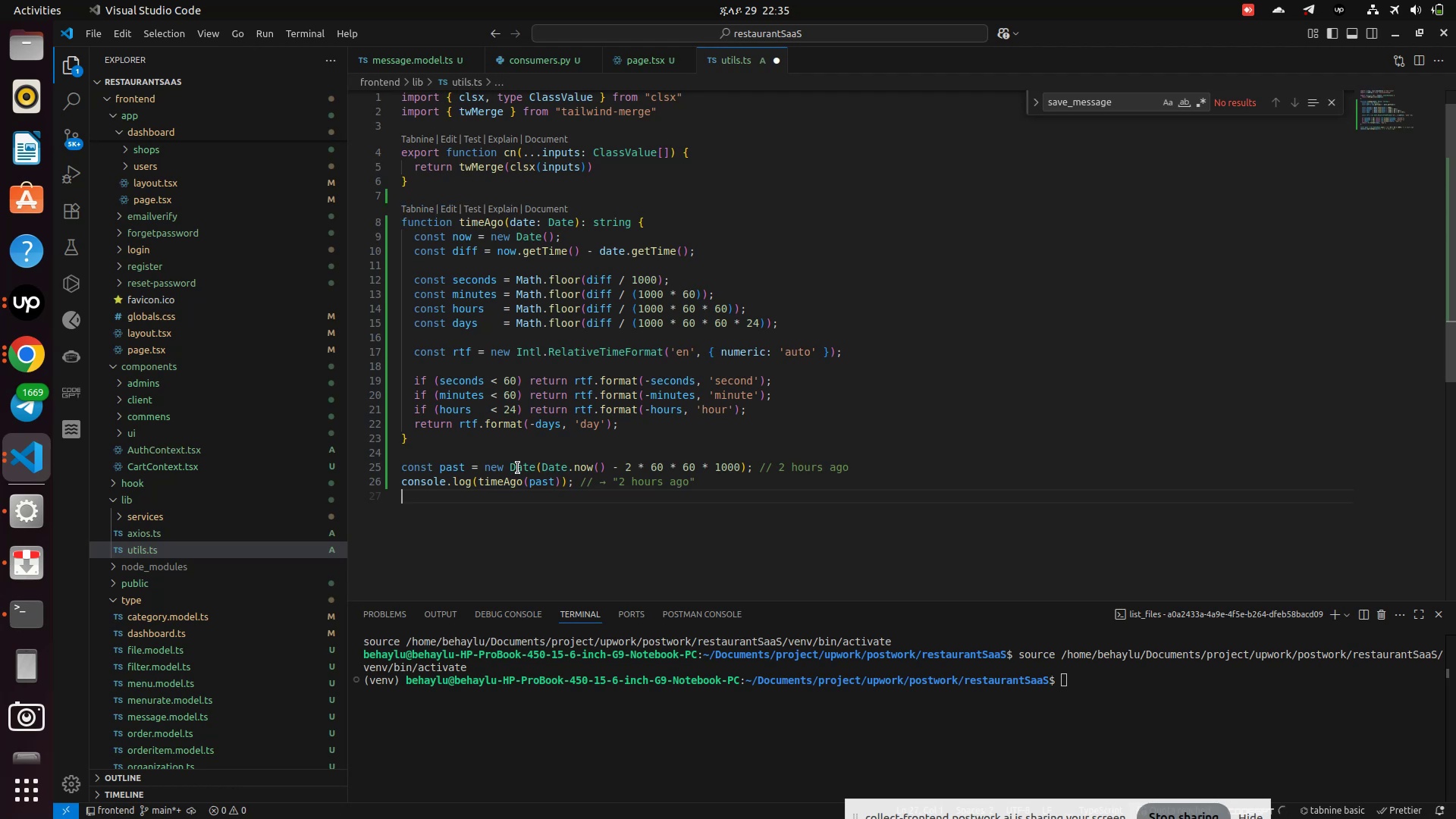 
left_click_drag(start_coordinate=[426, 535], to_coordinate=[415, 450])
 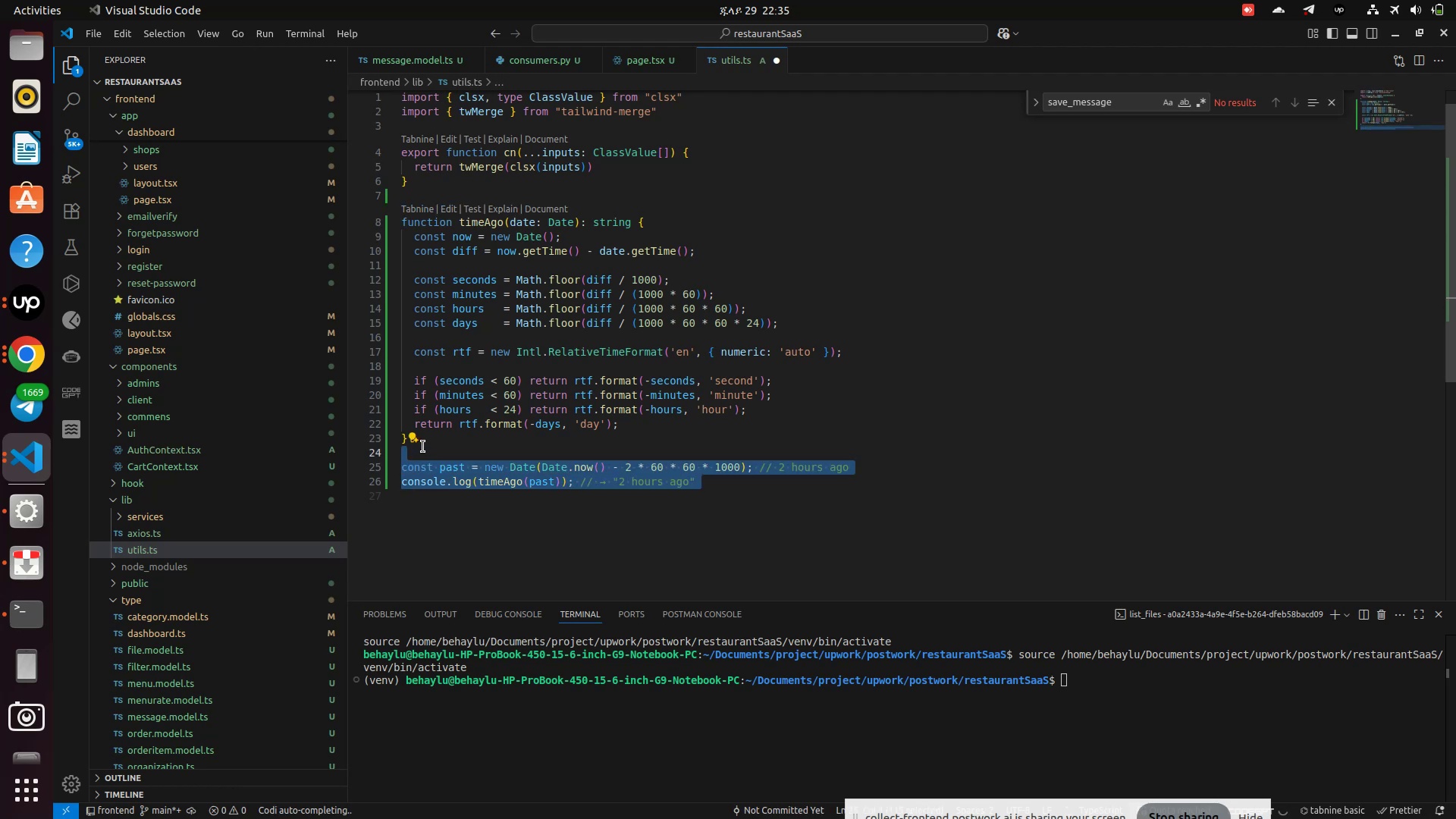 
key(Backspace)
 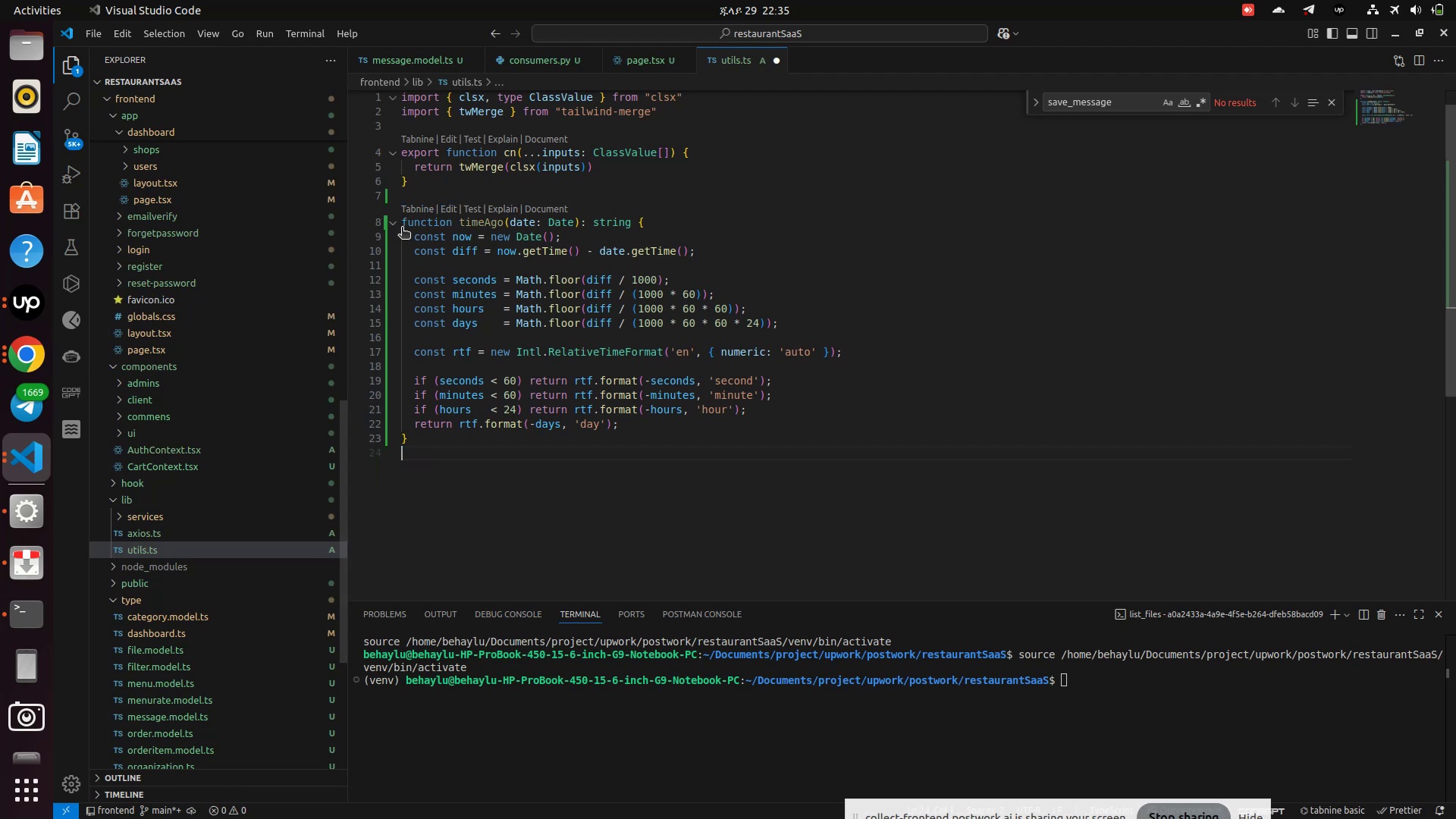 
left_click([408, 229])
 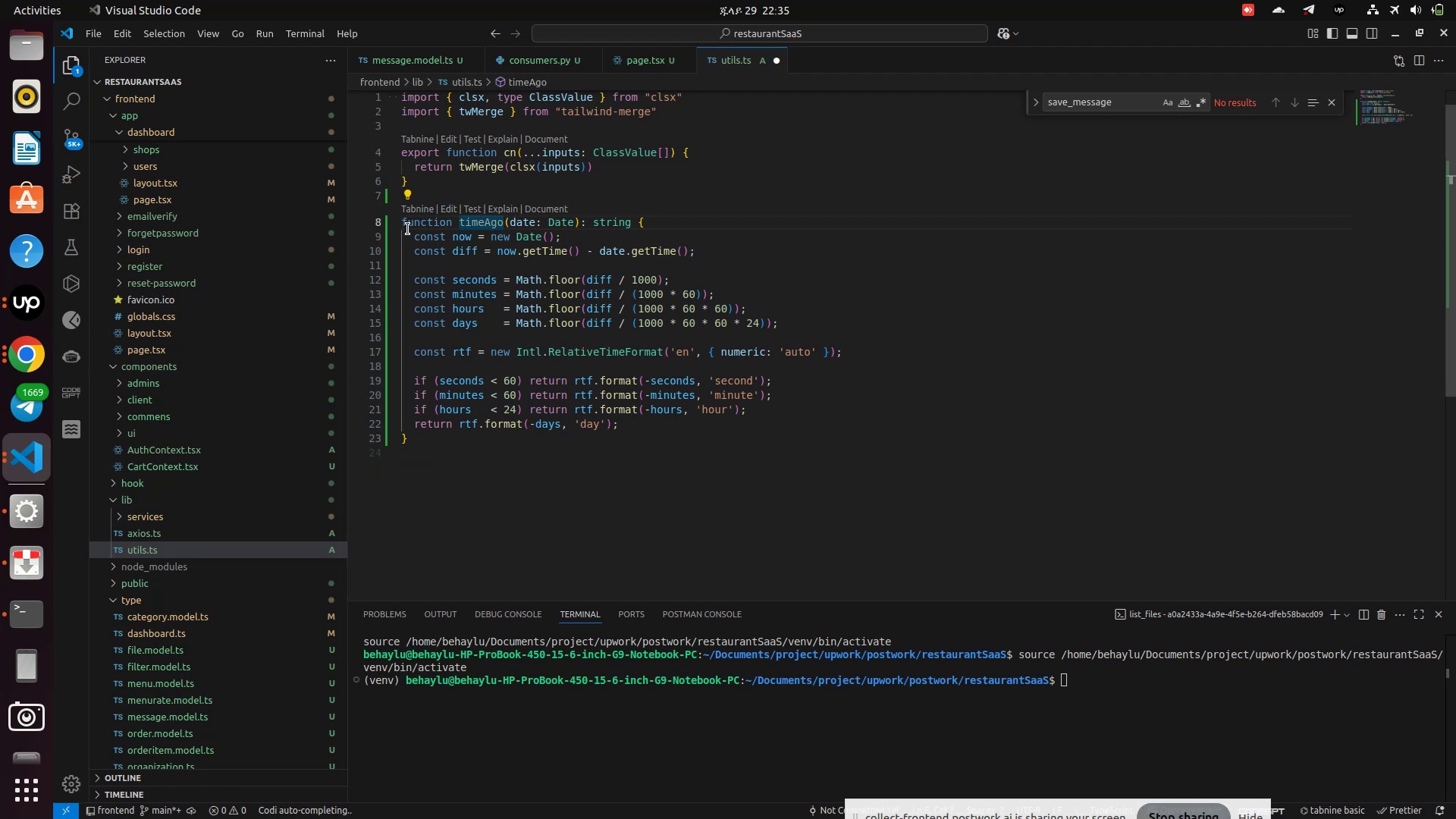 
key(ArrowLeft)
 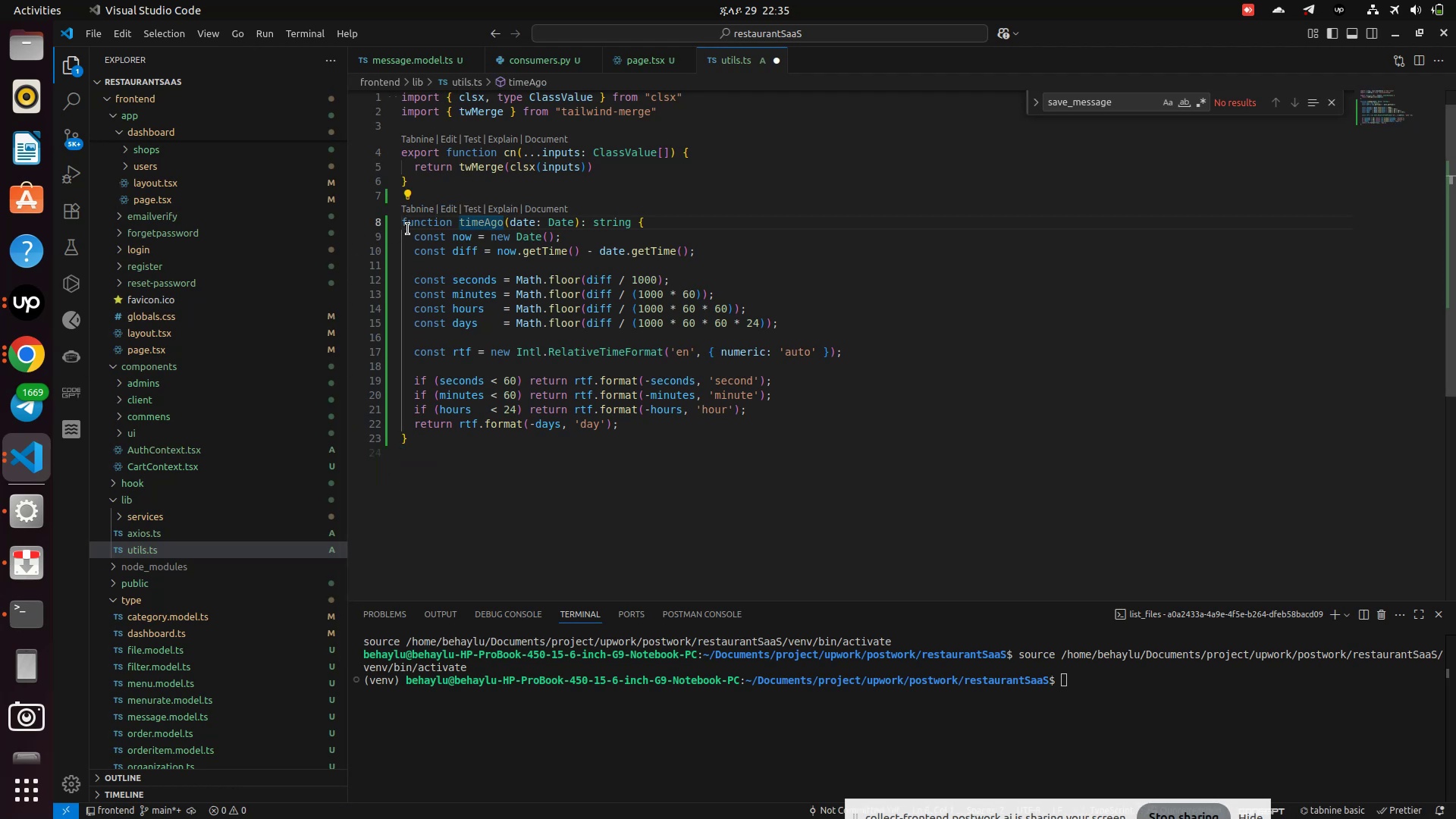 
type(export )
 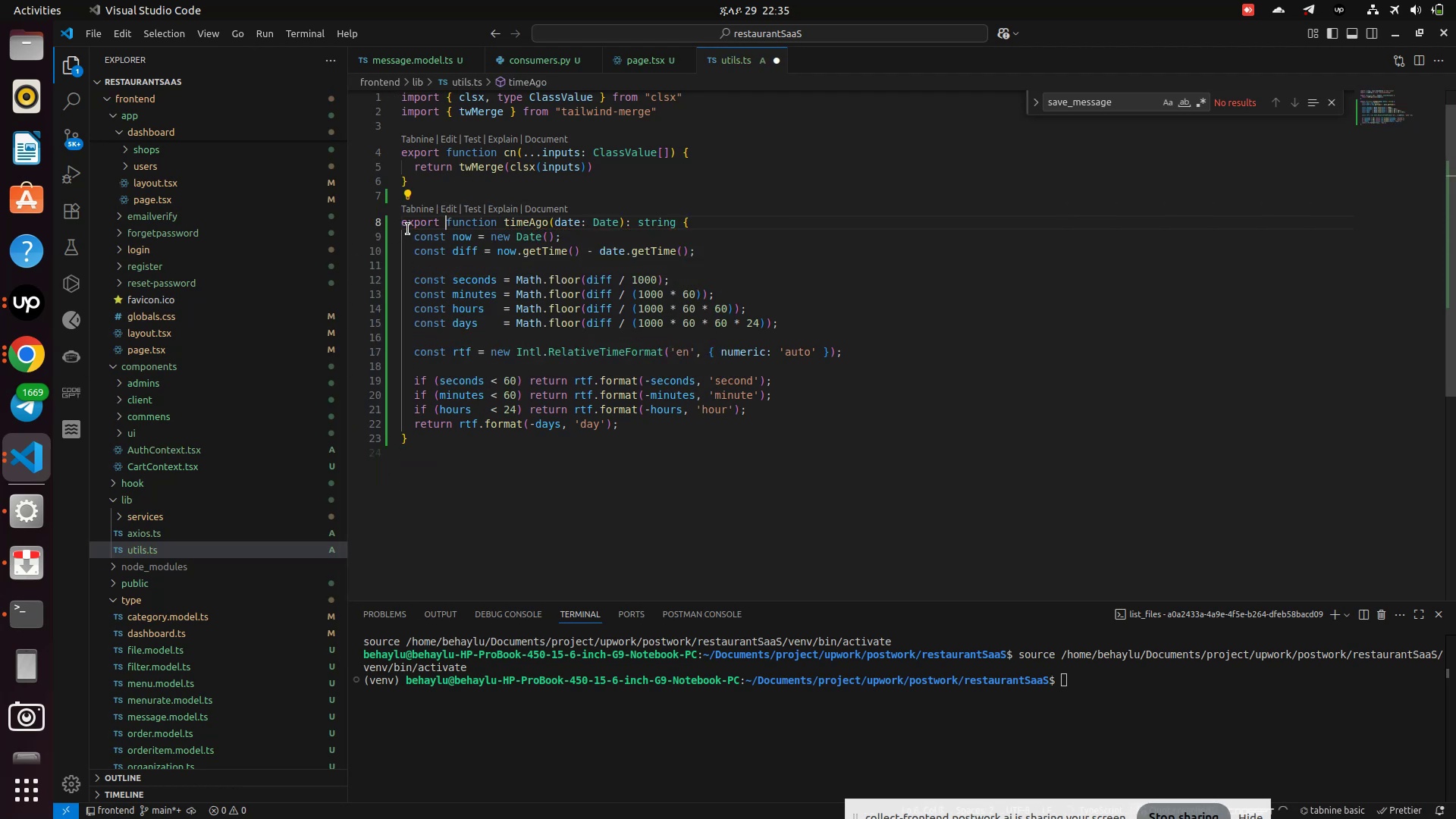 
key(Control+S)
 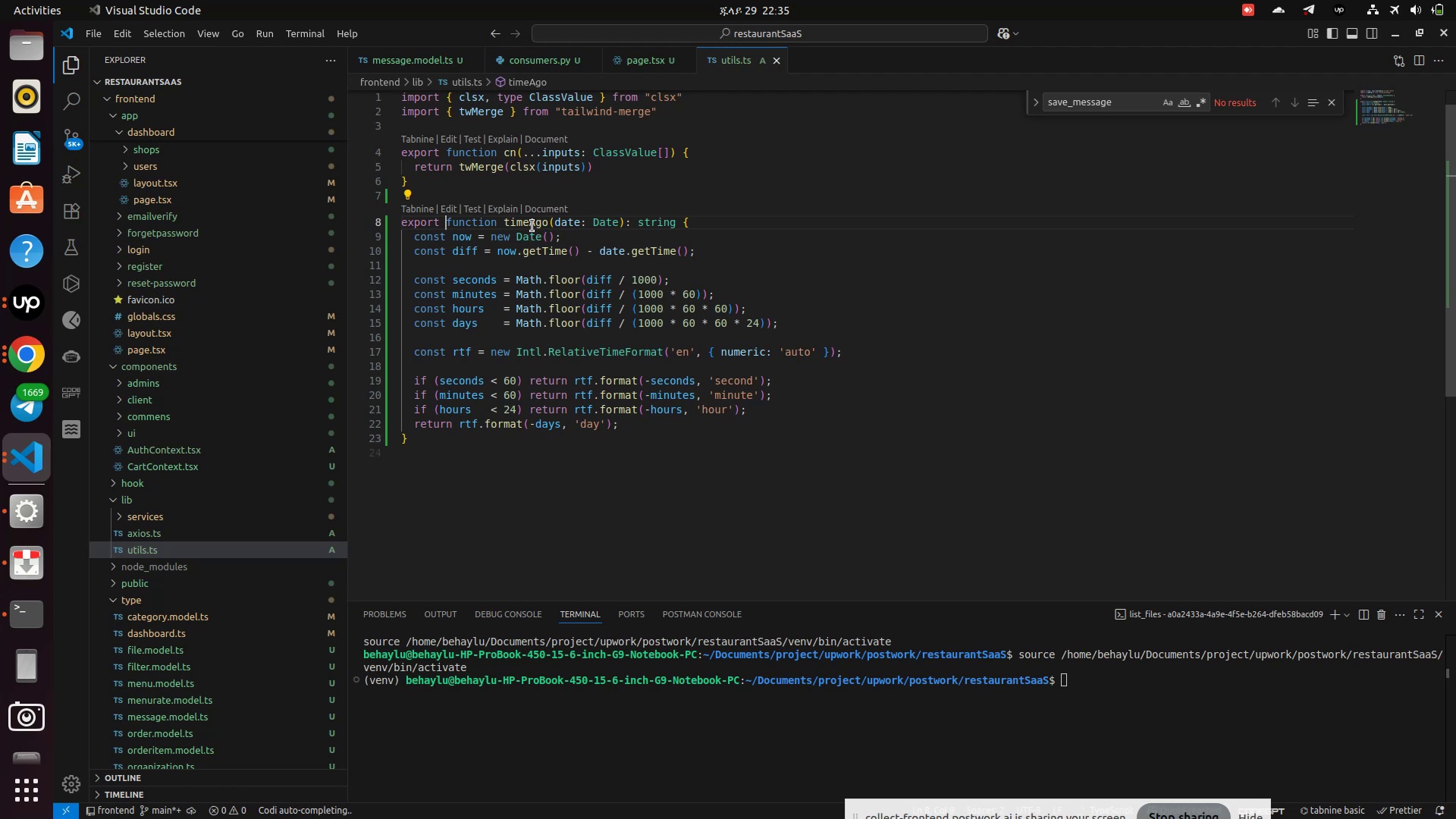 
left_click([529, 224])
 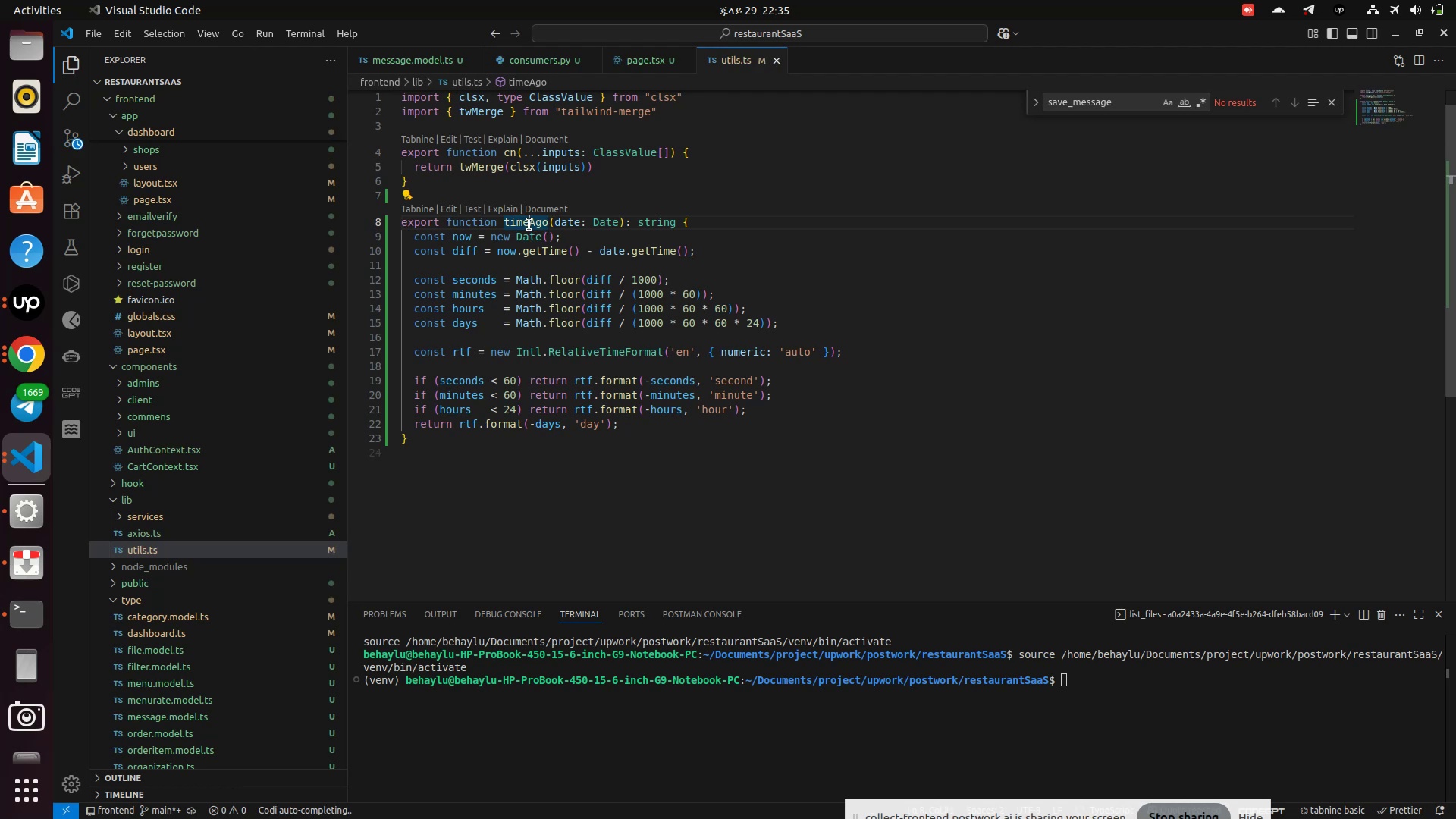 
left_click([529, 224])
 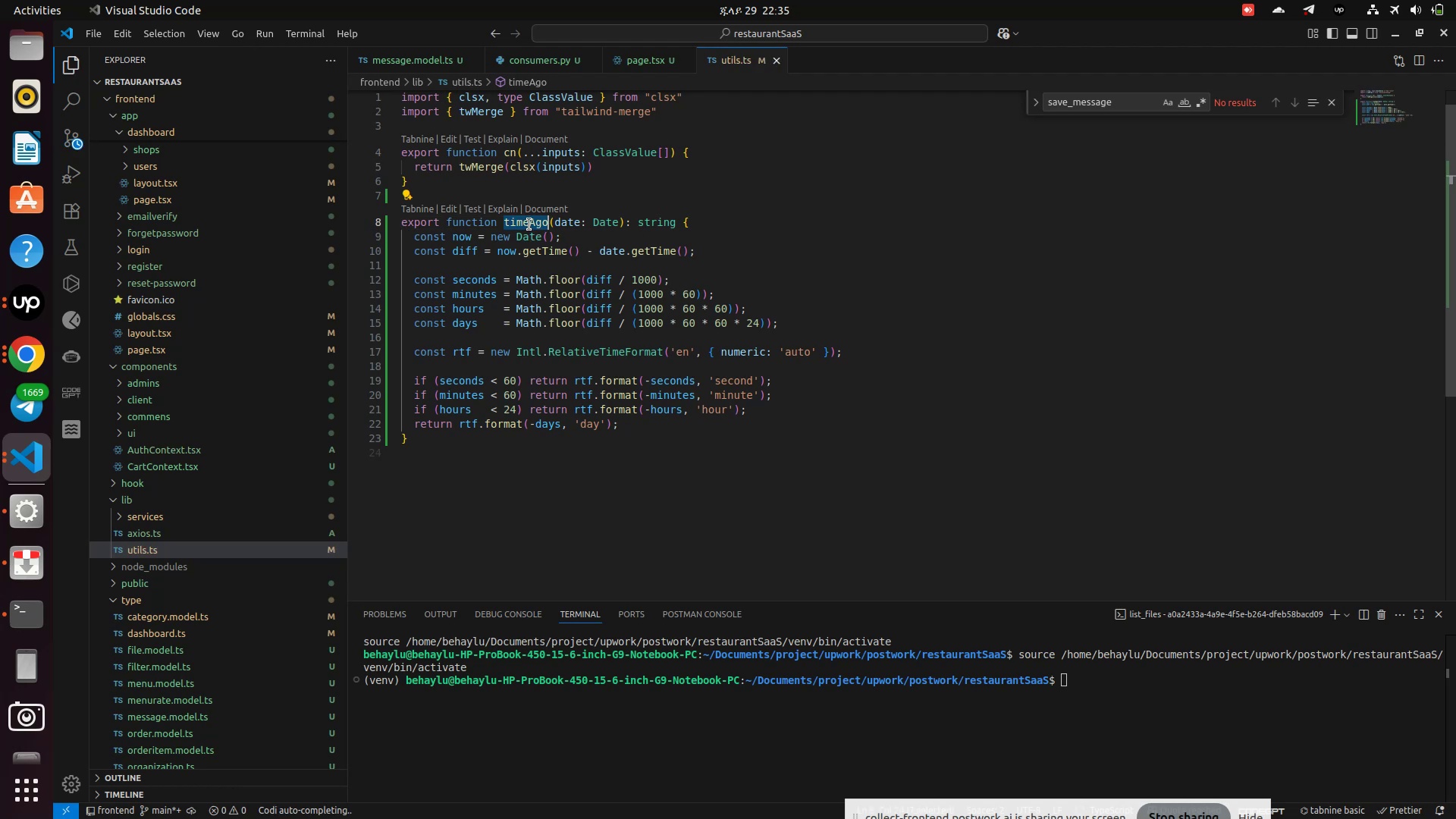 
key(Control+C)
 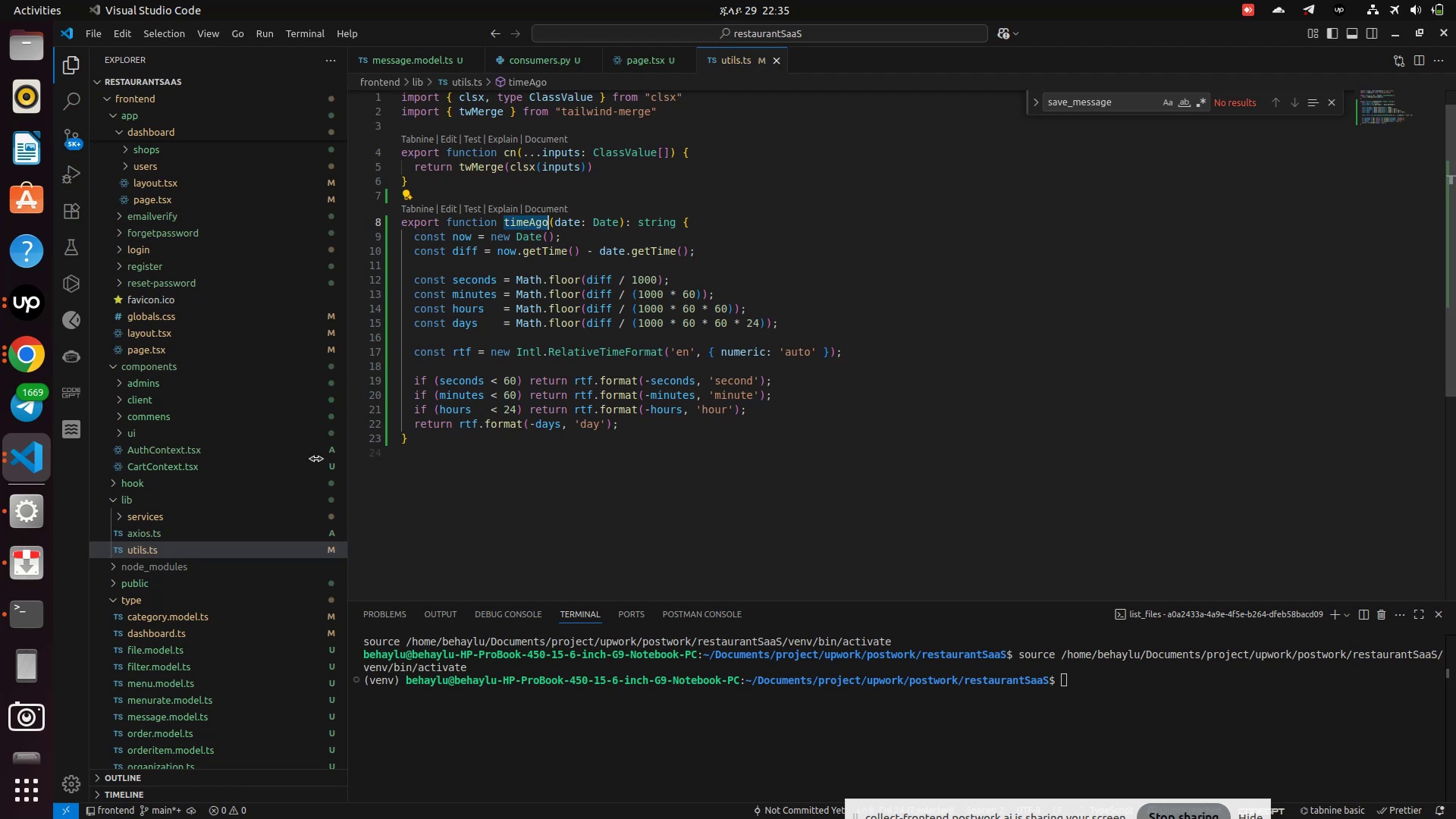 
scroll: coordinate [147, 366], scroll_direction: up, amount: 11.0
 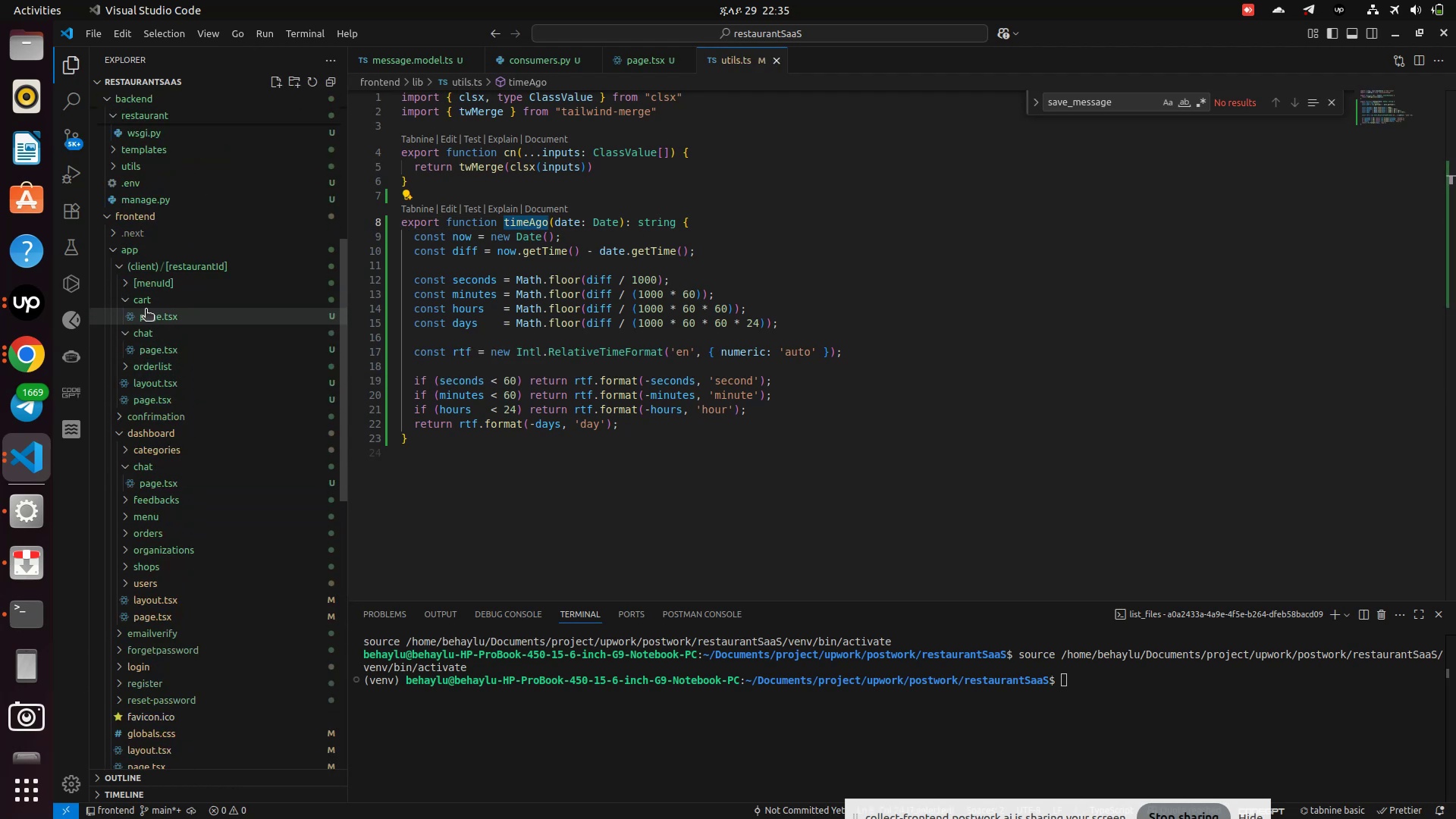 
left_click([146, 310])
 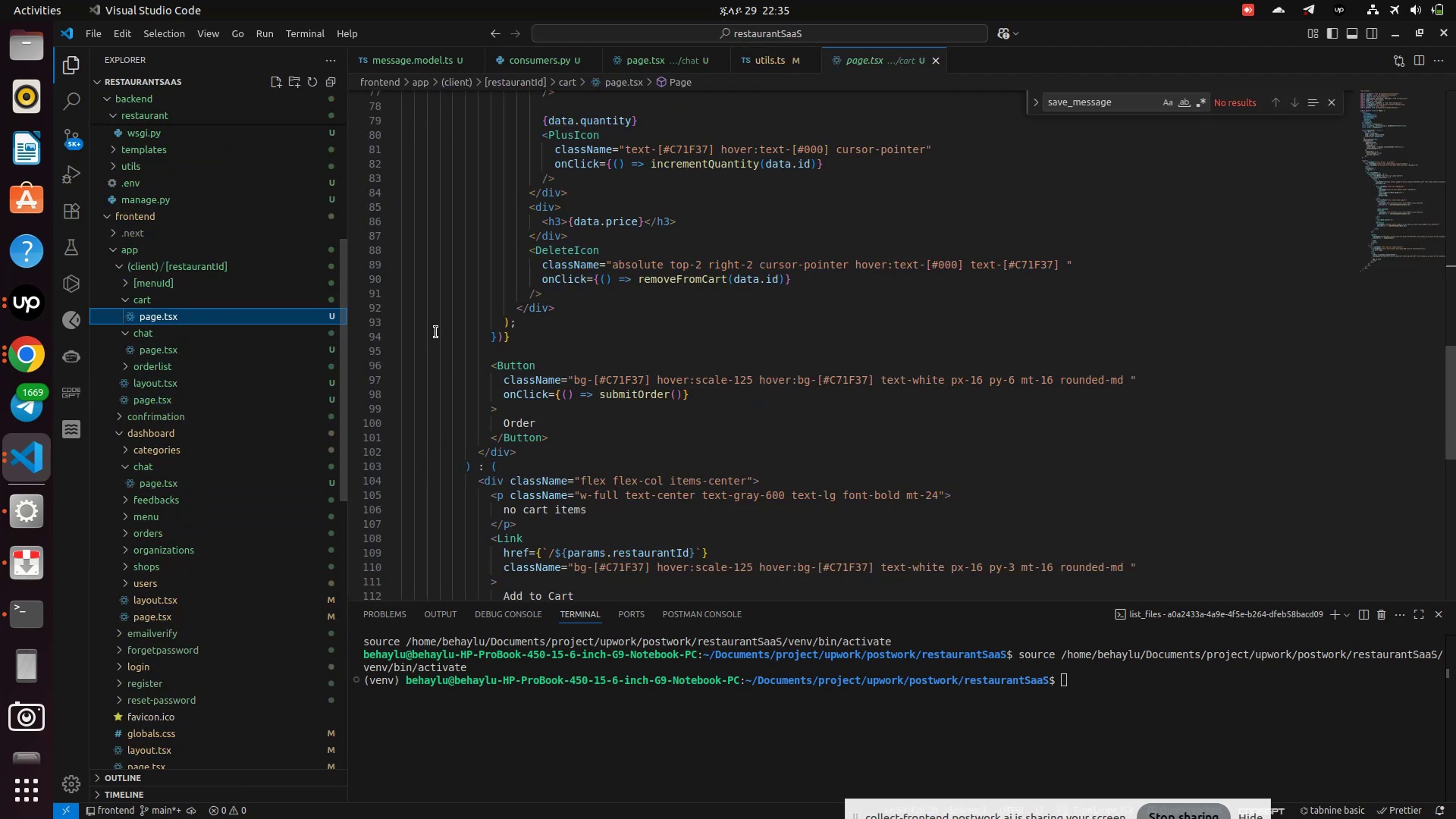 
scroll: coordinate [436, 332], scroll_direction: up, amount: 43.0
 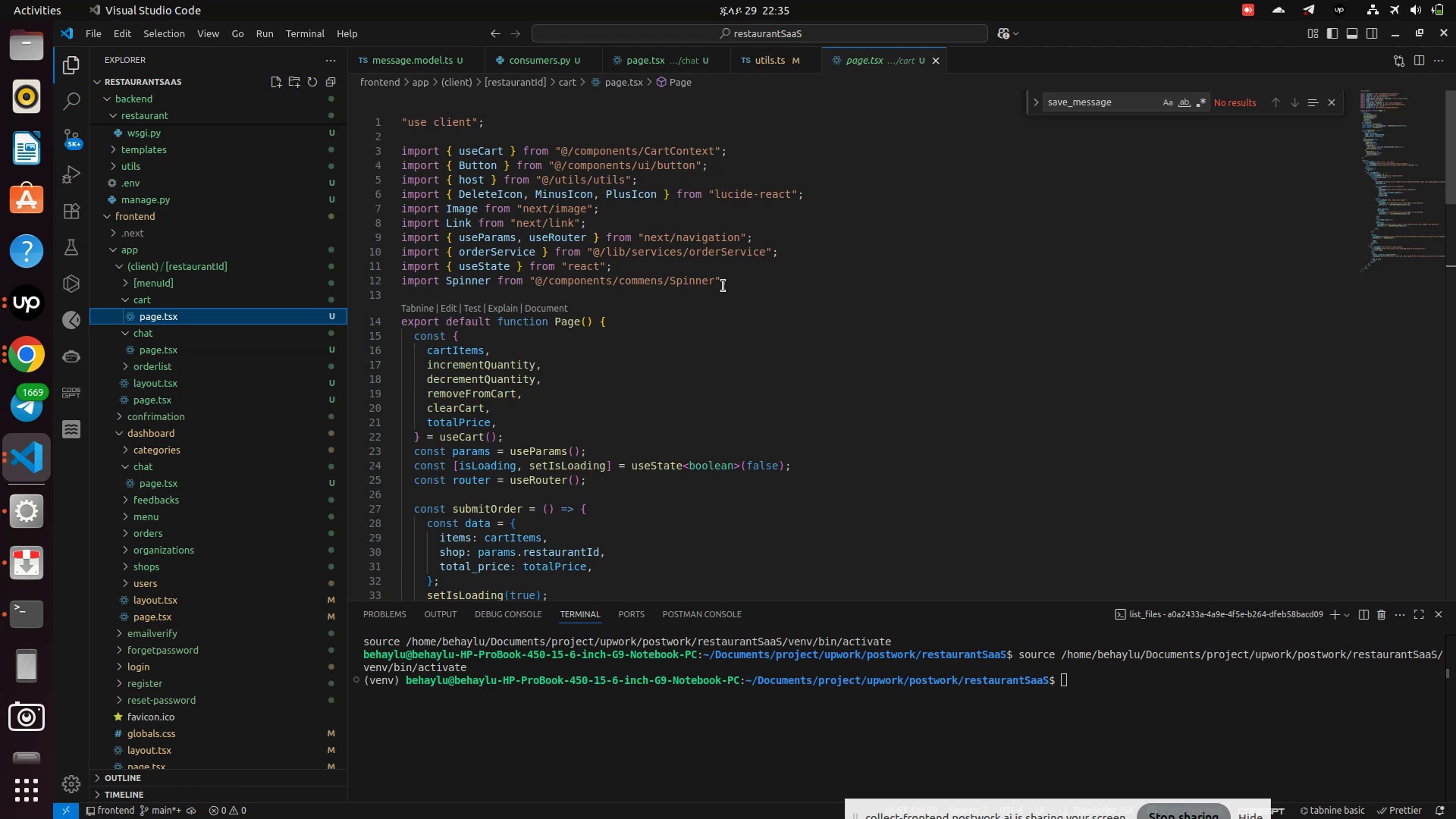 
left_click([747, 284])
 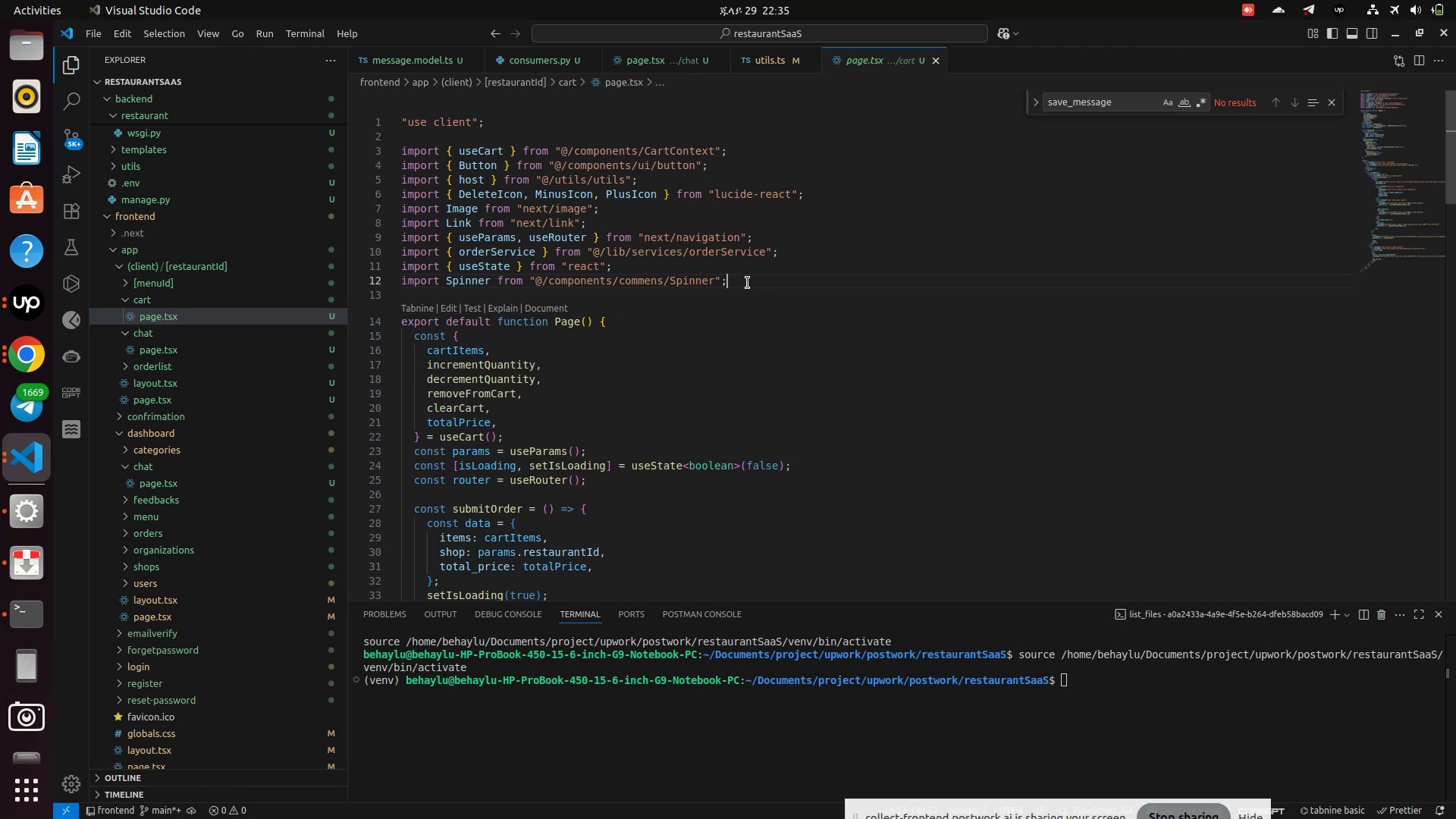 
key(Enter)
 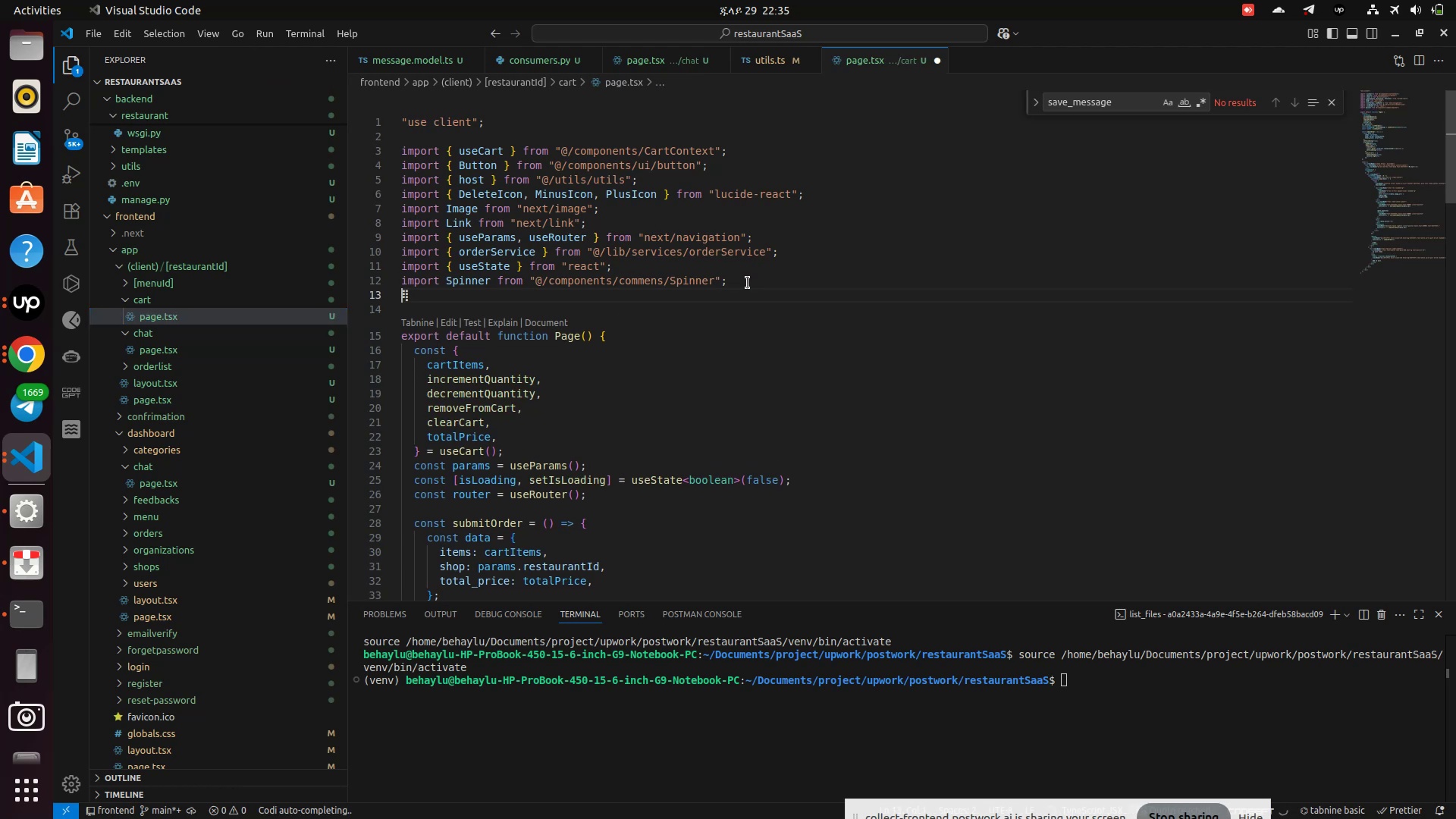 
type(impo)
 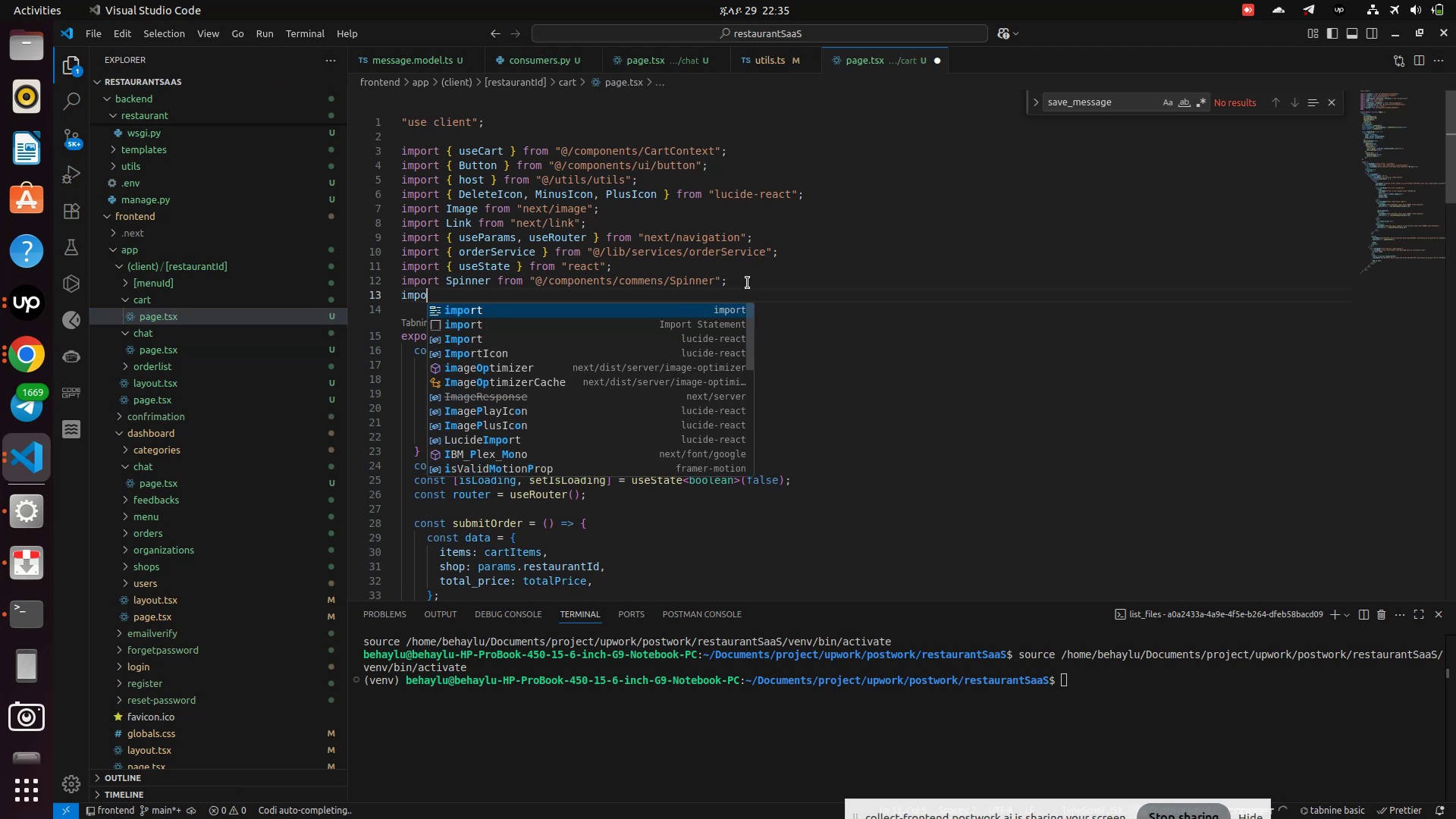 
key(Enter)
 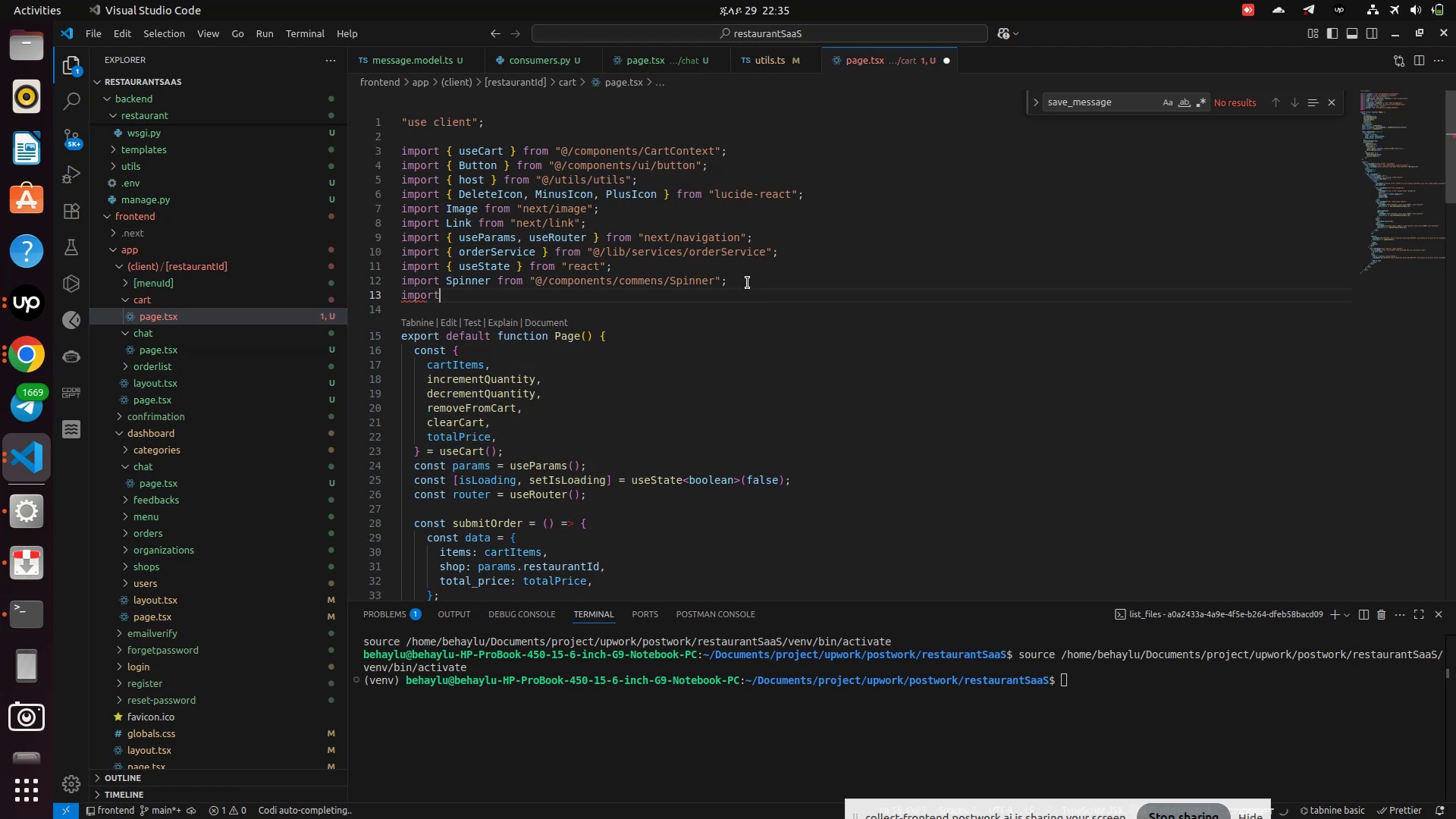 
key(Space)
 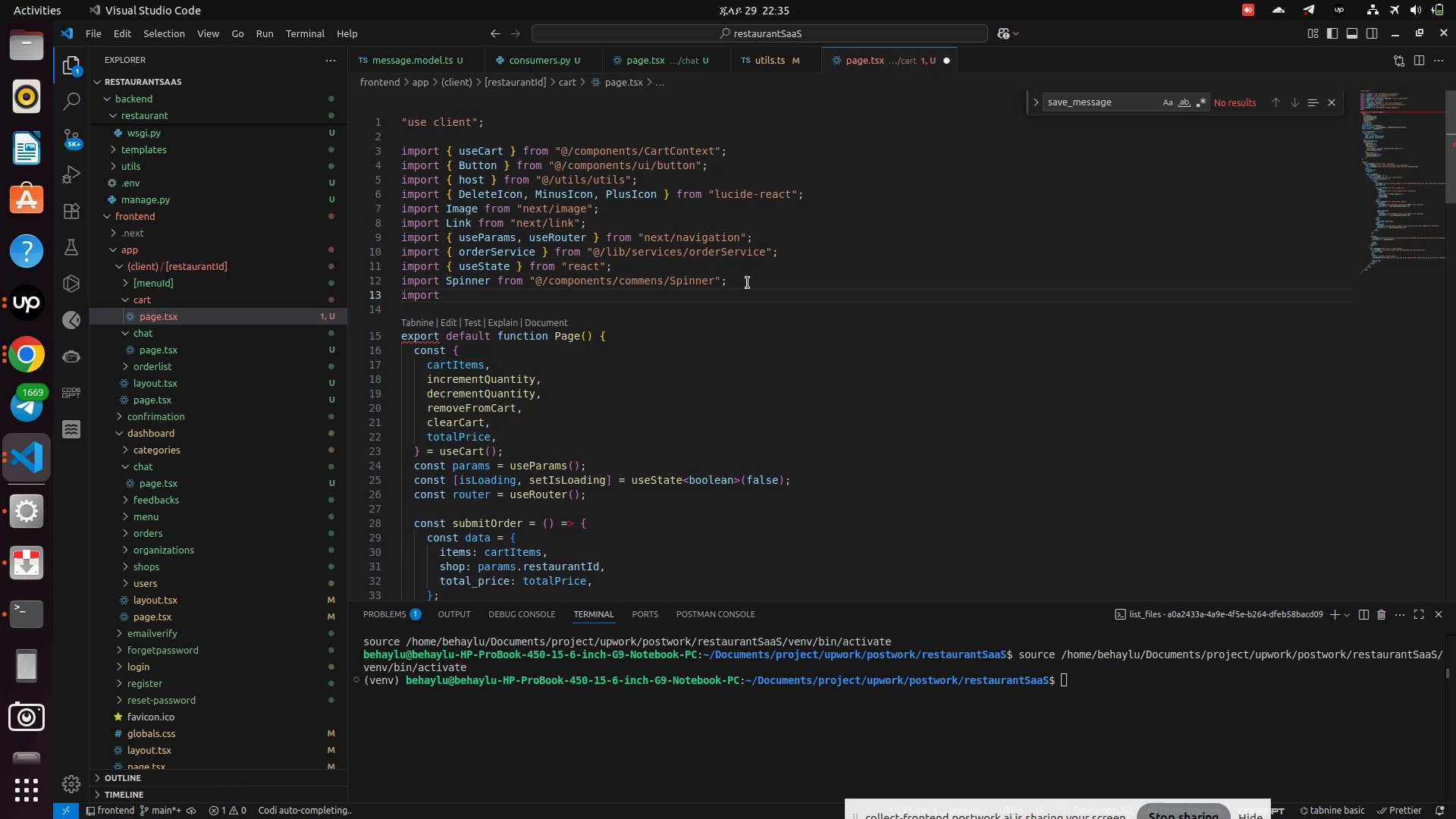 
key(Shift+BracketLeft)
 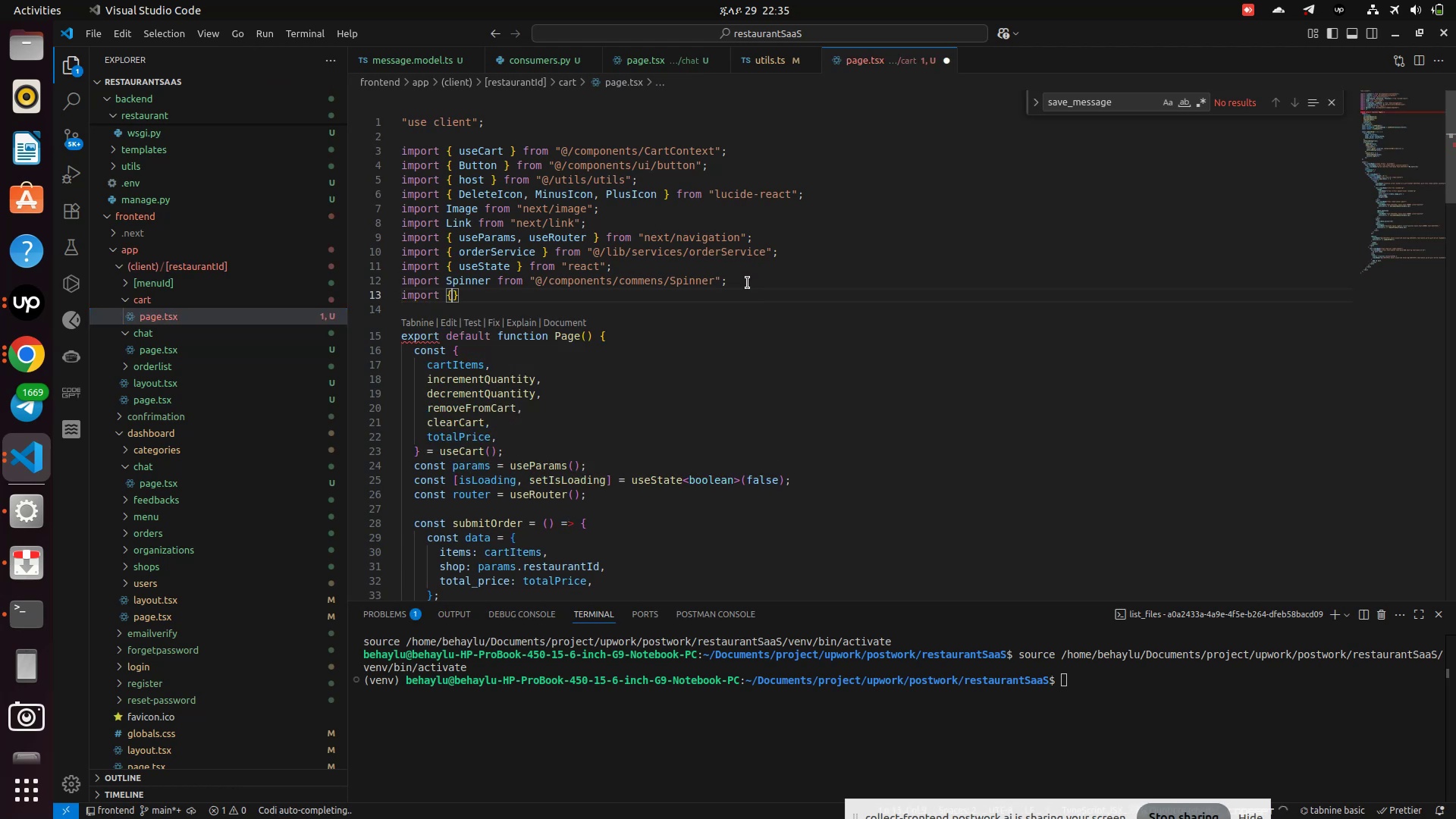 
key(Control+V)
 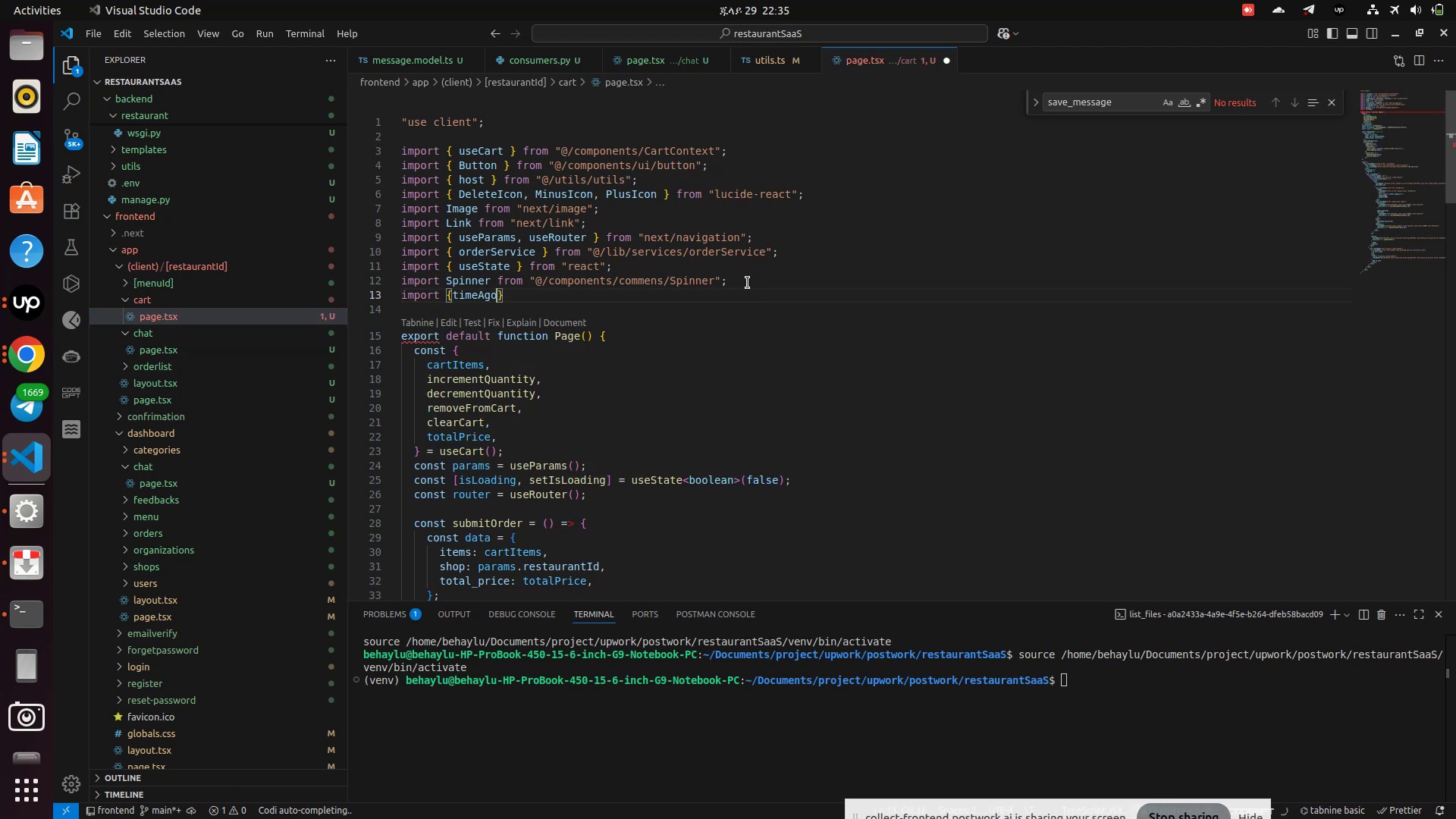 
key(ArrowRight)
 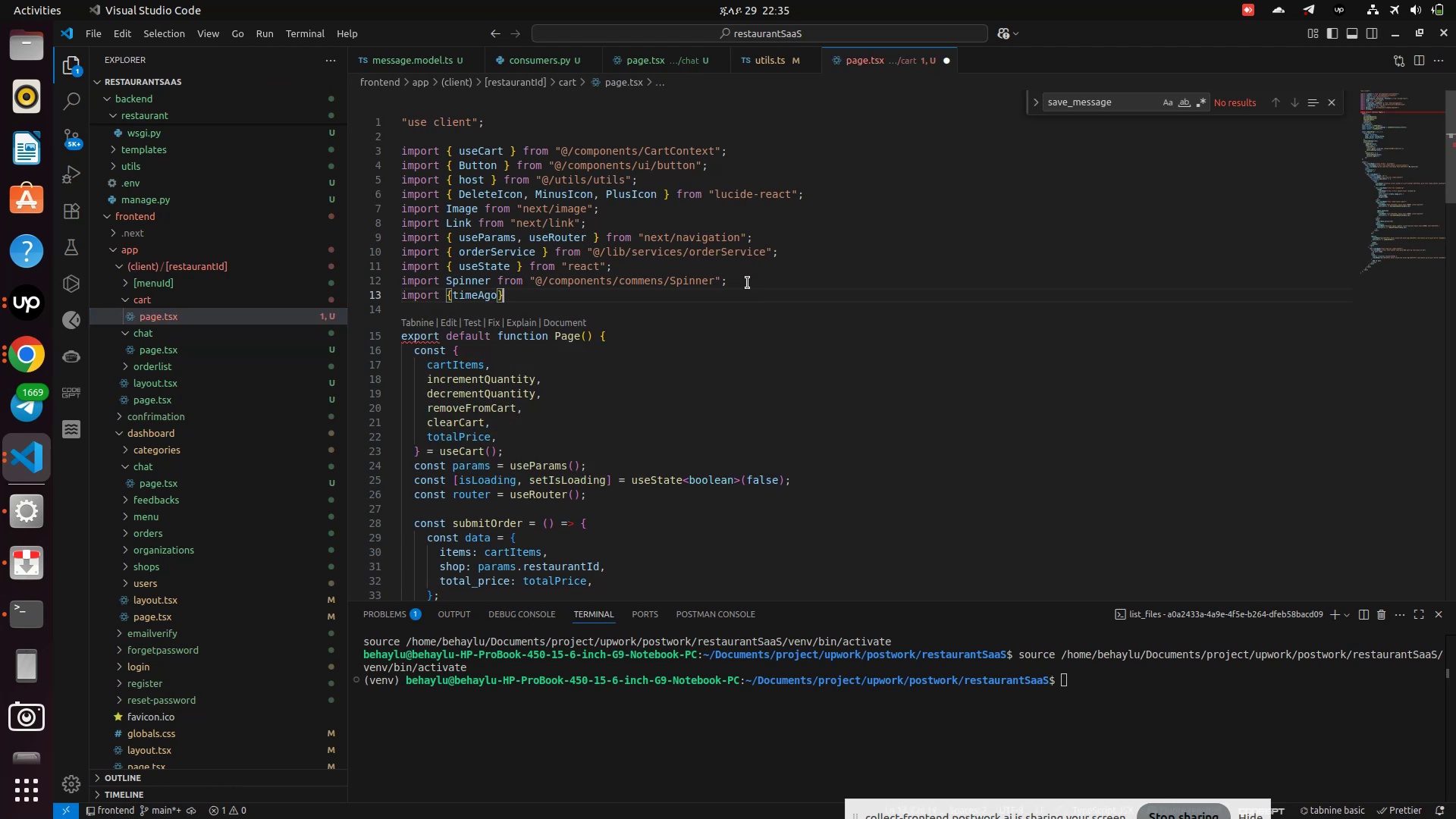 
type( form )
key(Backspace)
key(Backspace)
key(Backspace)
key(Backspace)
key(Backspace)
type(from "@/l)
 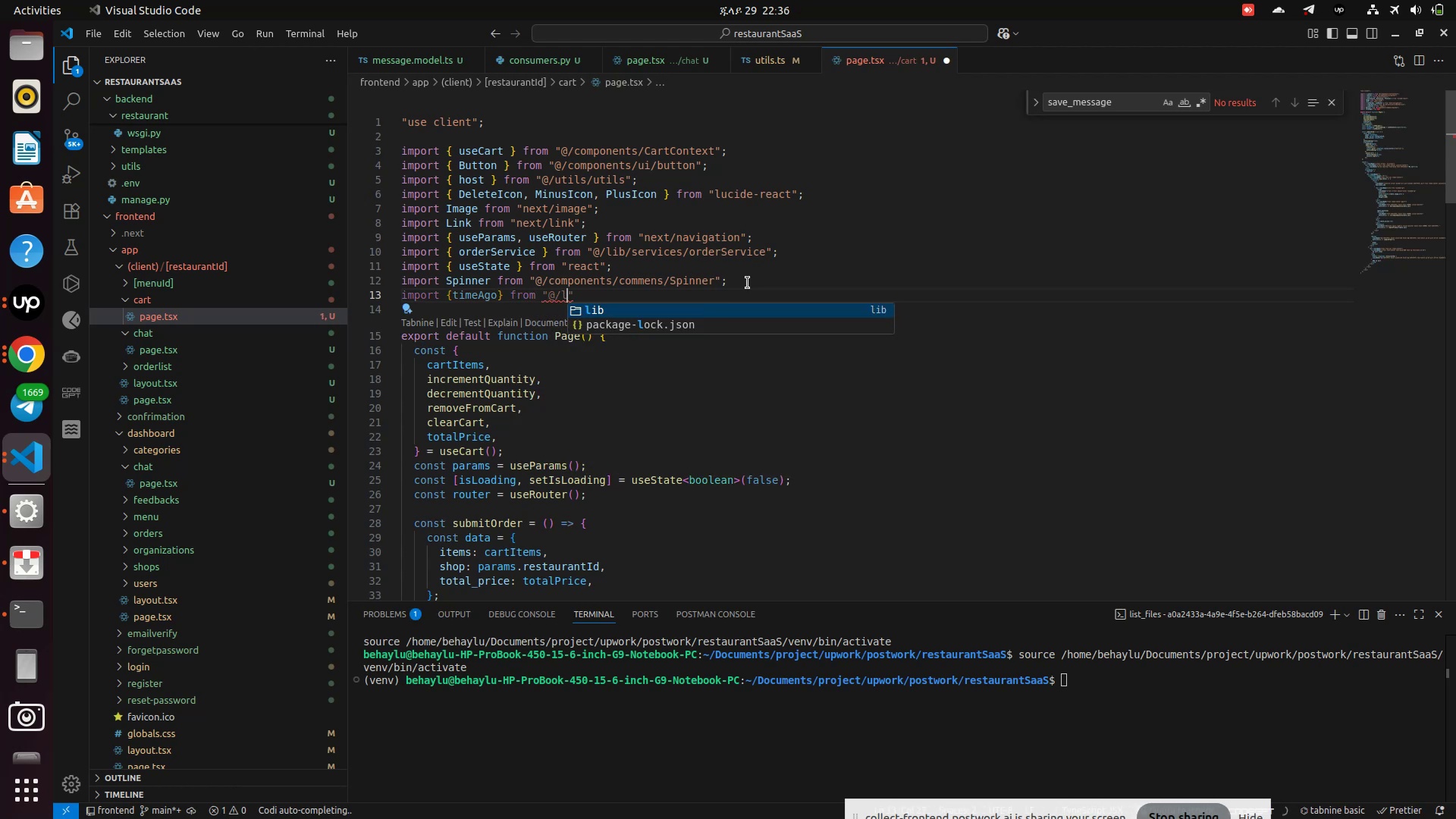 
key(Enter)
 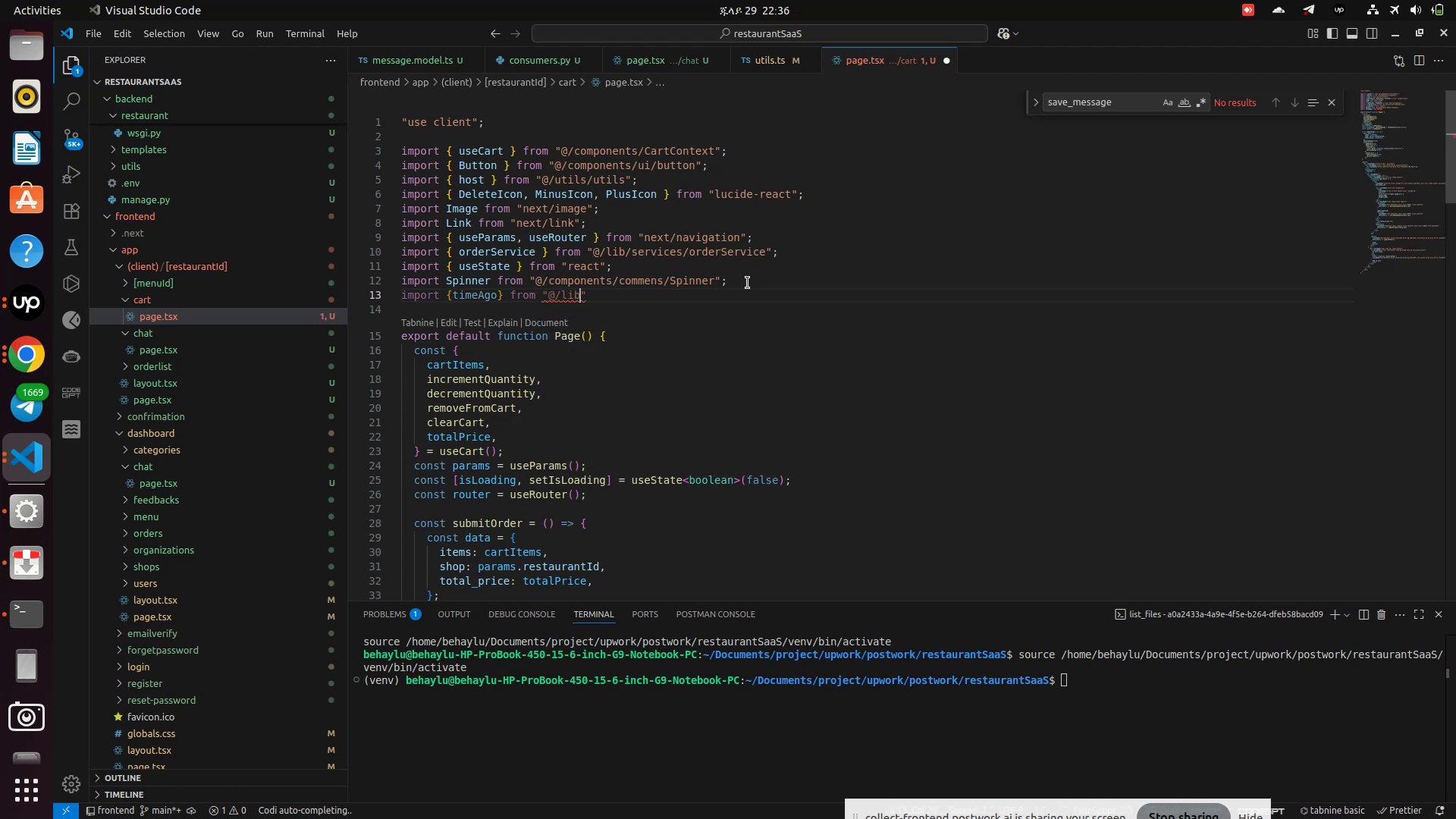 
key(Slash)
 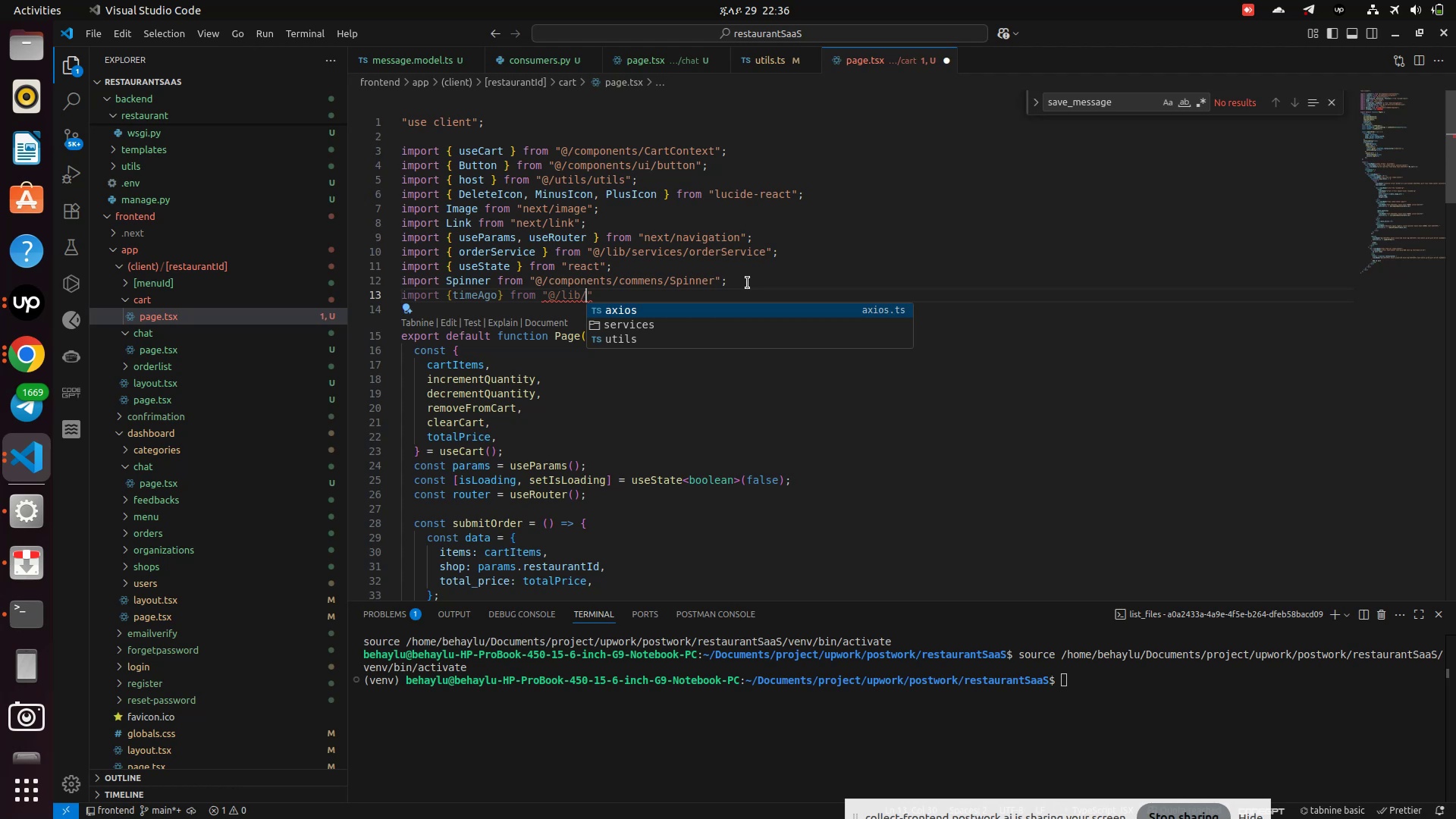 
key(ArrowDown)
 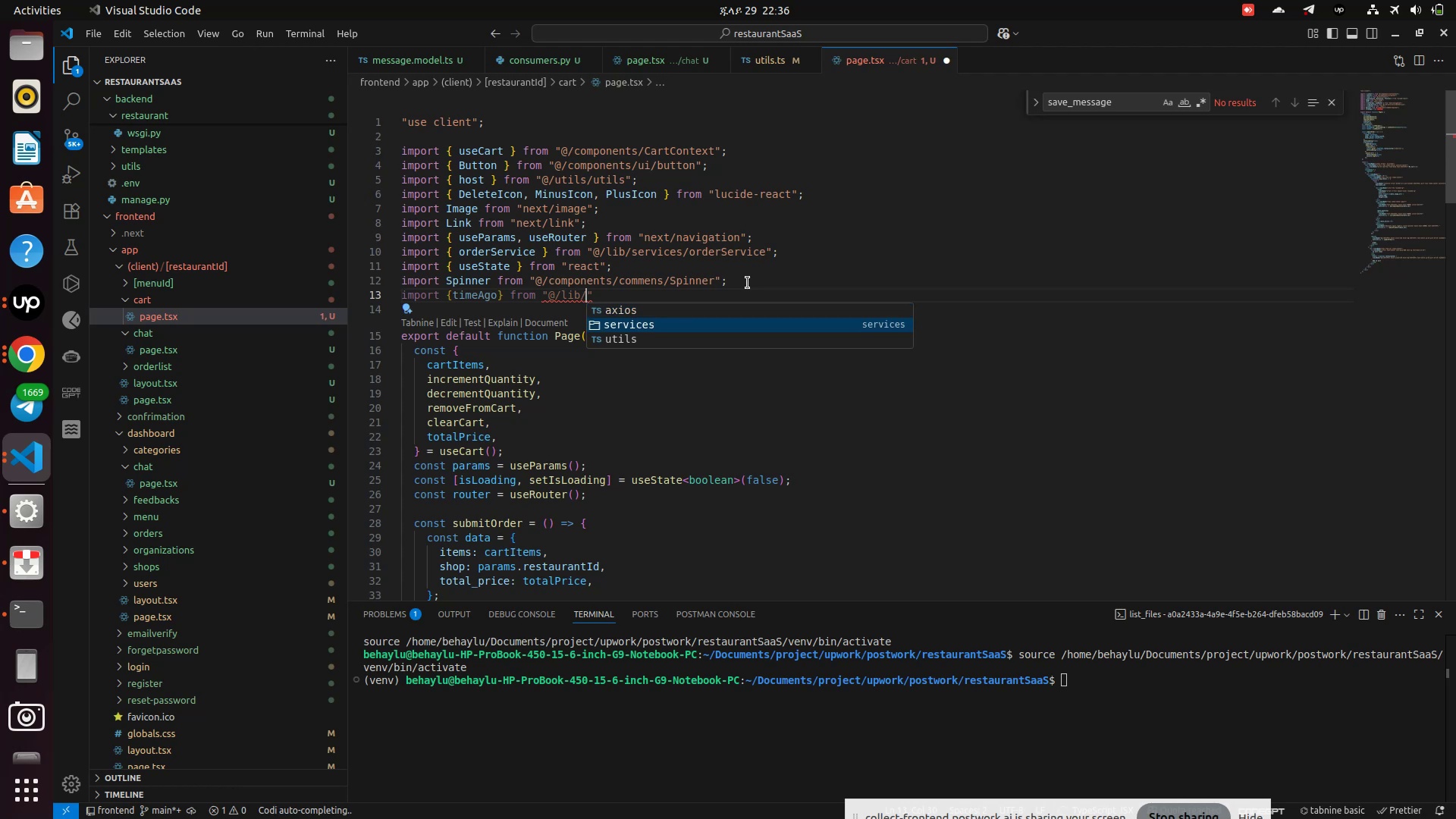 
key(ArrowDown)
 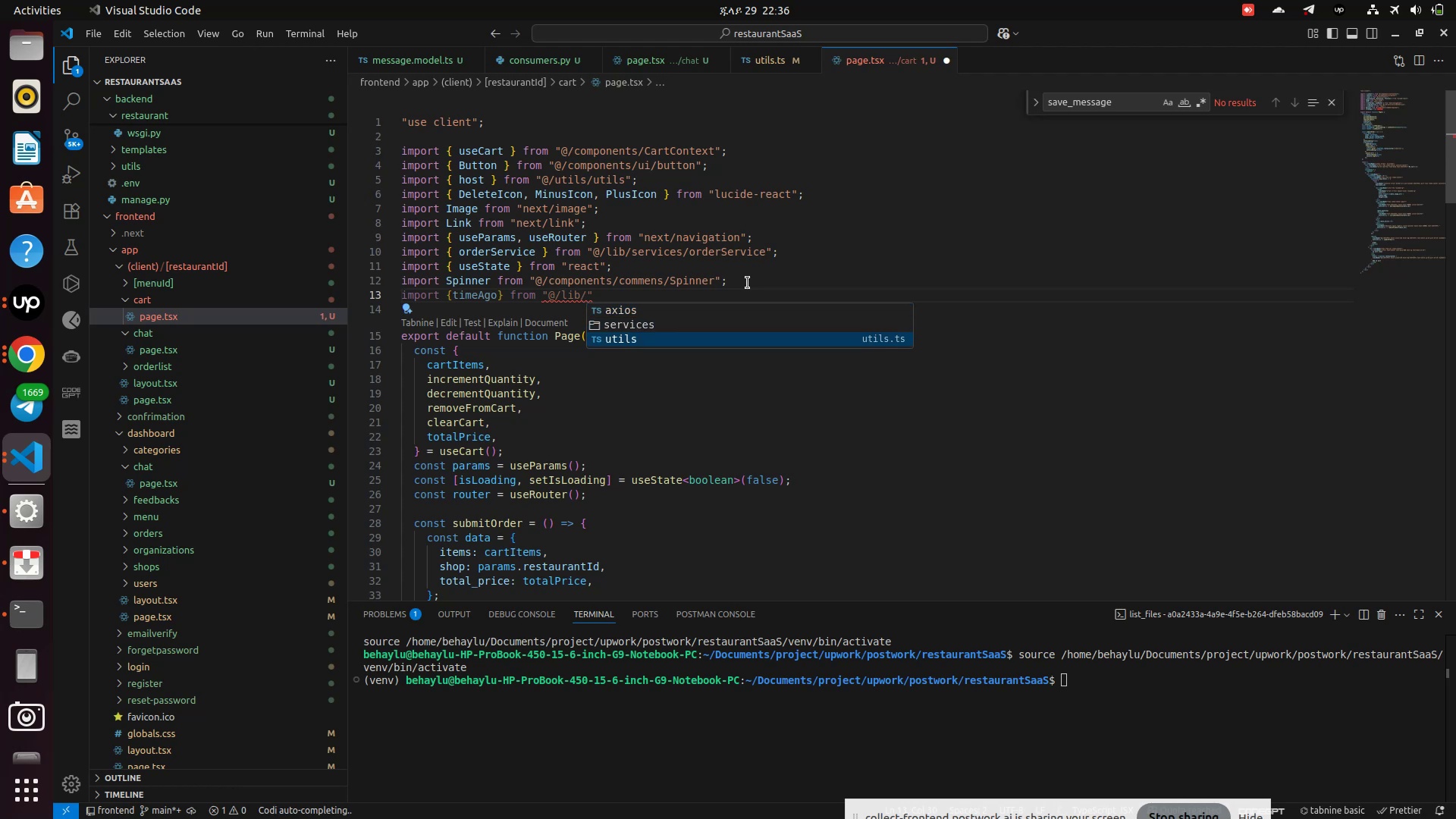 
key(Enter)
 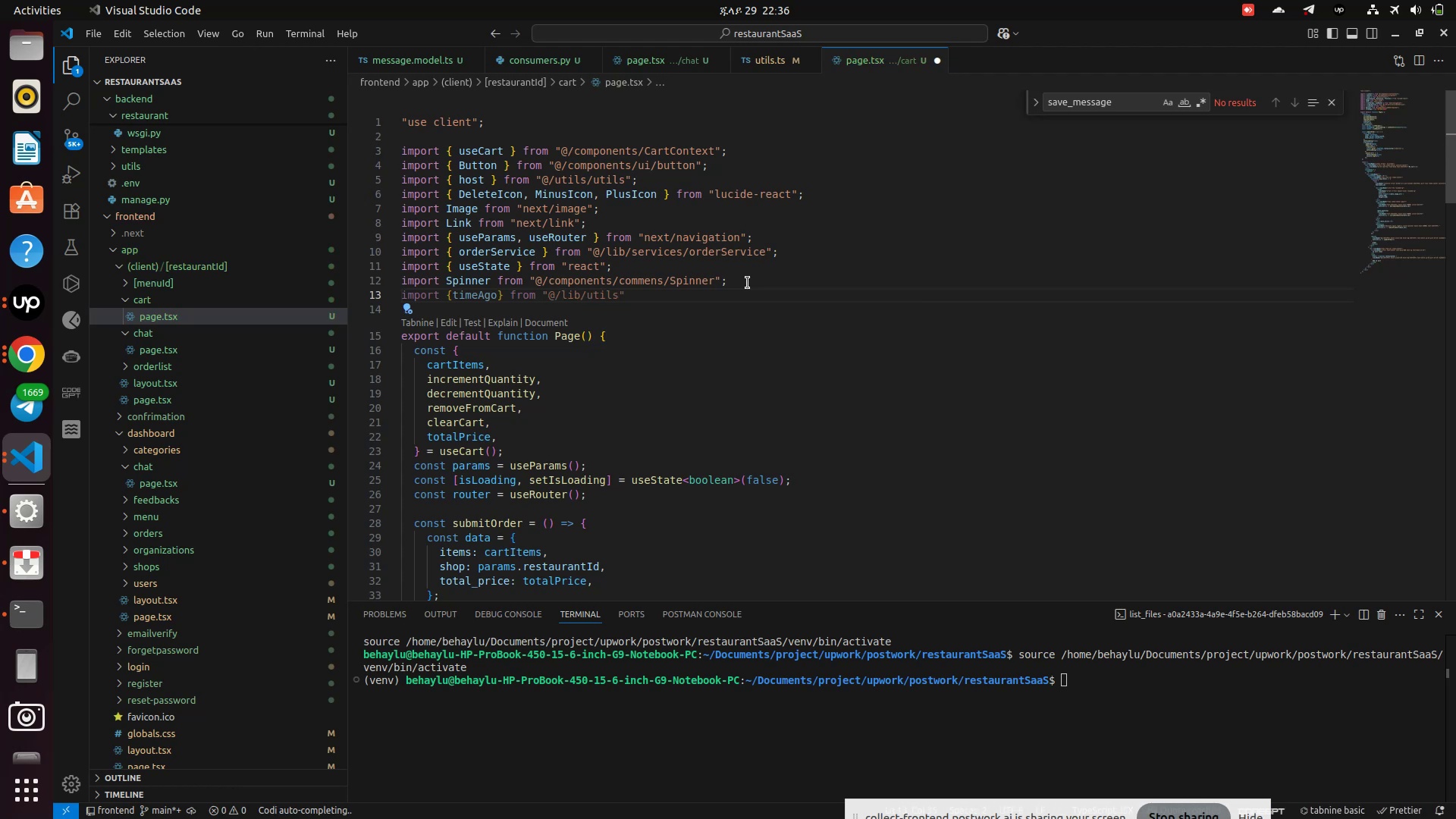 
key(Control+S)
 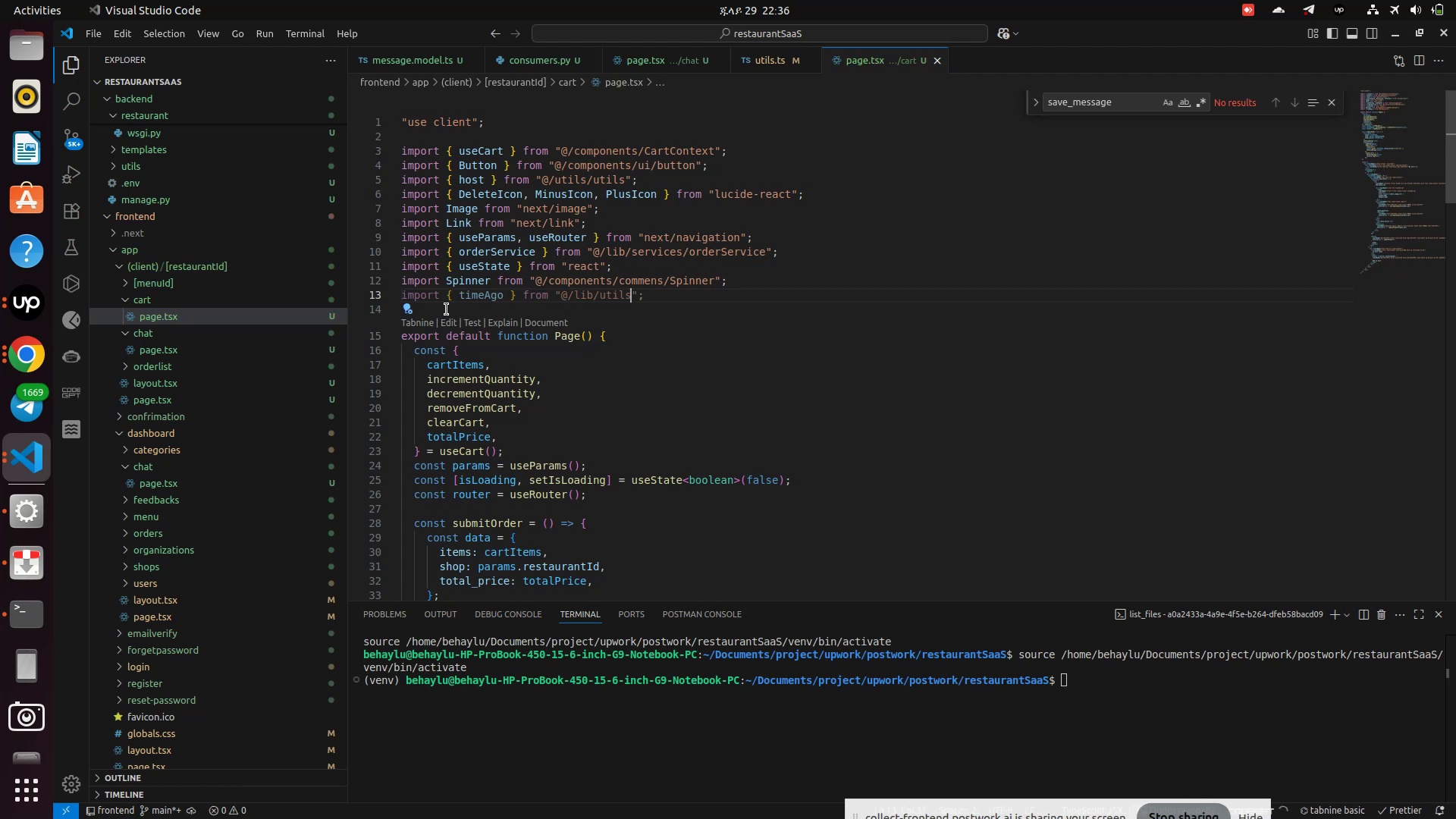 
left_click([480, 290])
 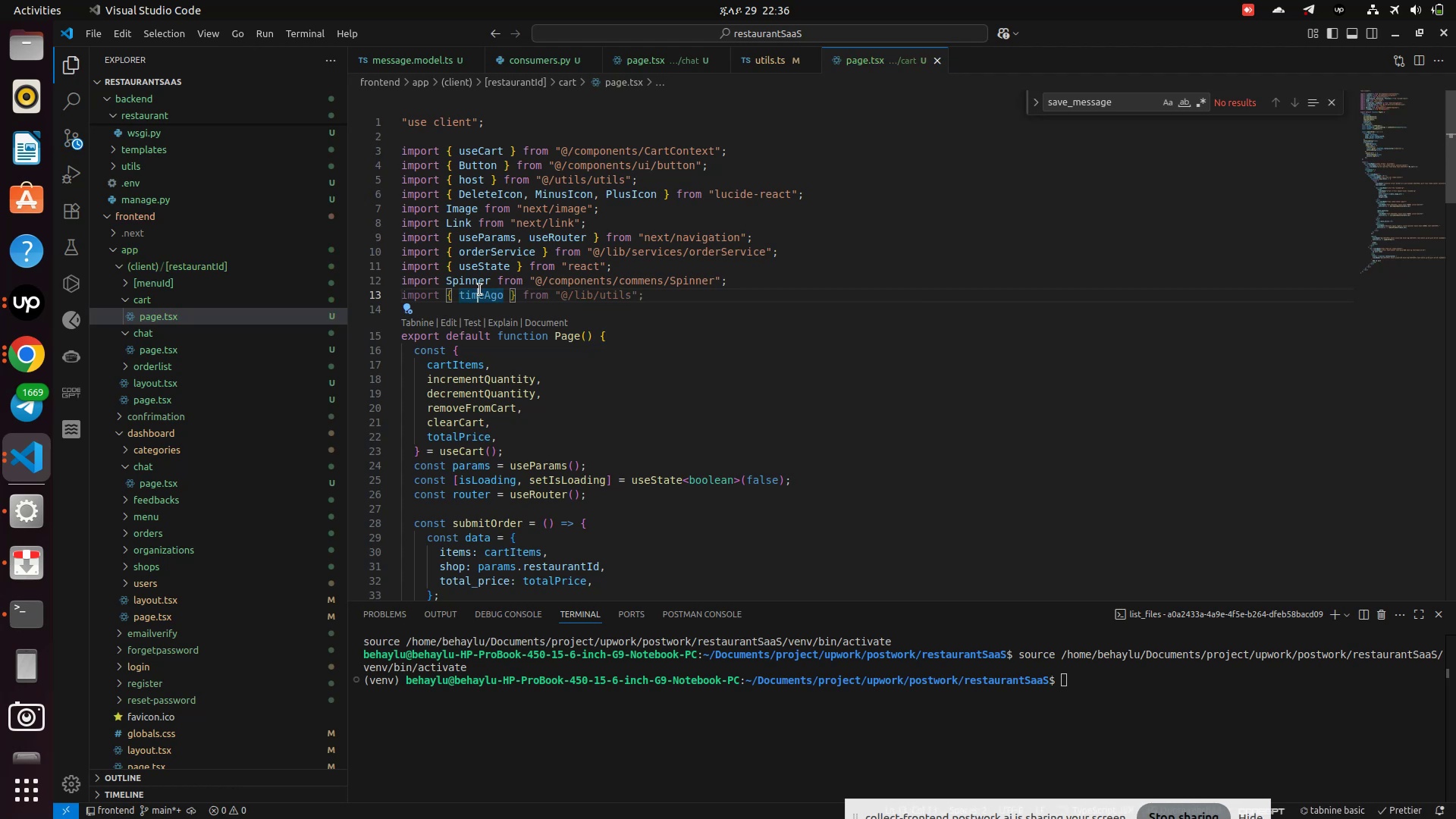 
left_click([480, 290])
 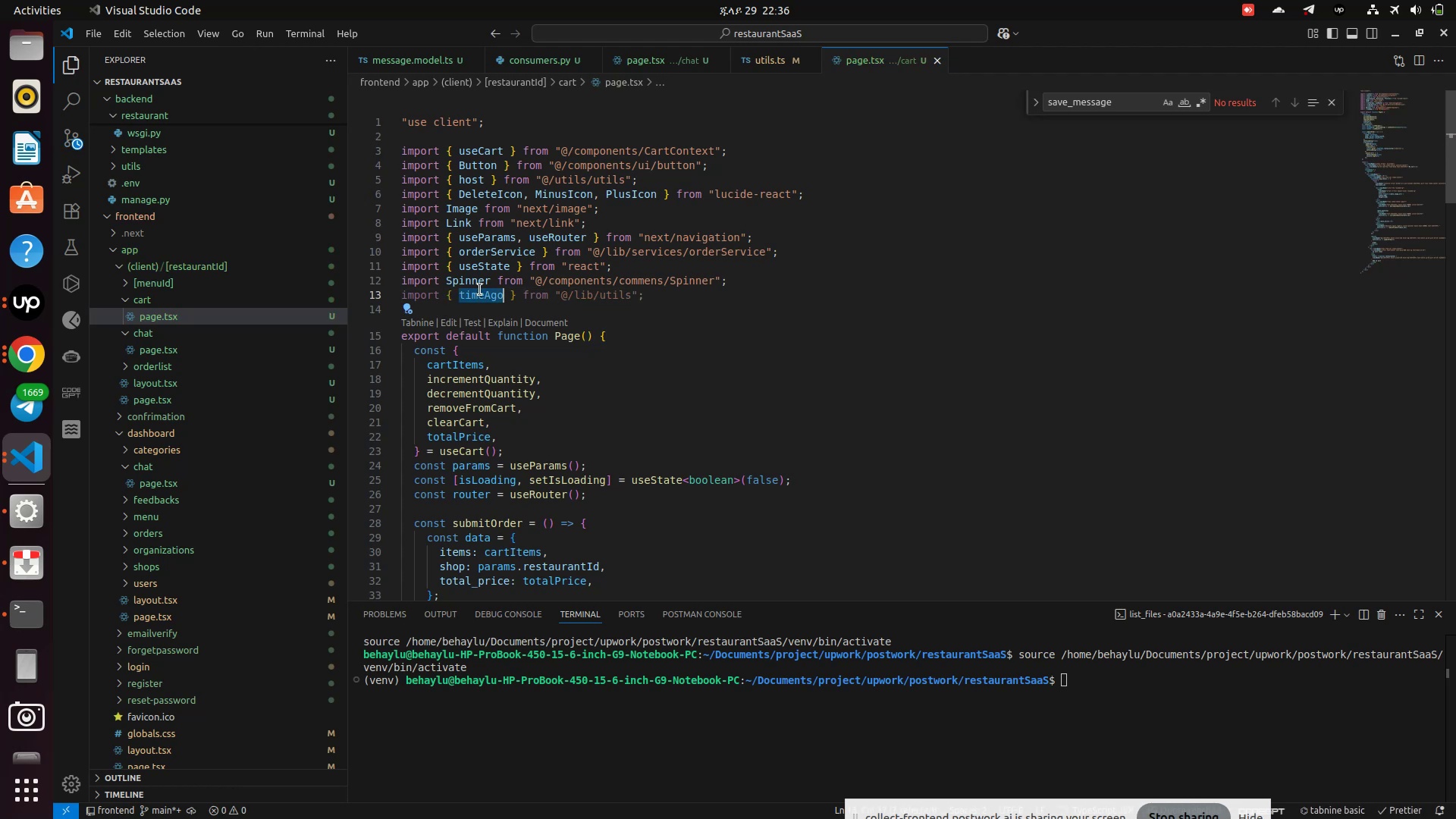 
key(Control+C)
 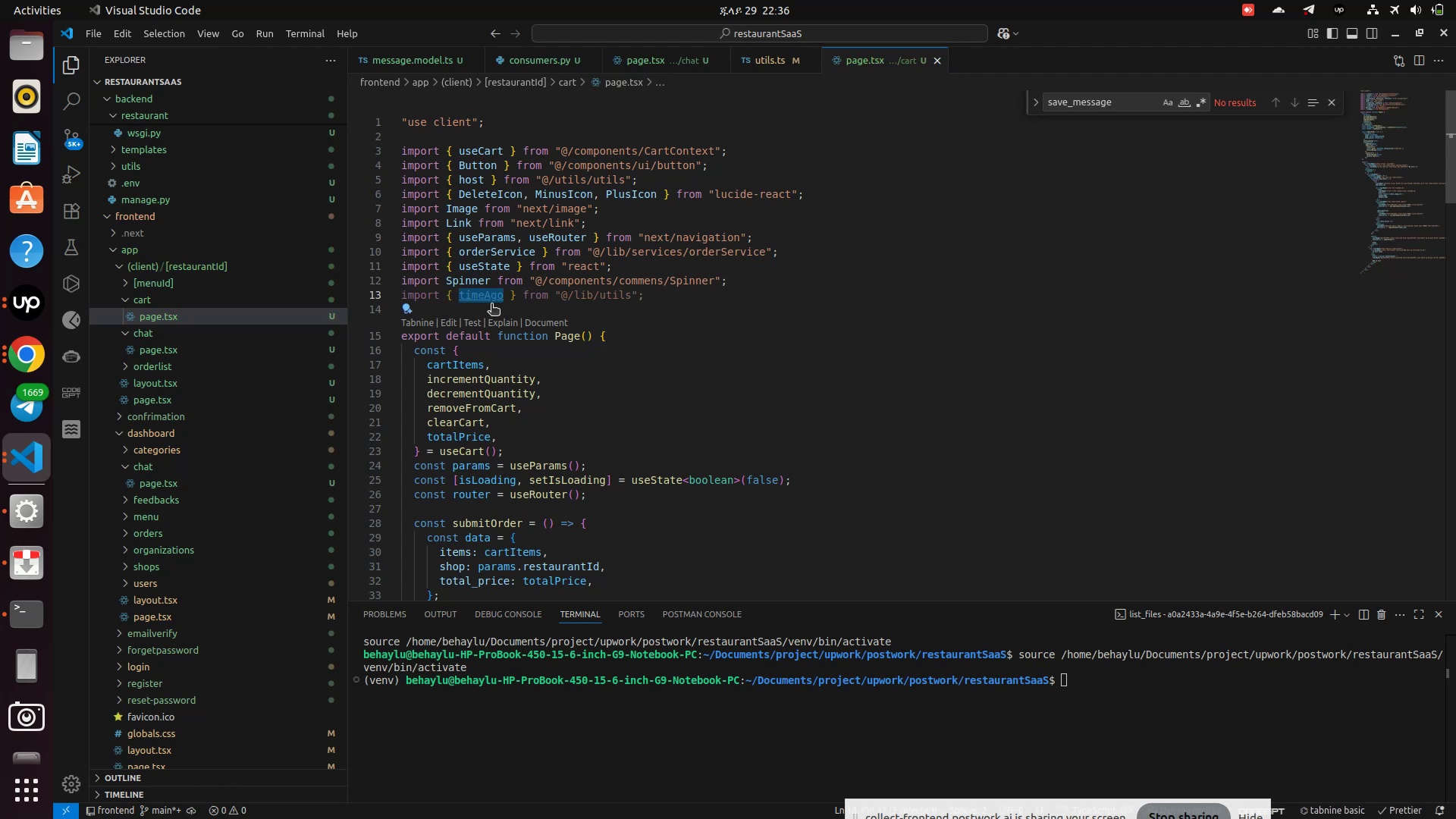 
scroll: coordinate [507, 347], scroll_direction: down, amount: 36.0
 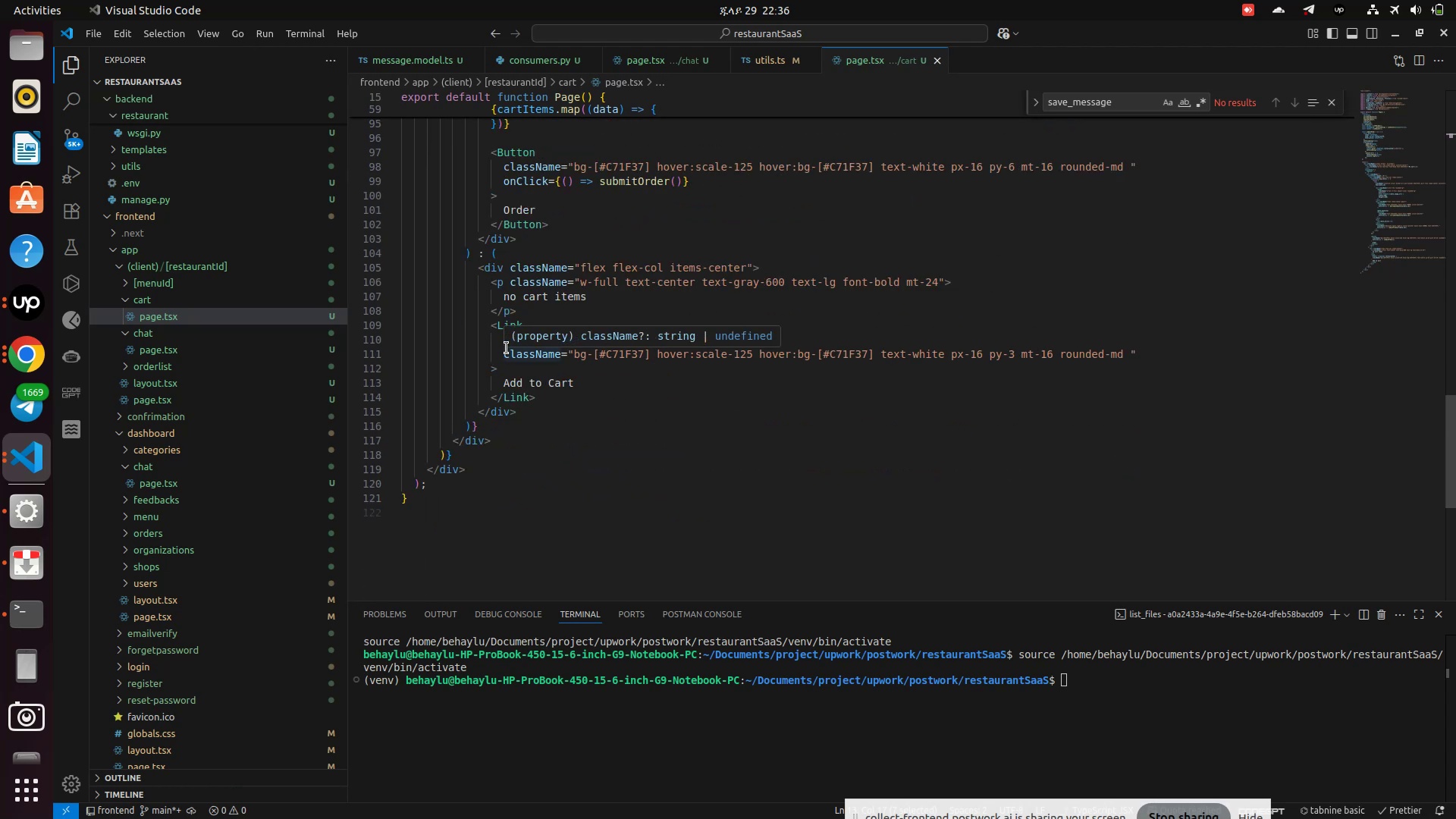 
scroll: coordinate [507, 348], scroll_direction: up, amount: 25.0
 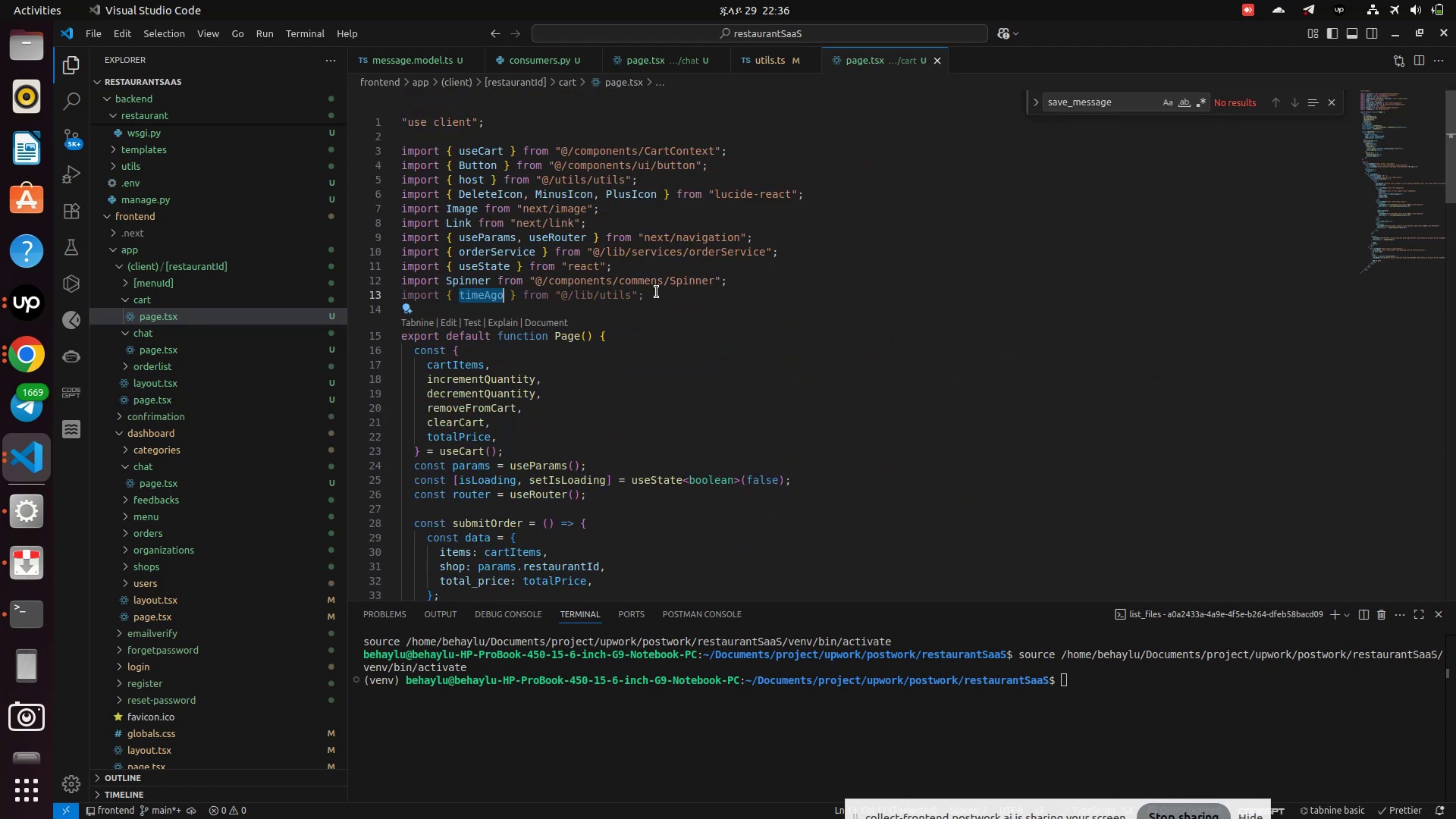 
left_click_drag(start_coordinate=[659, 289], to_coordinate=[391, 299])
 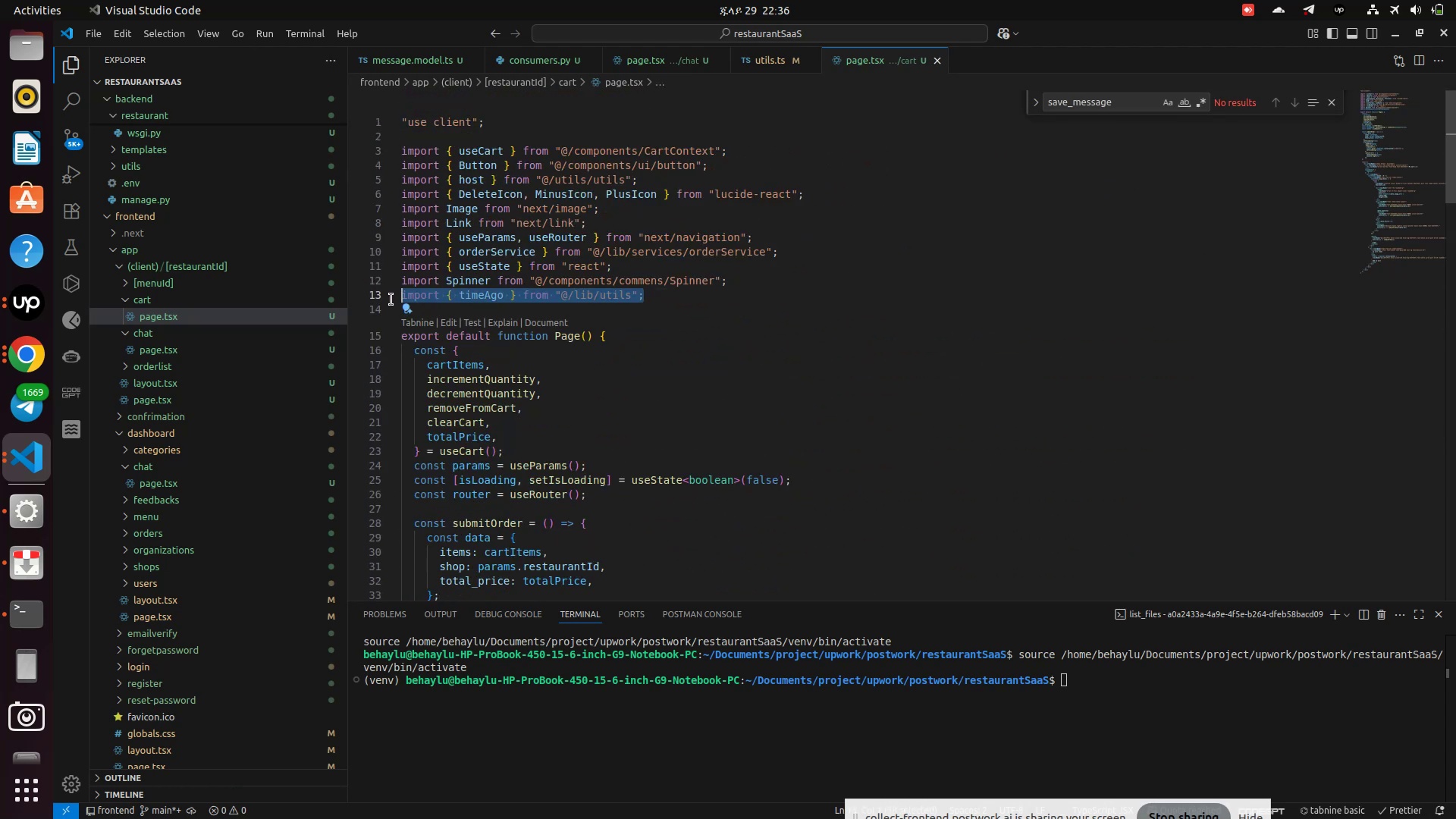 
key(Control+X)
 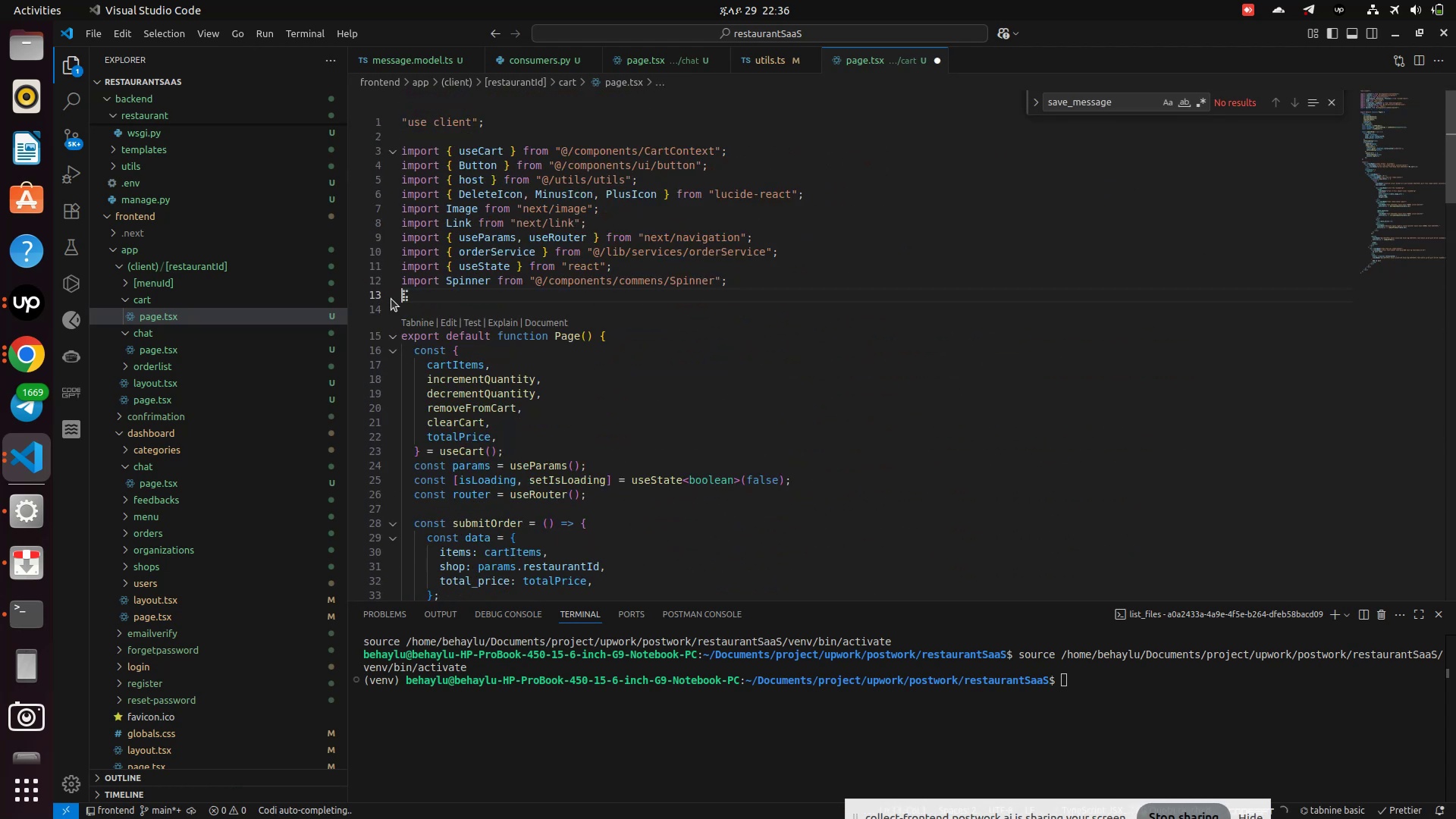 
key(Control+S)
 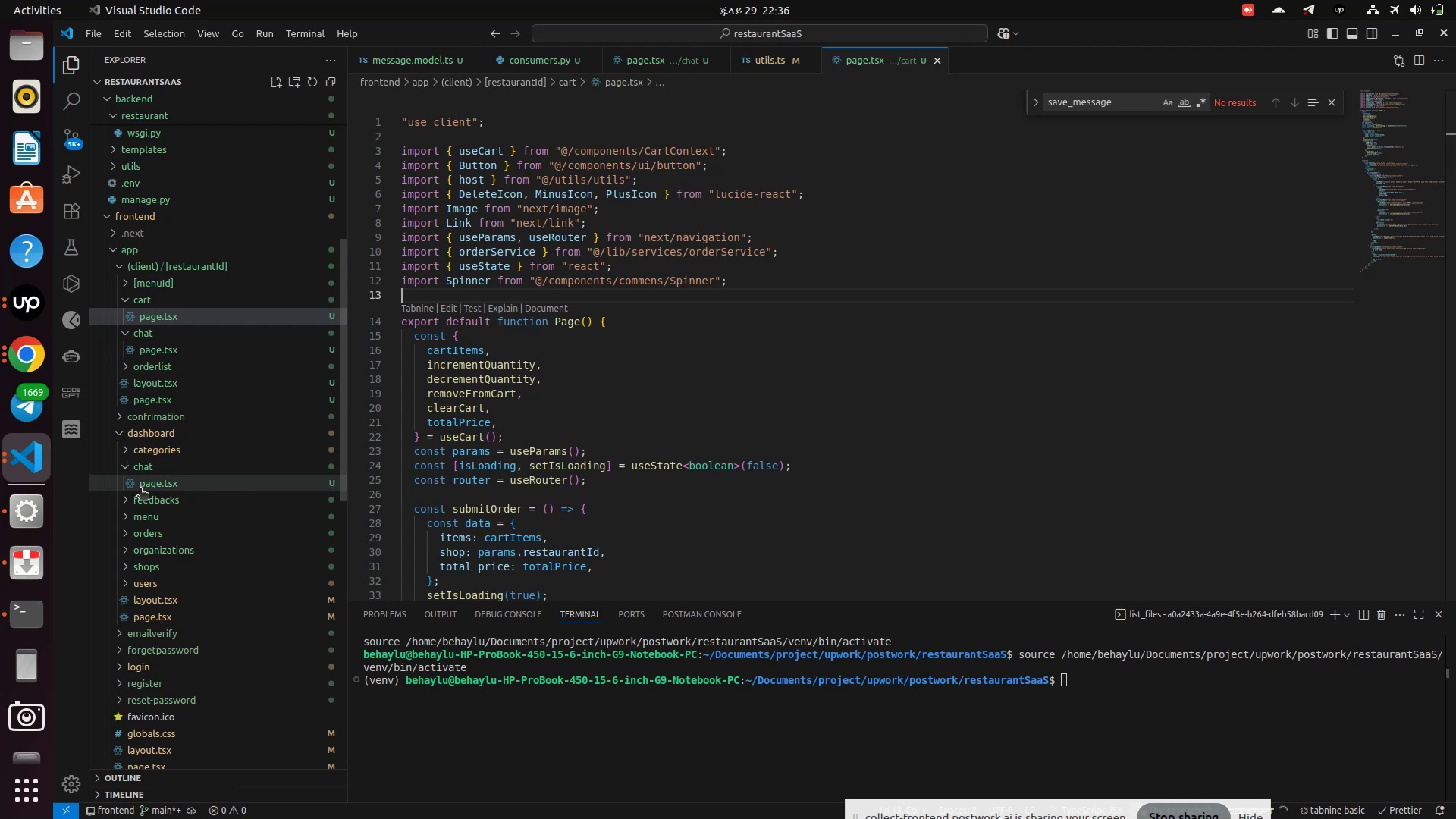 
left_click([140, 489])
 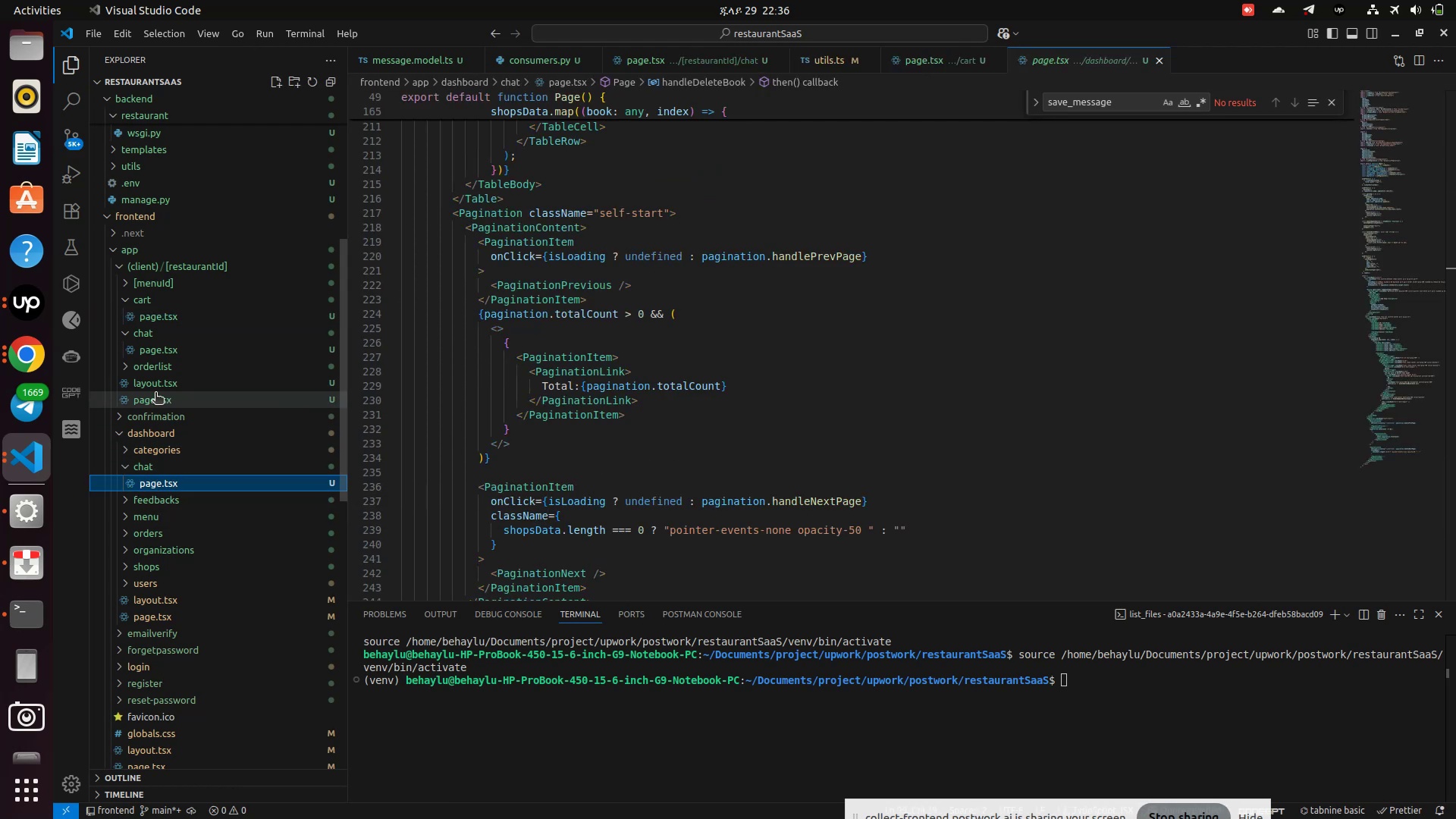 
left_click([158, 354])
 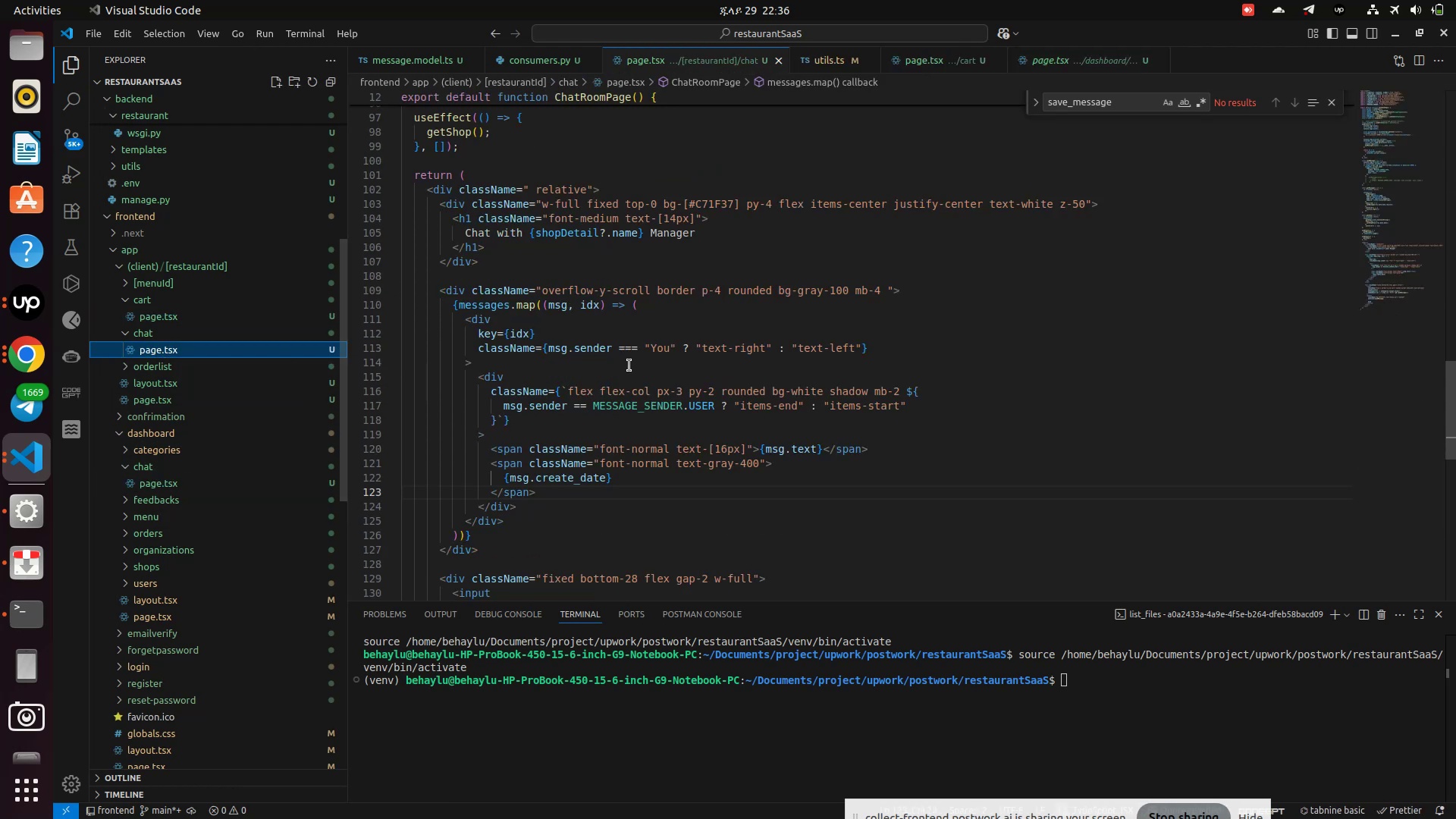 
scroll: coordinate [629, 366], scroll_direction: up, amount: 45.0
 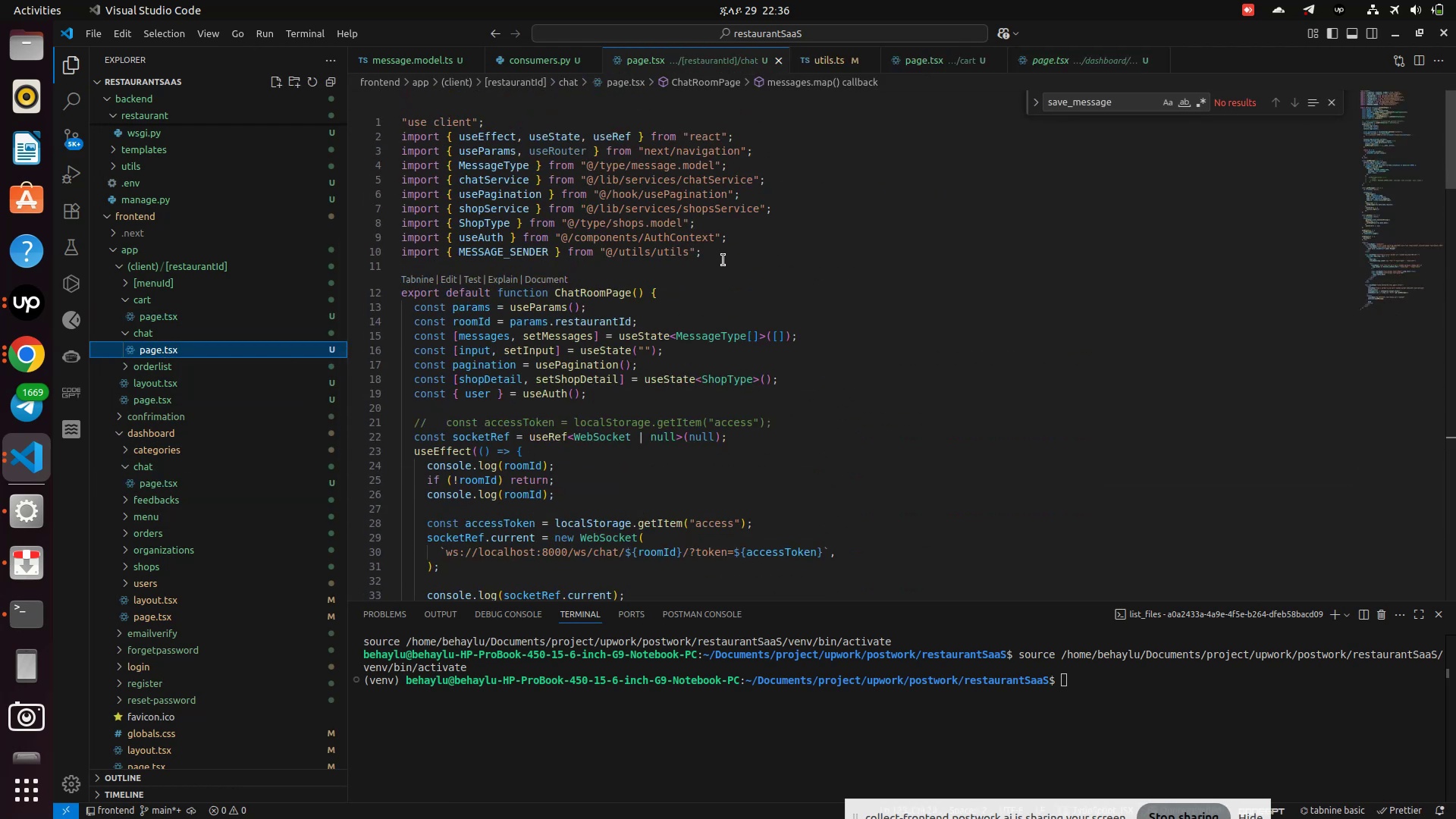 
left_click([723, 252])
 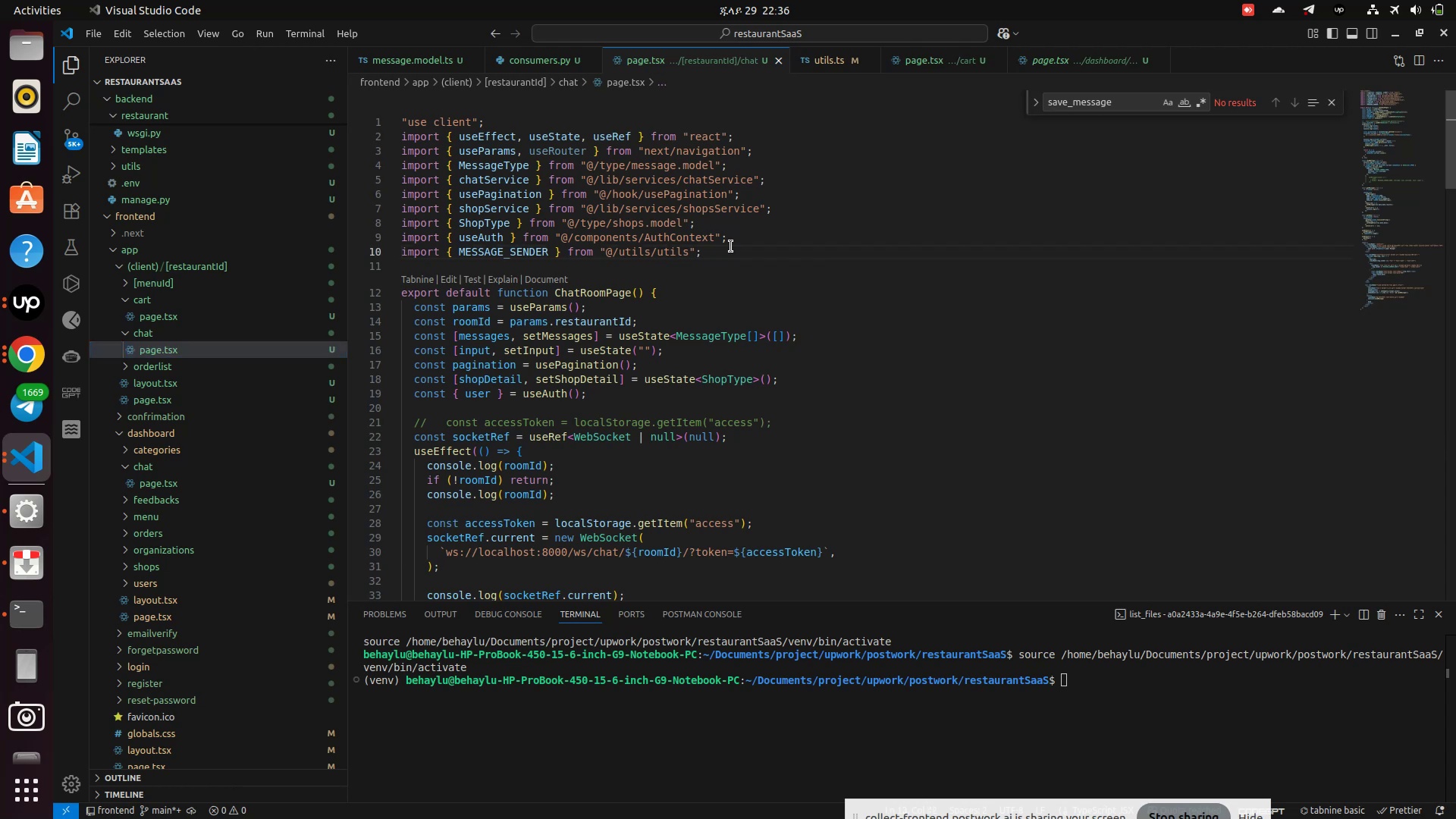 
key(Enter)
 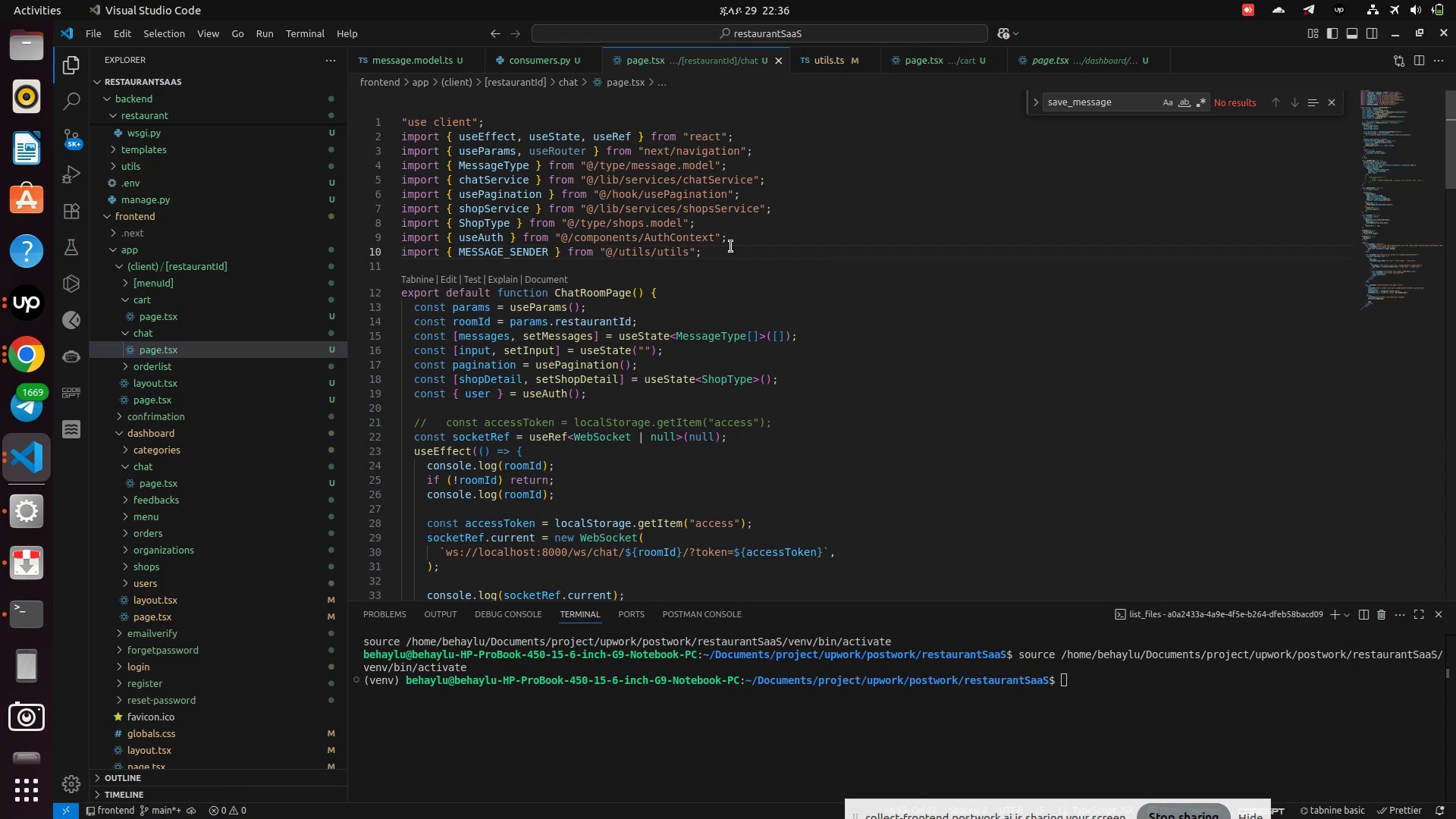 
key(Control+V)
 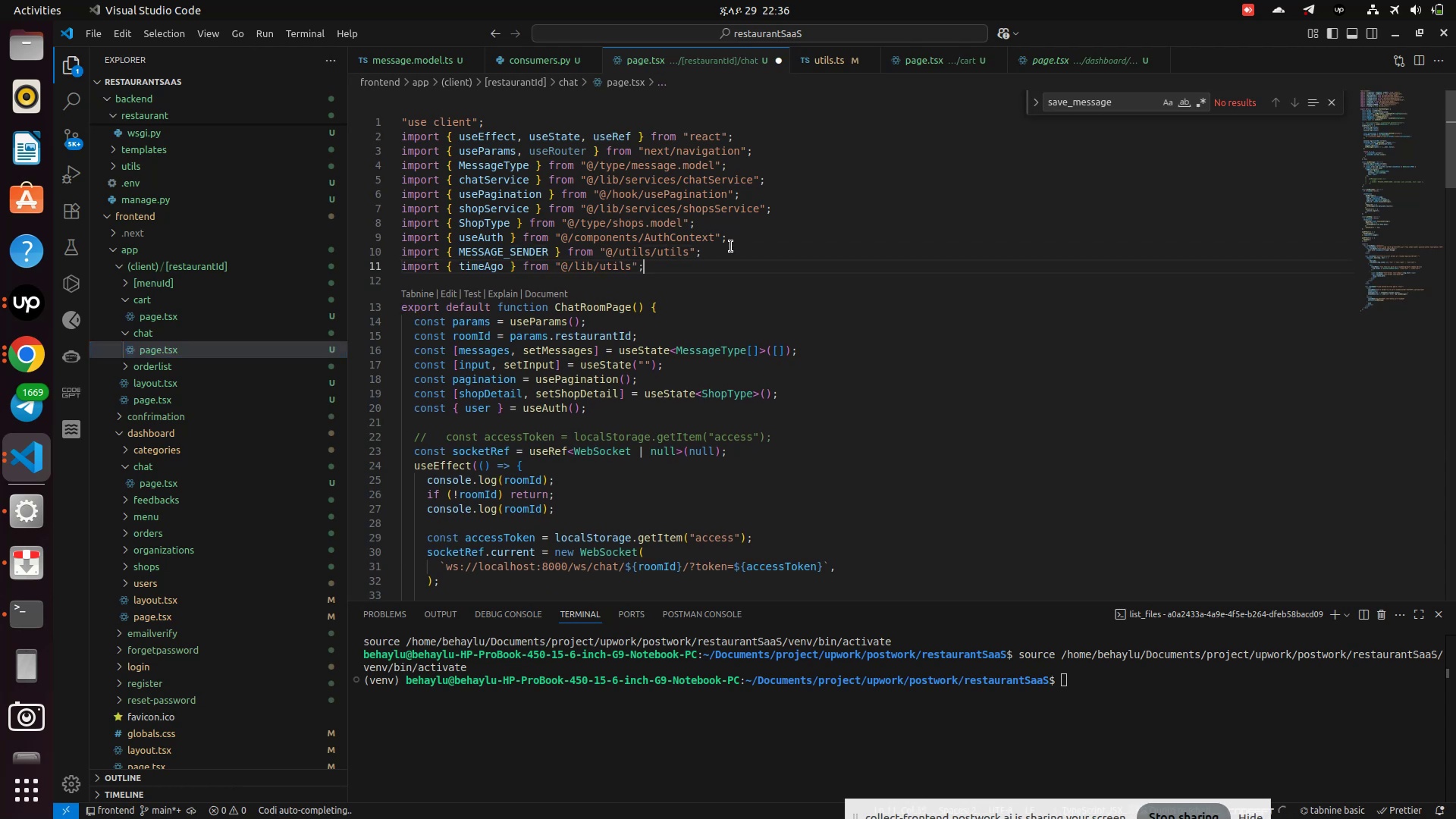 
key(Control+S)
 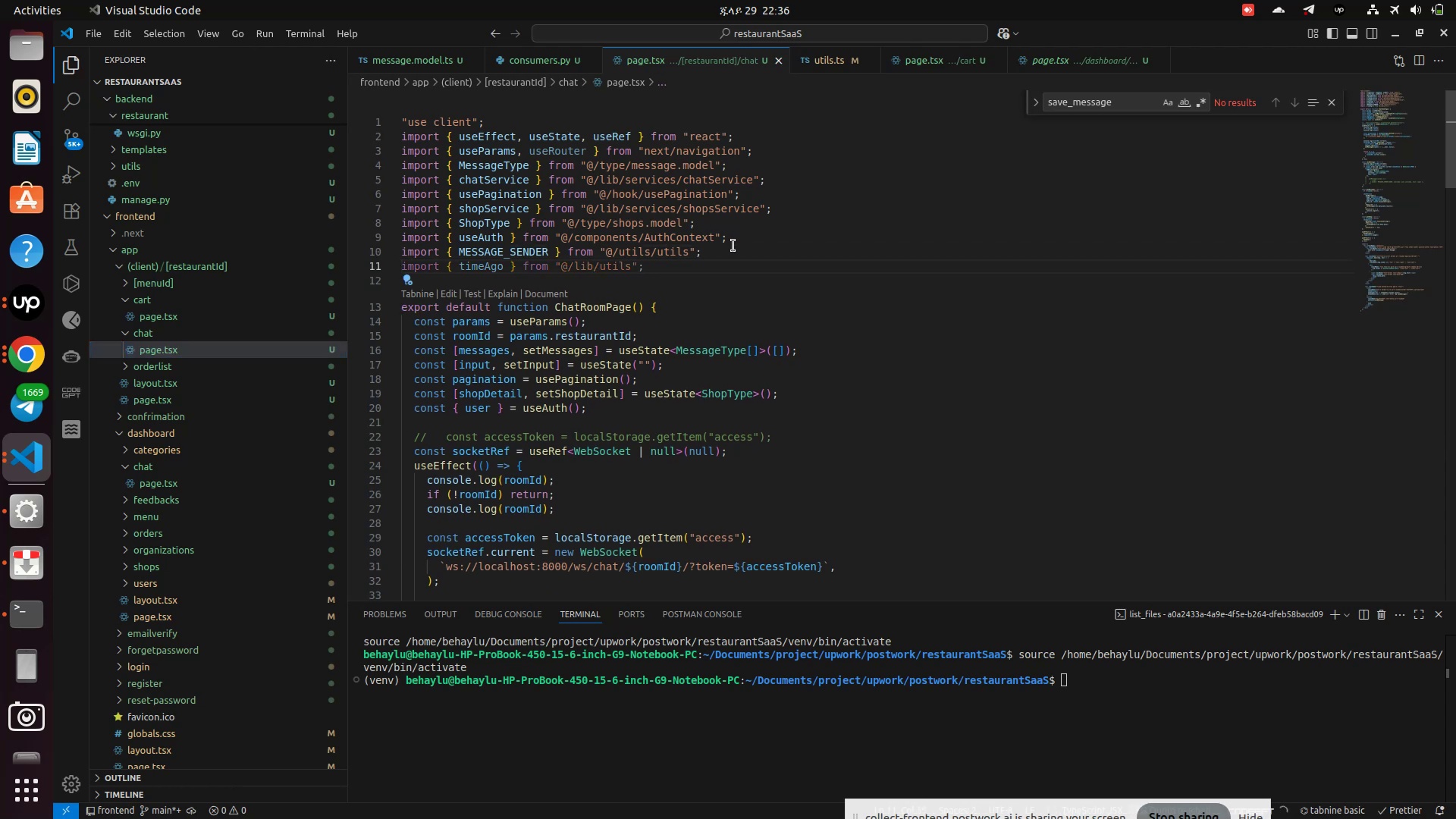 
scroll: coordinate [736, 357], scroll_direction: down, amount: 44.0
 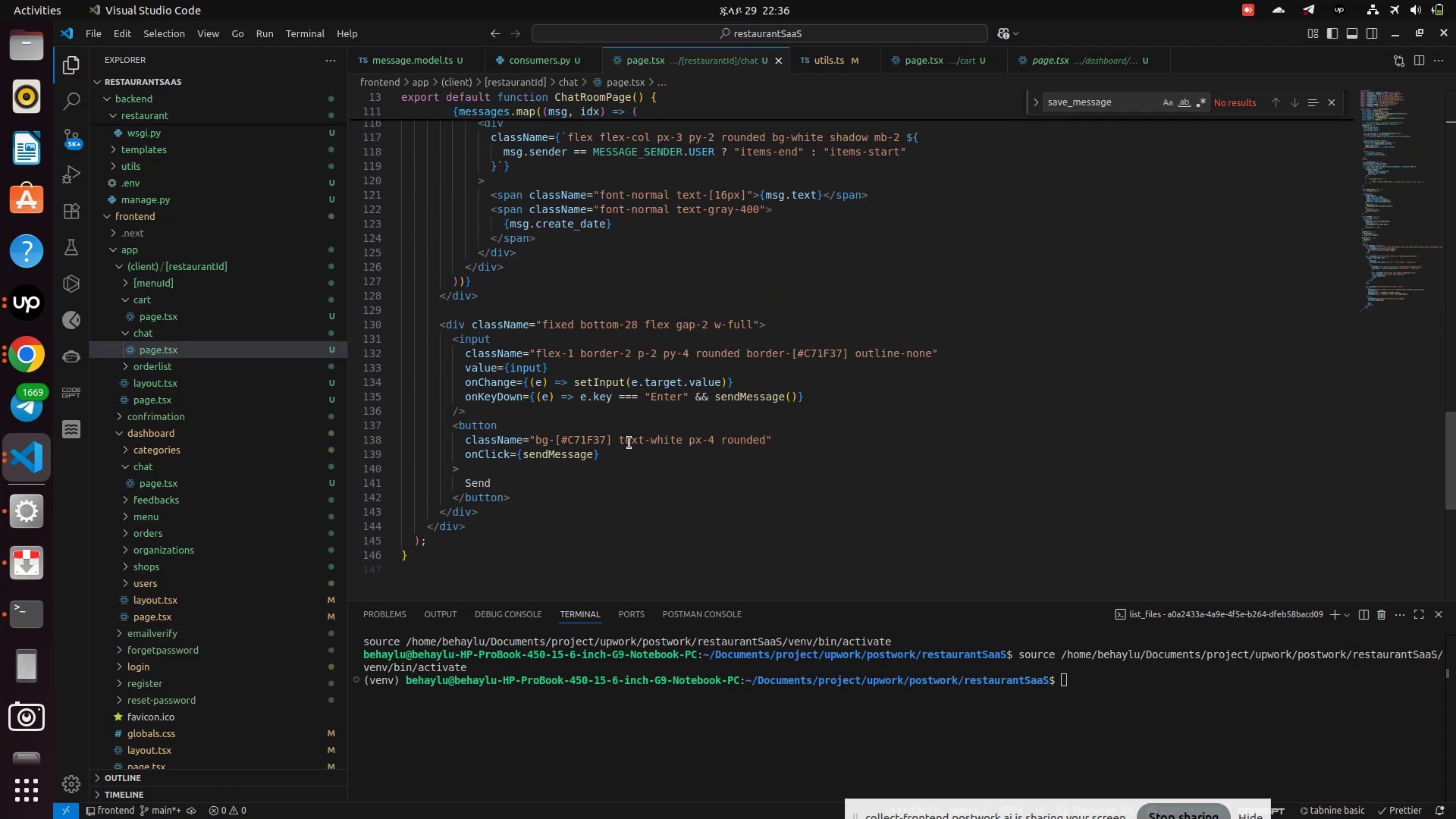 
scroll: coordinate [634, 428], scroll_direction: up, amount: 10.0
 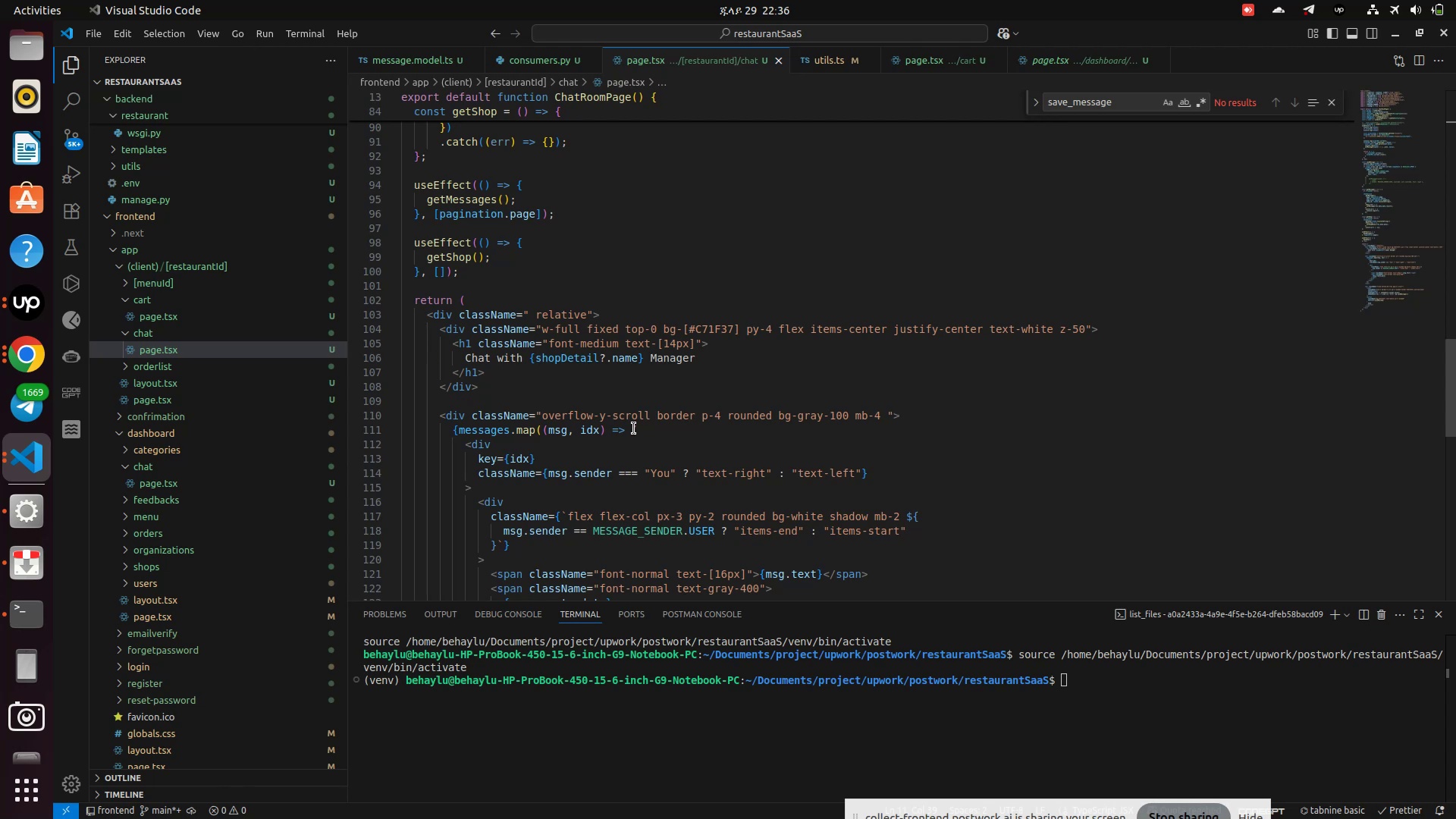 
scroll: coordinate [634, 428], scroll_direction: down, amount: 3.0
 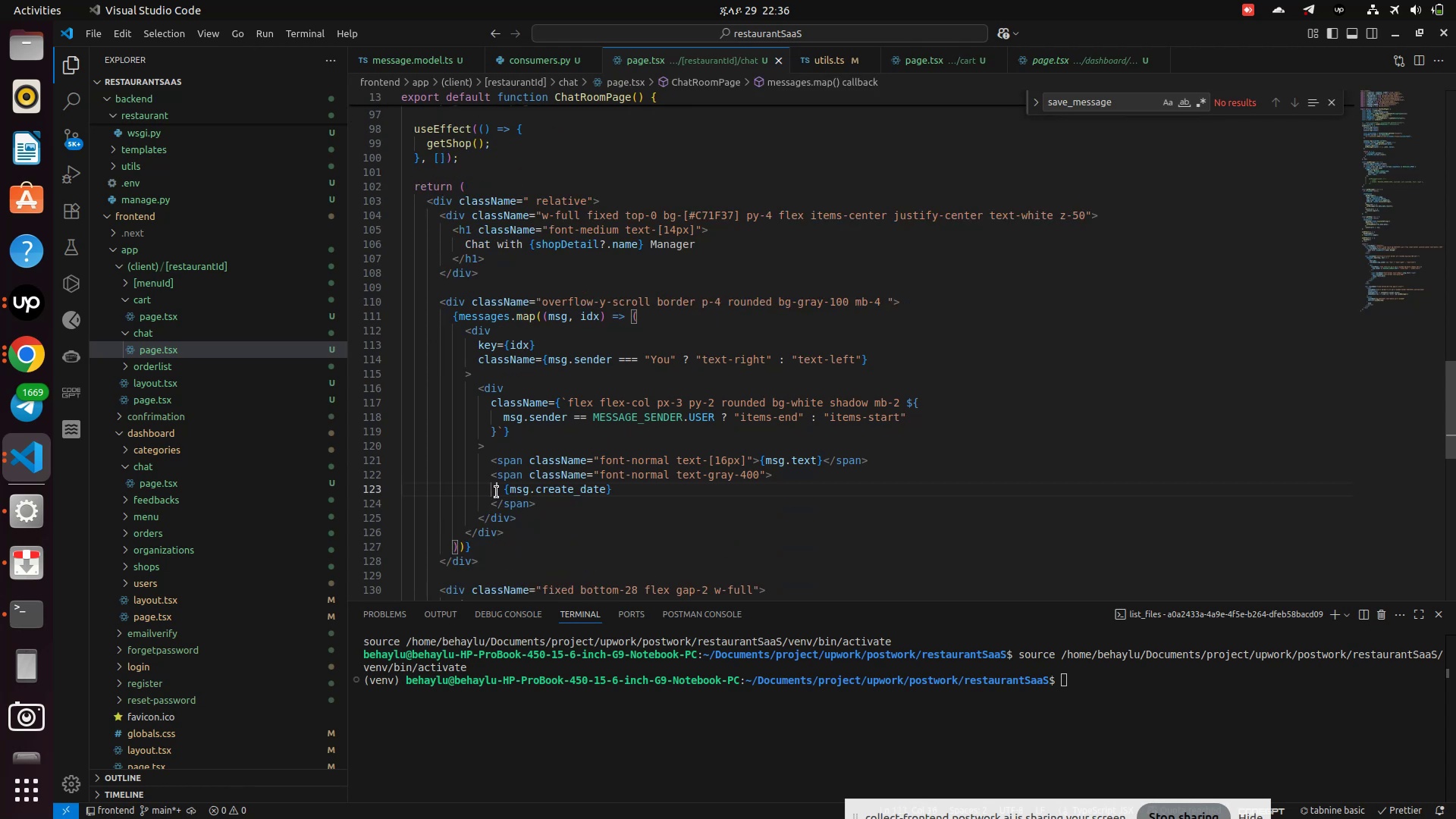 
key(ArrowRight)
 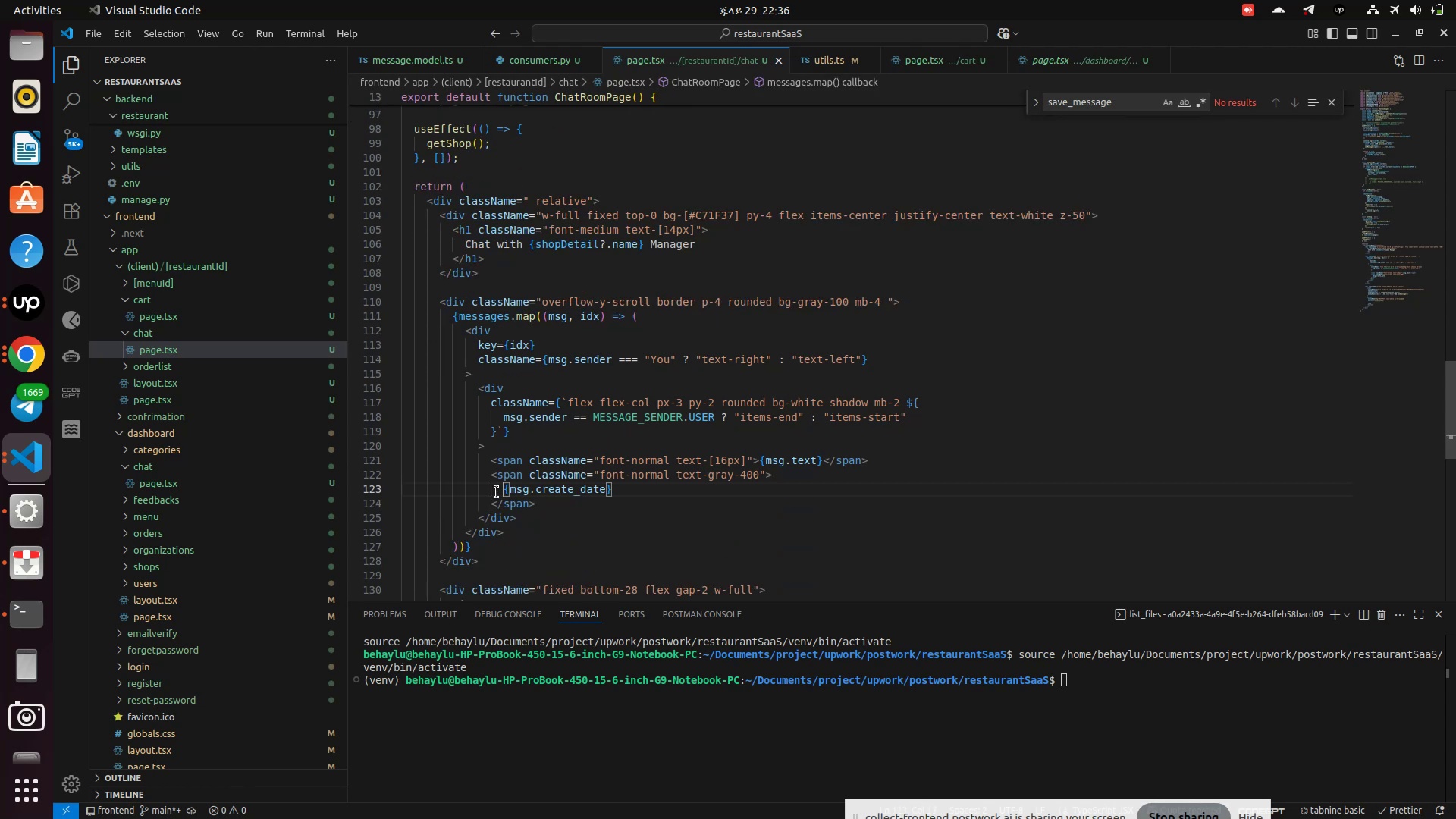 
key(ArrowRight)
 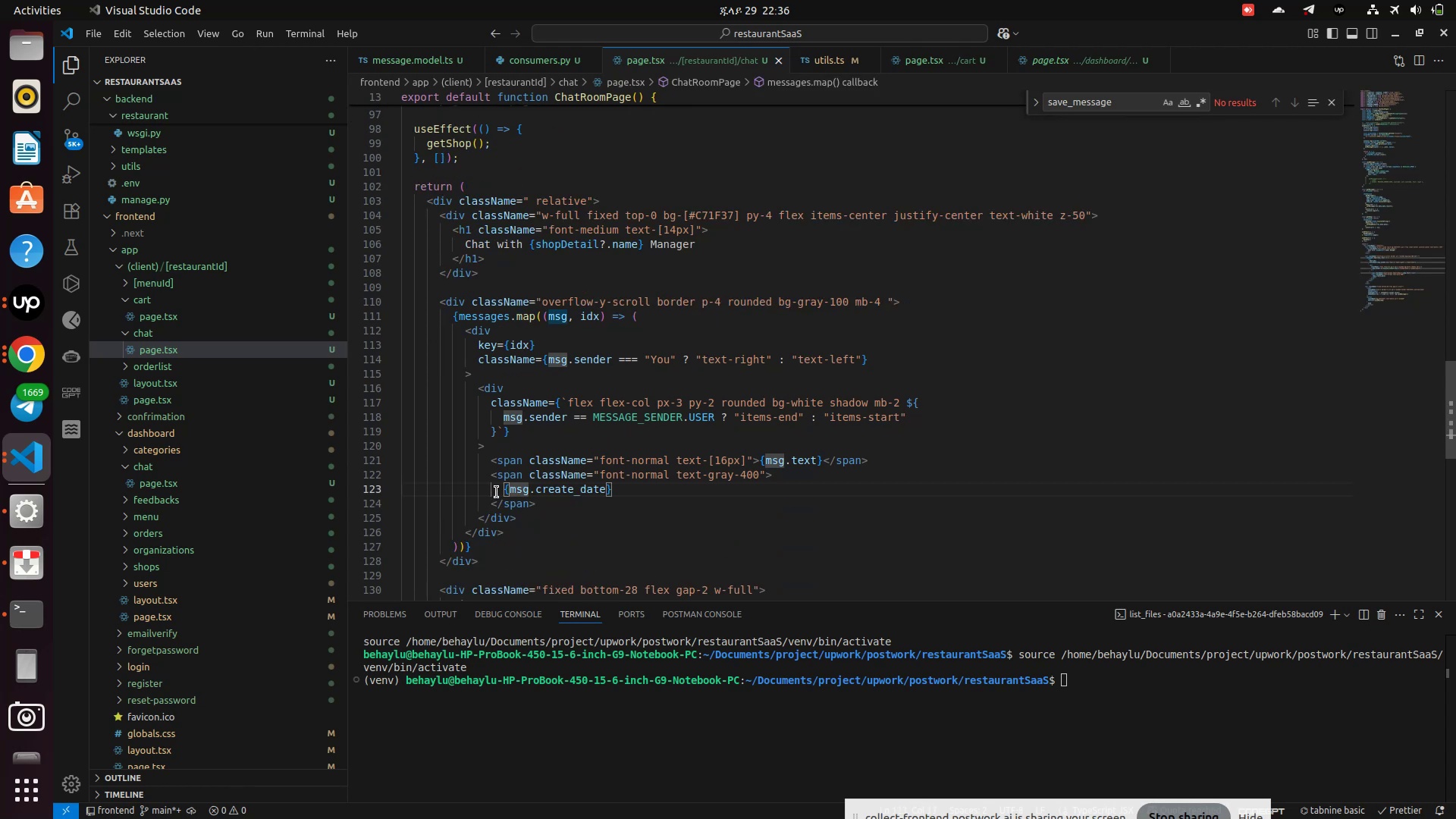 
type(tim)
 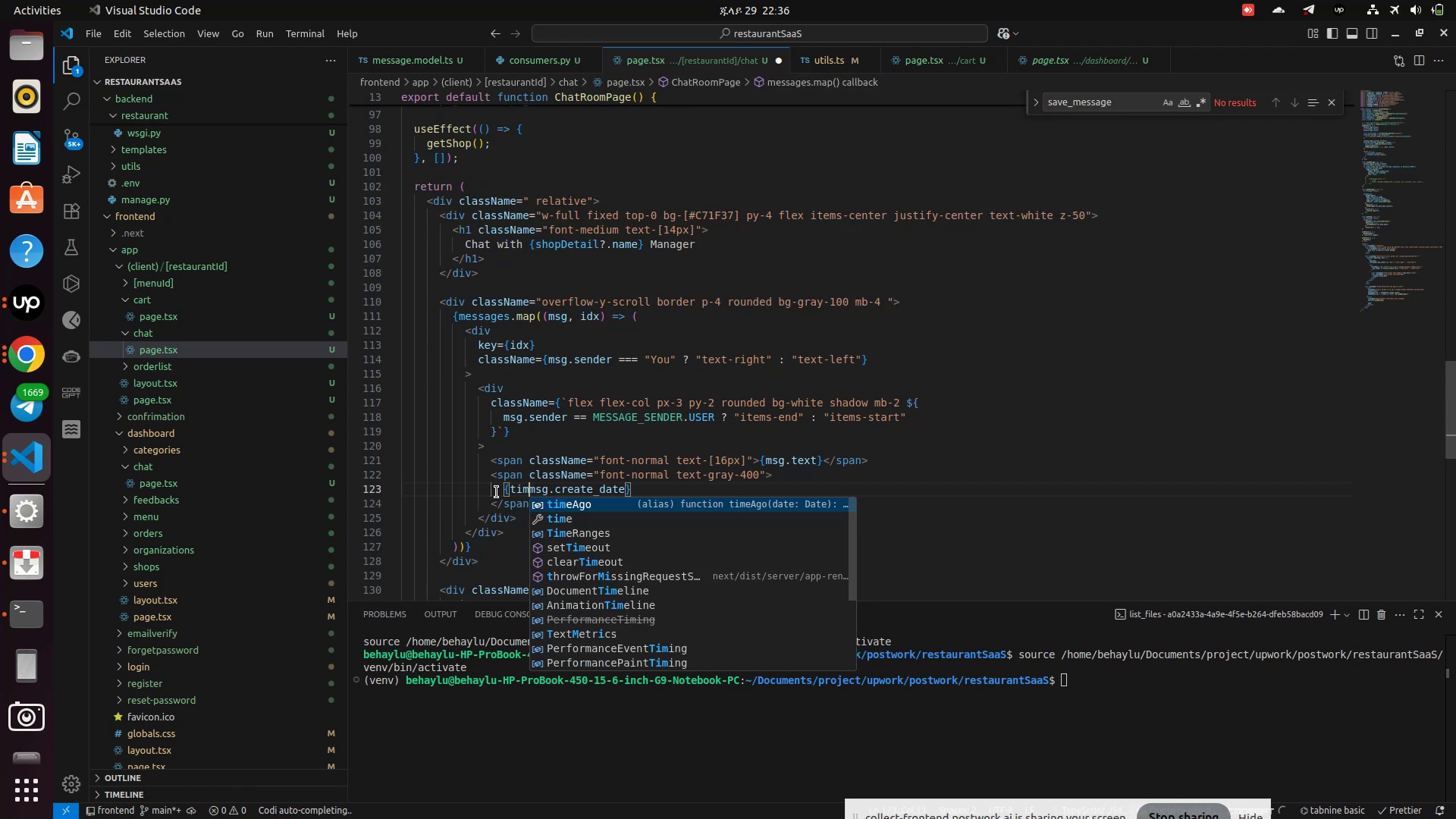 
key(Enter)
 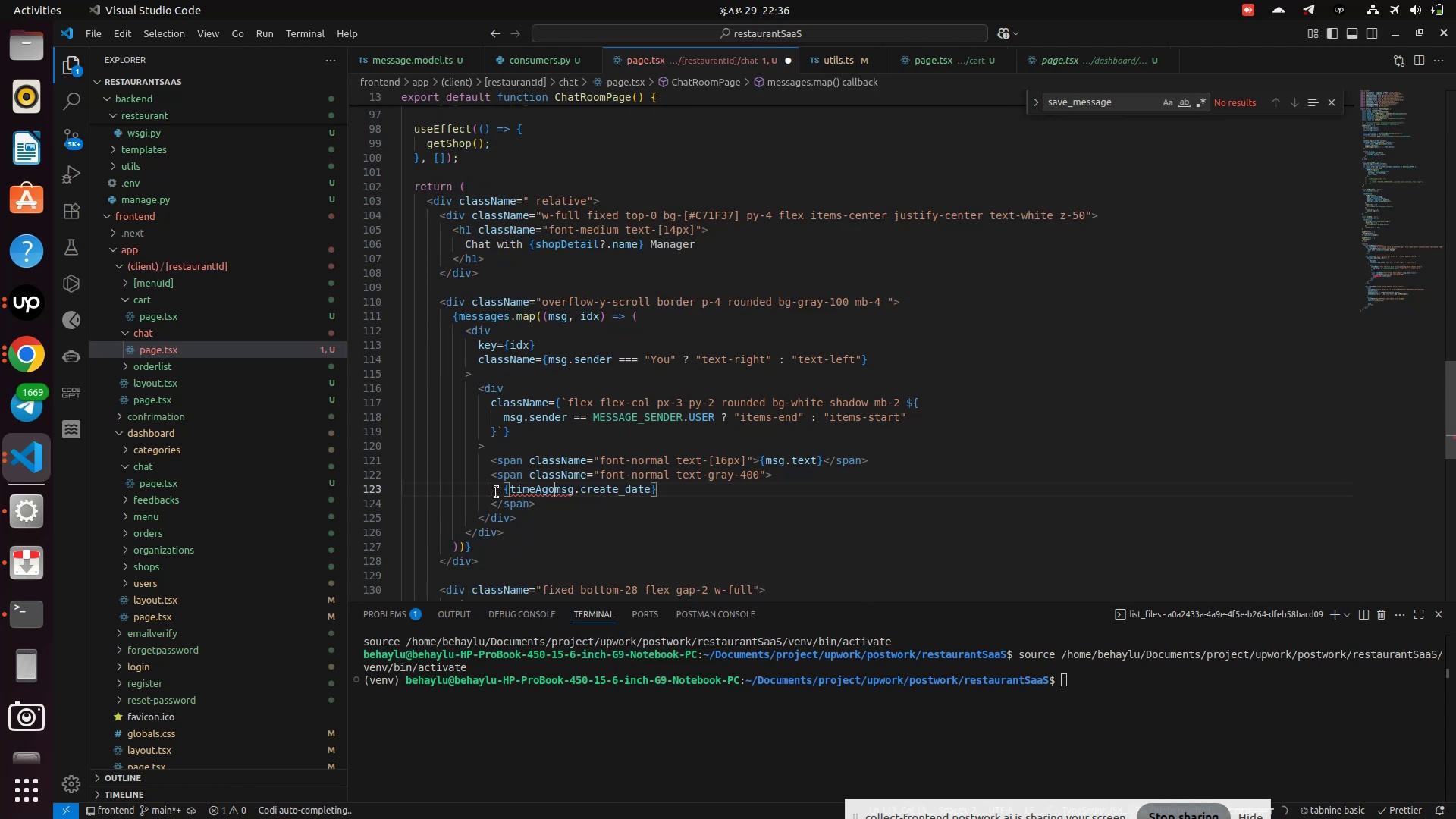 
key(Shift+9)
 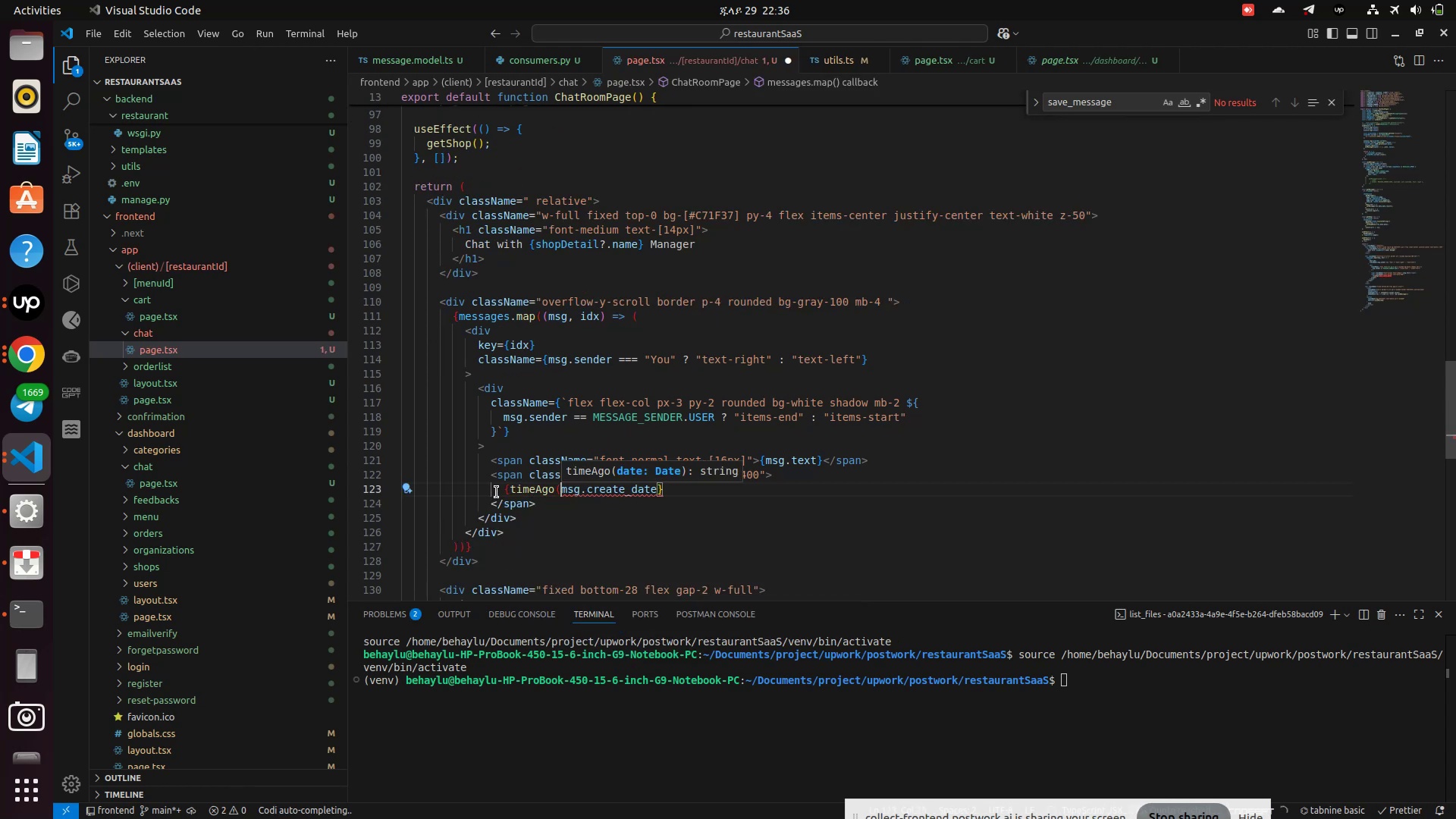 
hold_key(key=ArrowRight, duration=0.87)
 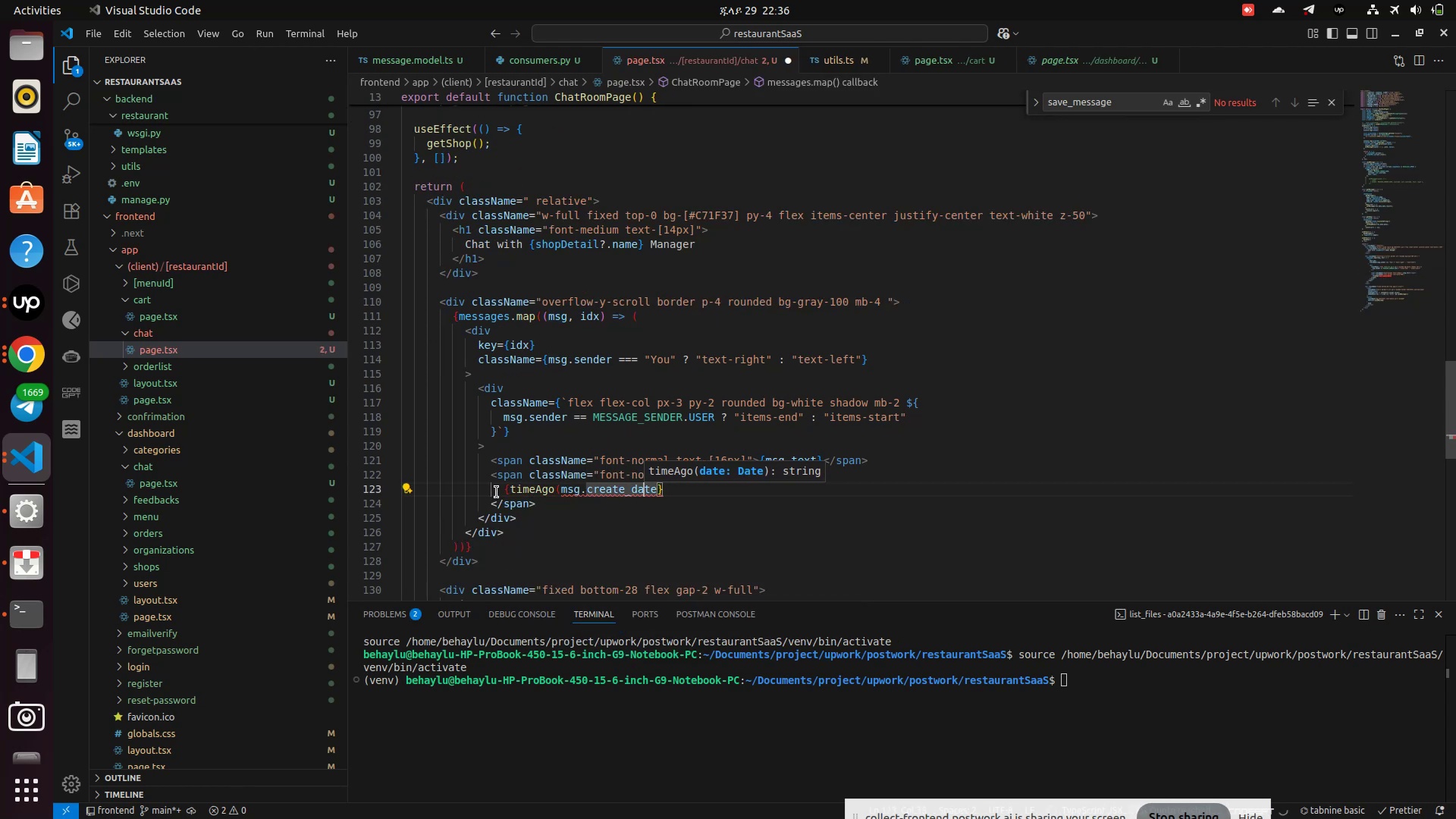 
key(ArrowRight)
 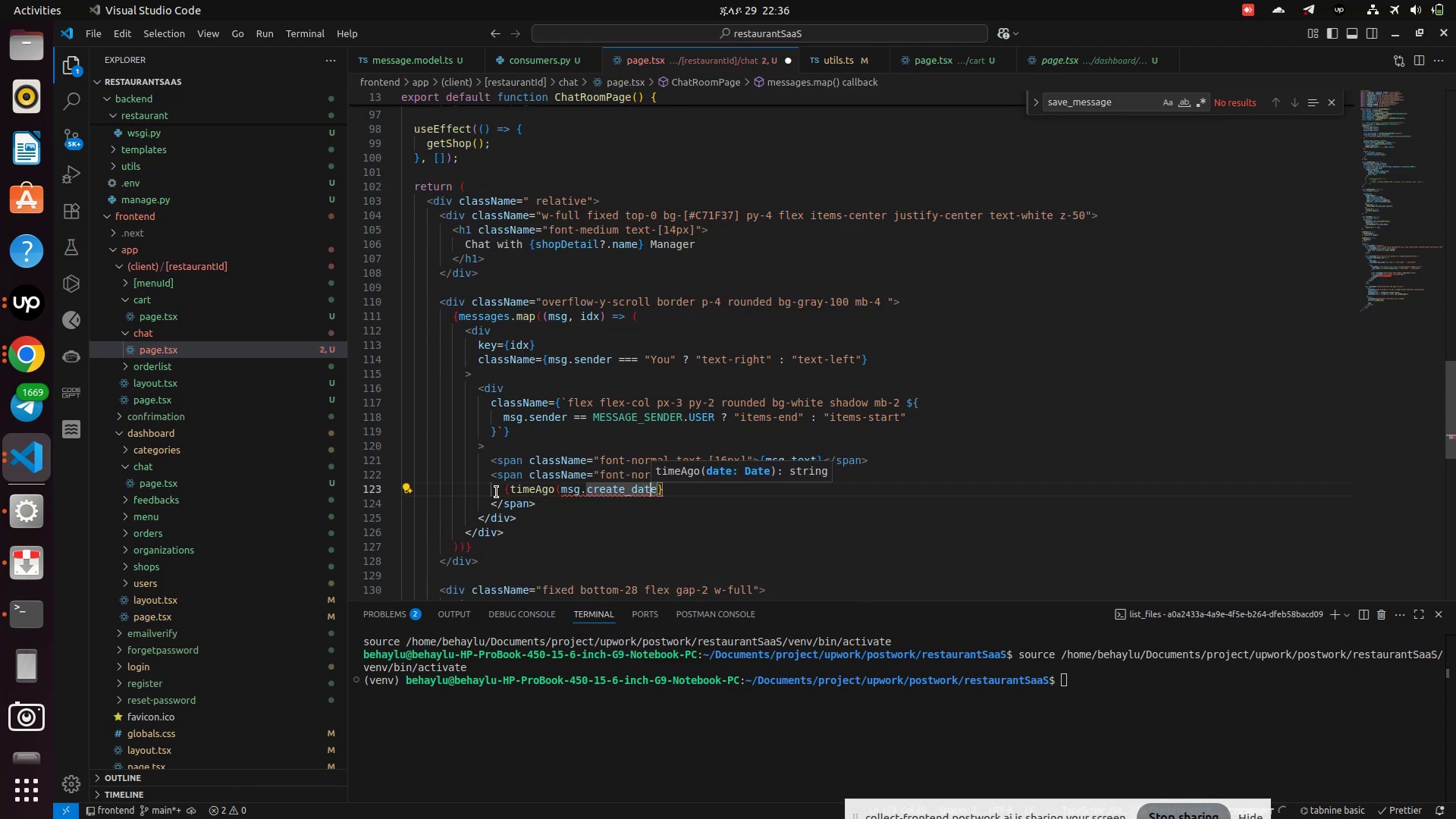 
key(ArrowRight)
 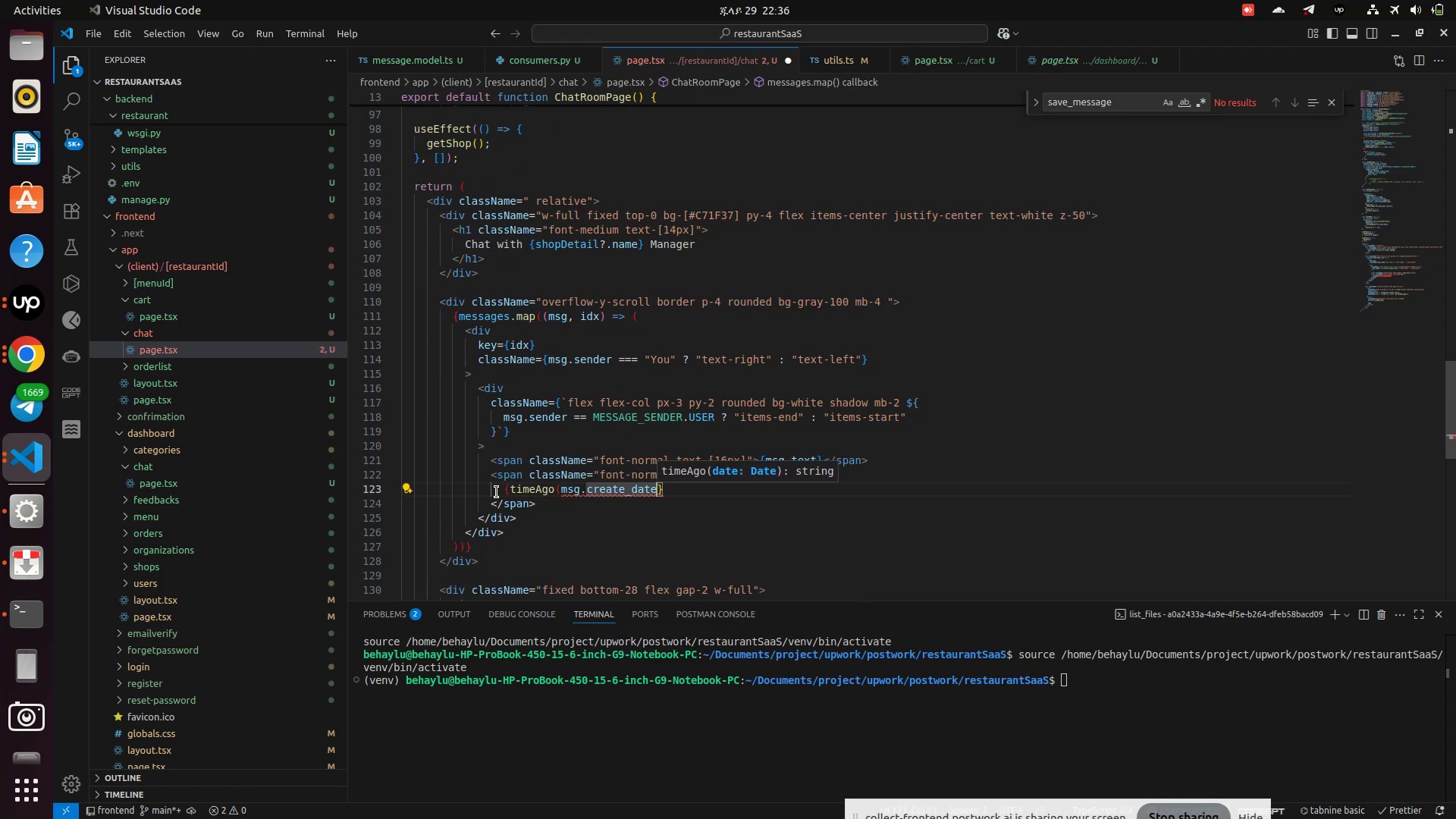 
key(Shift+0)
 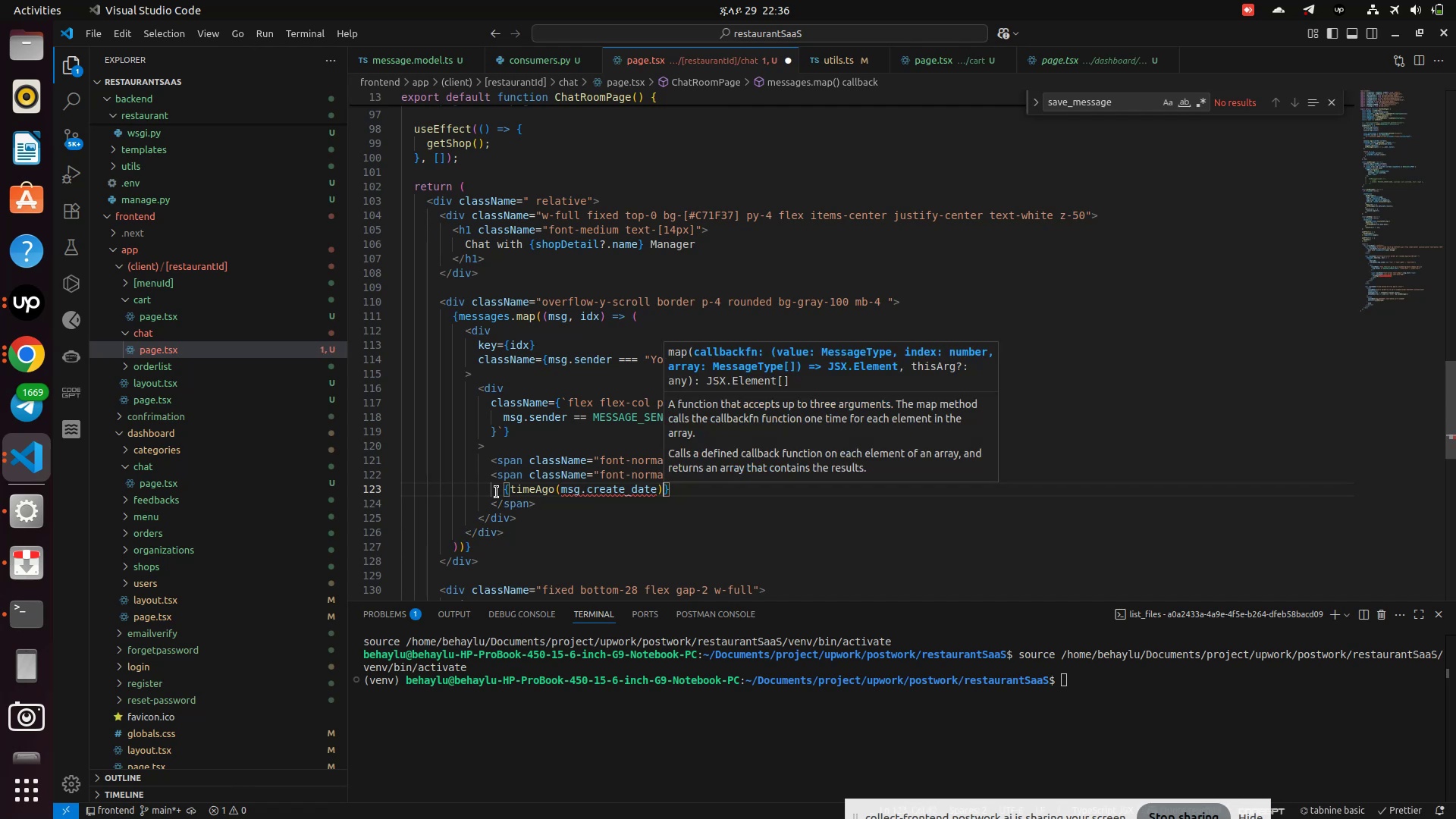 
mouse_move([641, 493])
 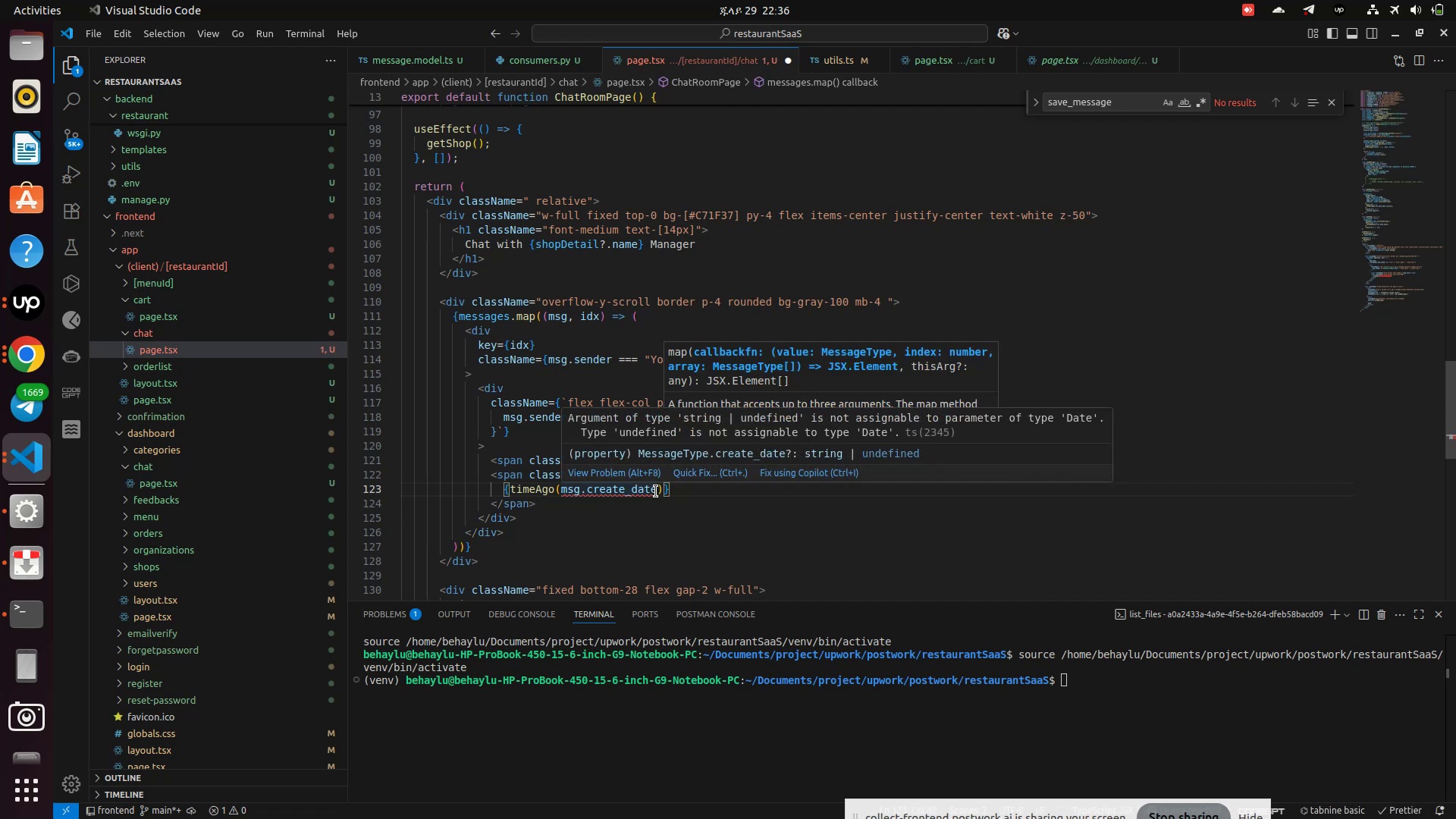 
left_click([656, 491])
 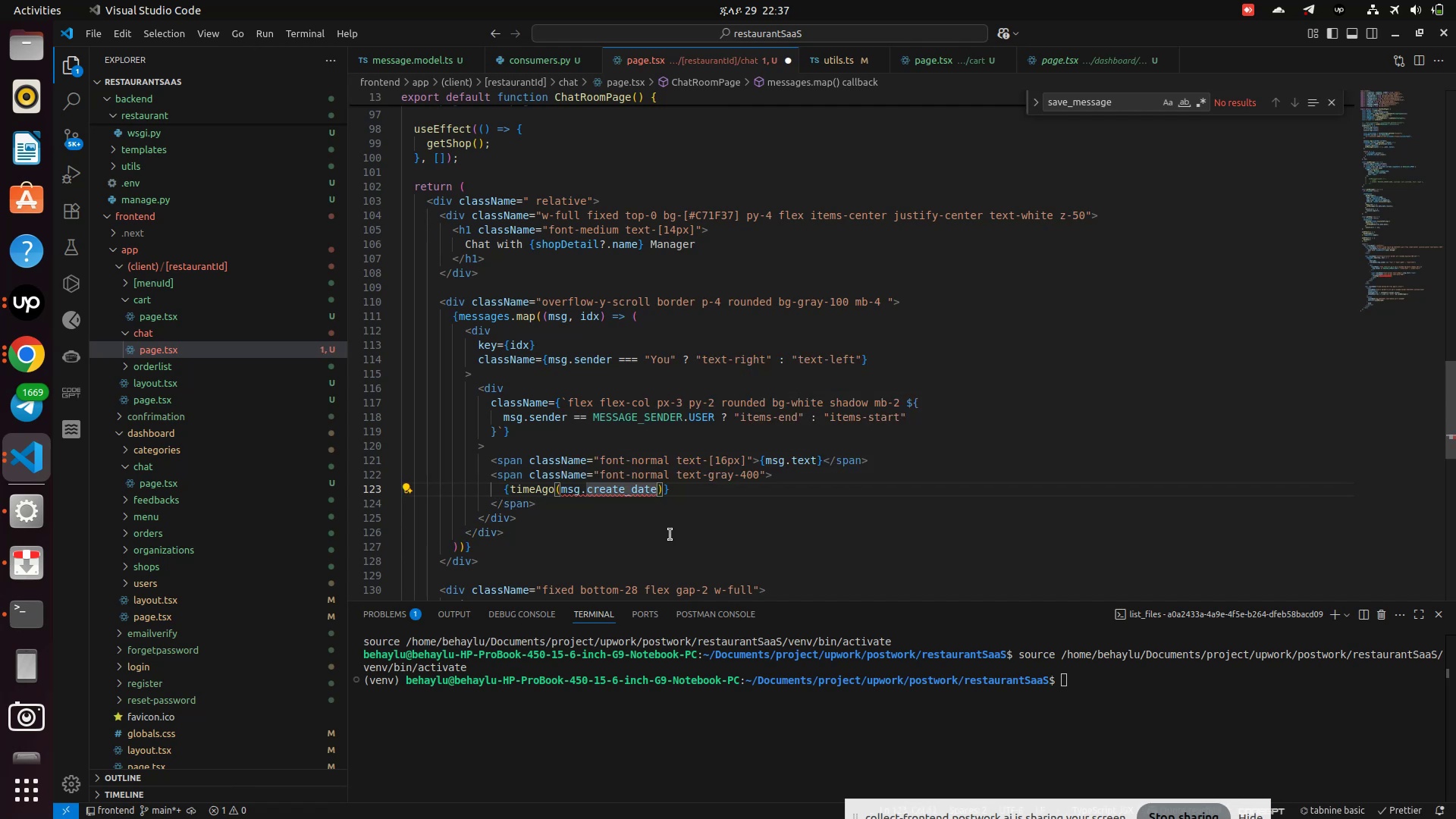 
key(Space)
 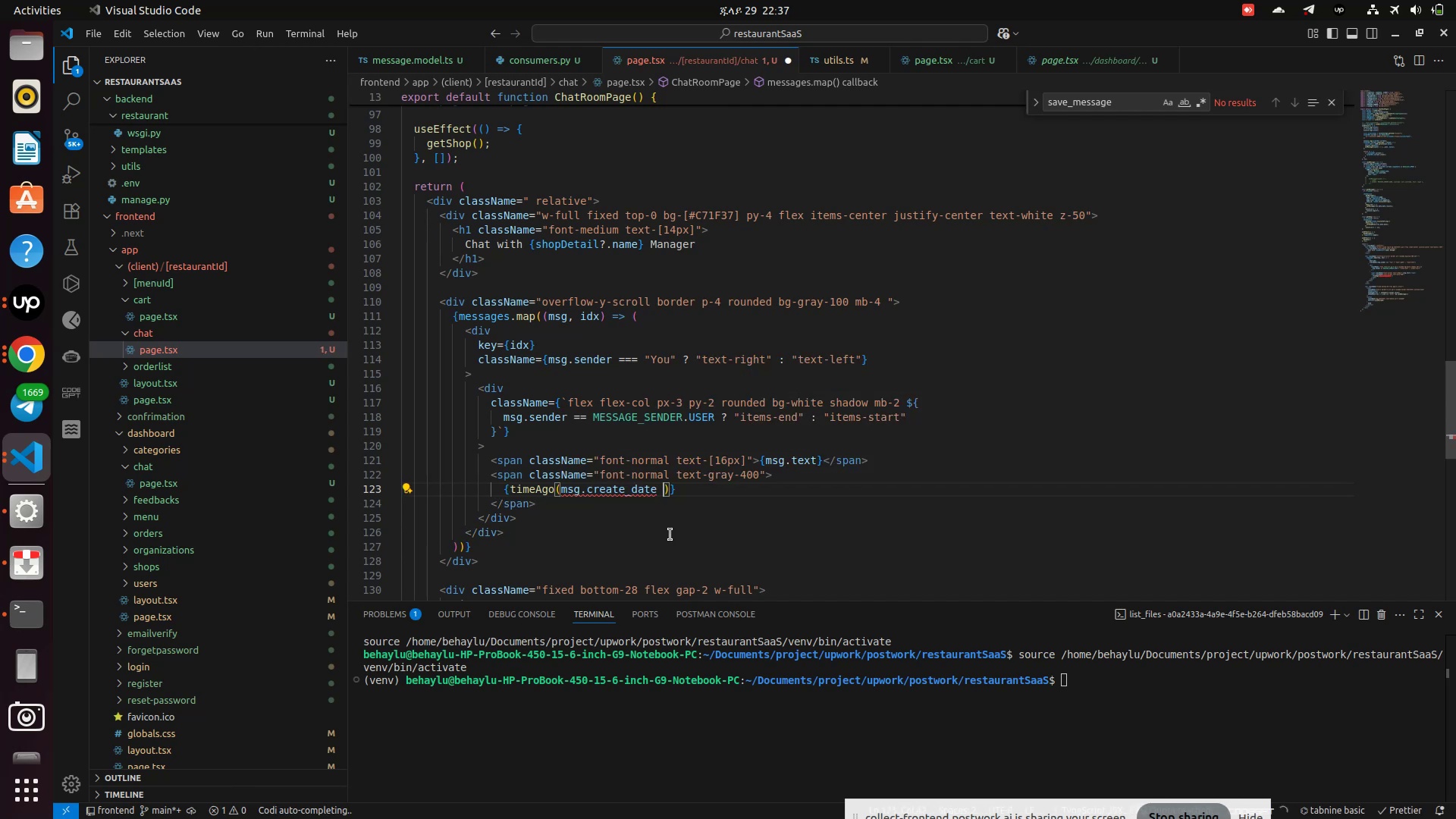 
hold_key(key=ShiftRight, duration=0.59)
 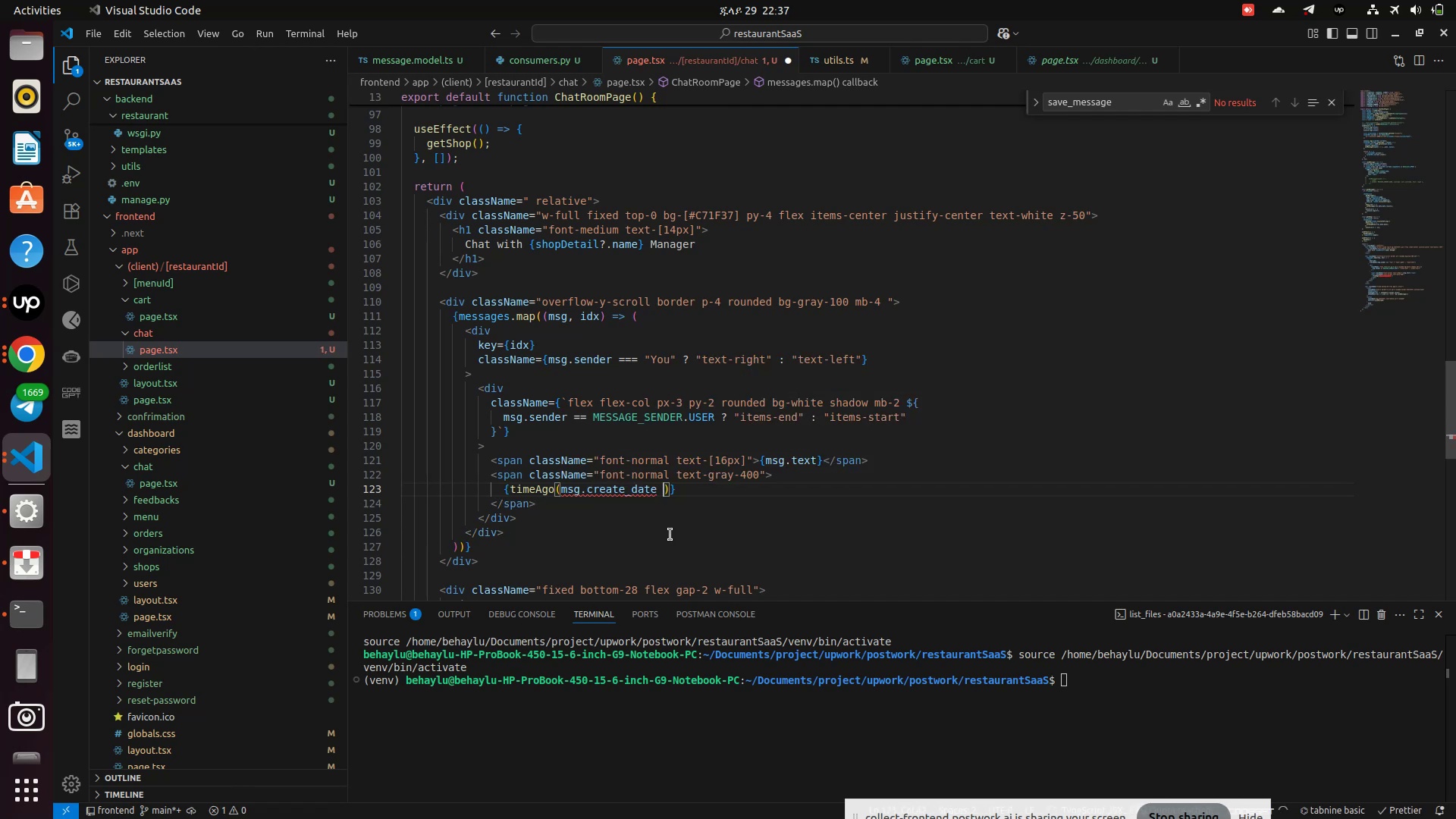 
key(Shift+Backslash)
 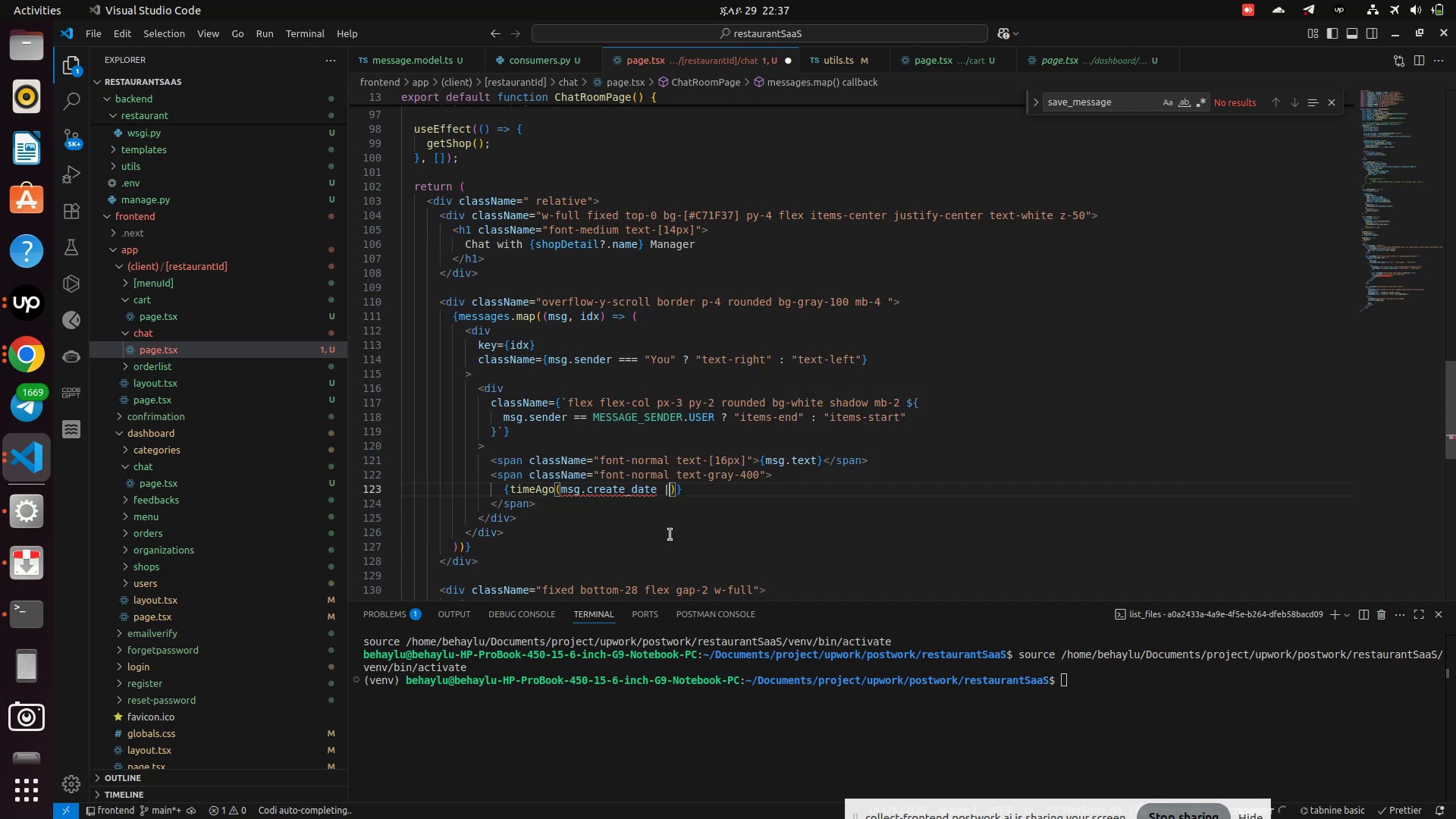 
key(Shift+Backslash)
 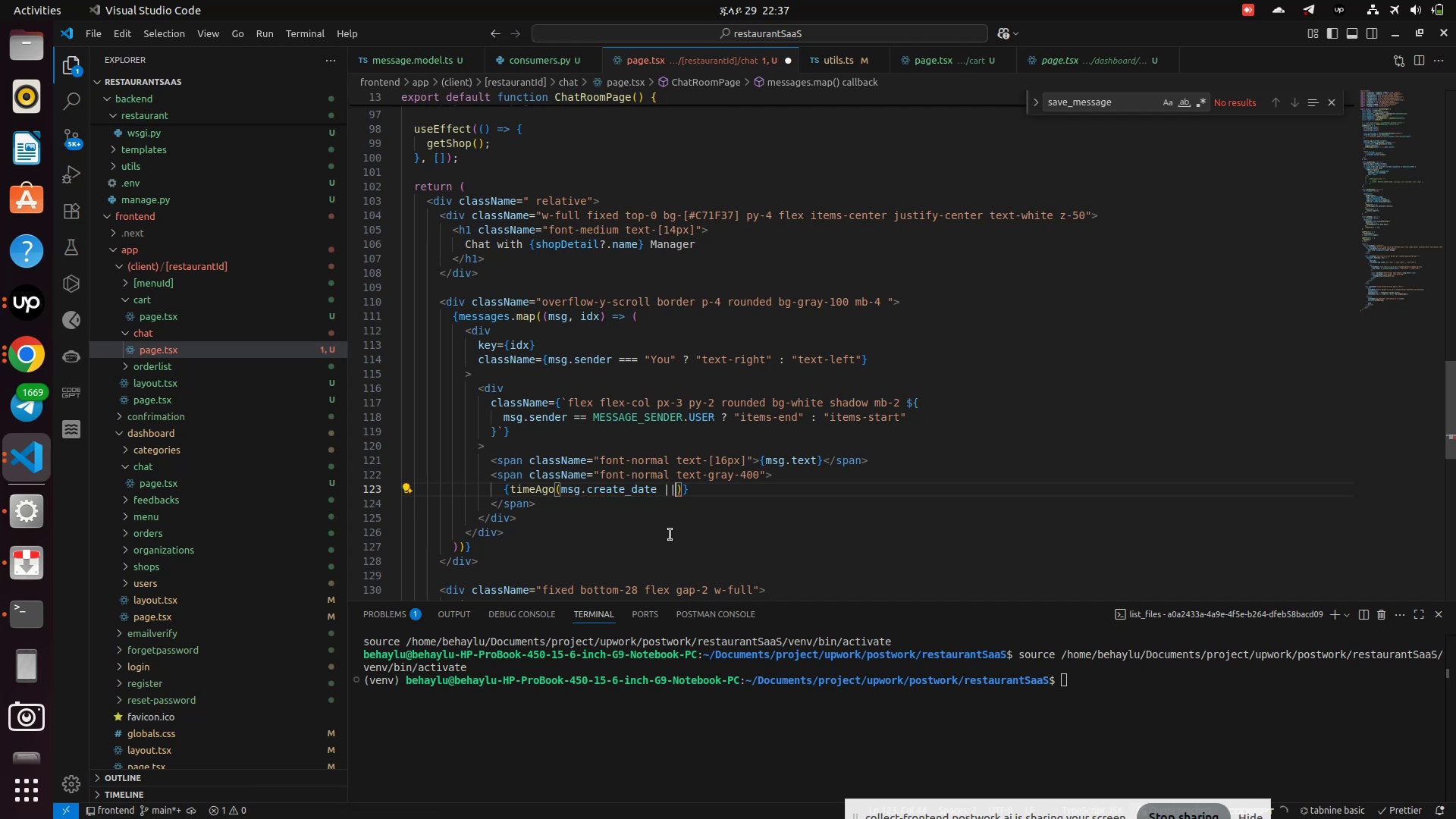 
key(Shift+ShiftRight)
 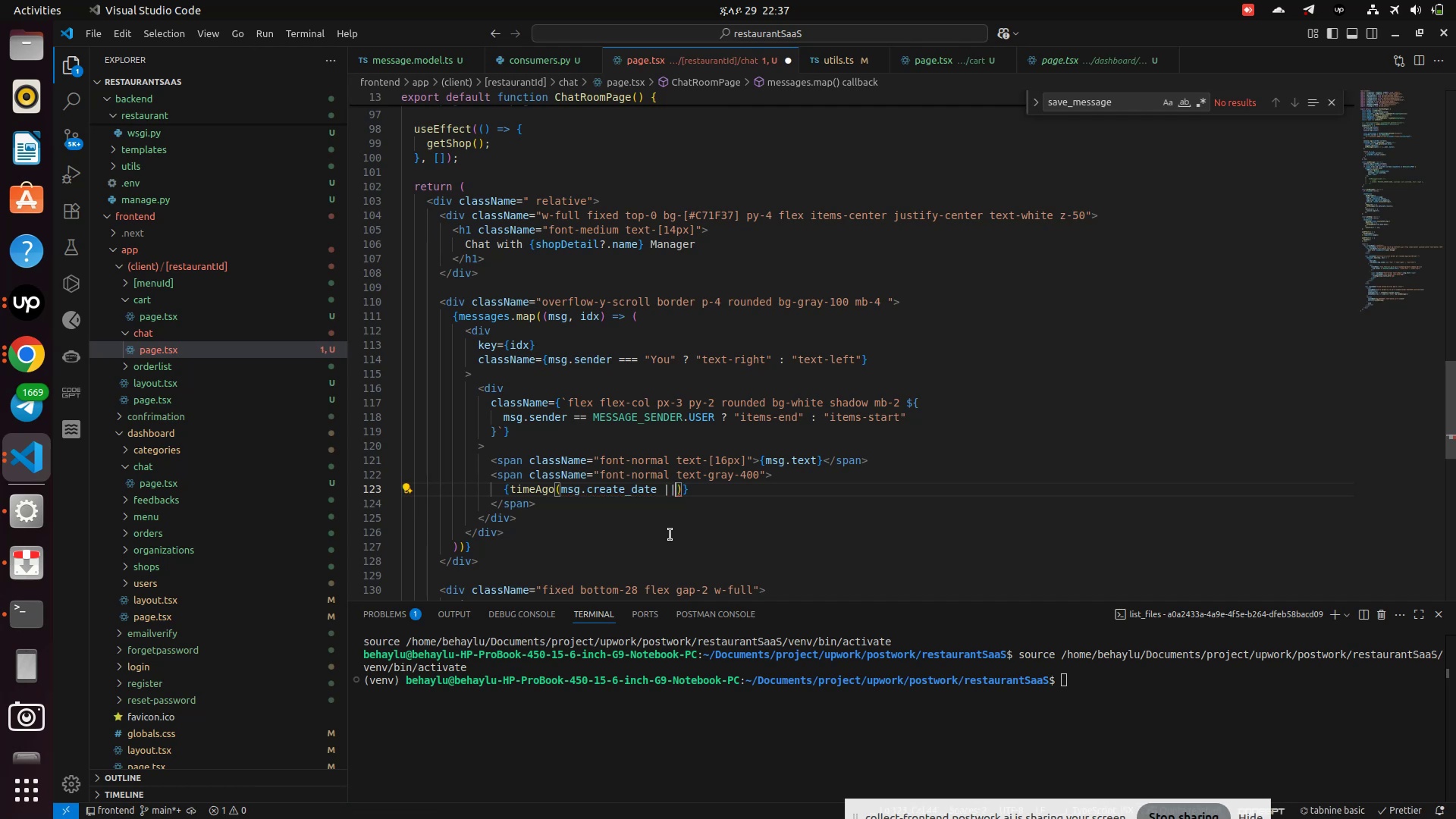 
key(Shift+ShiftRight)
 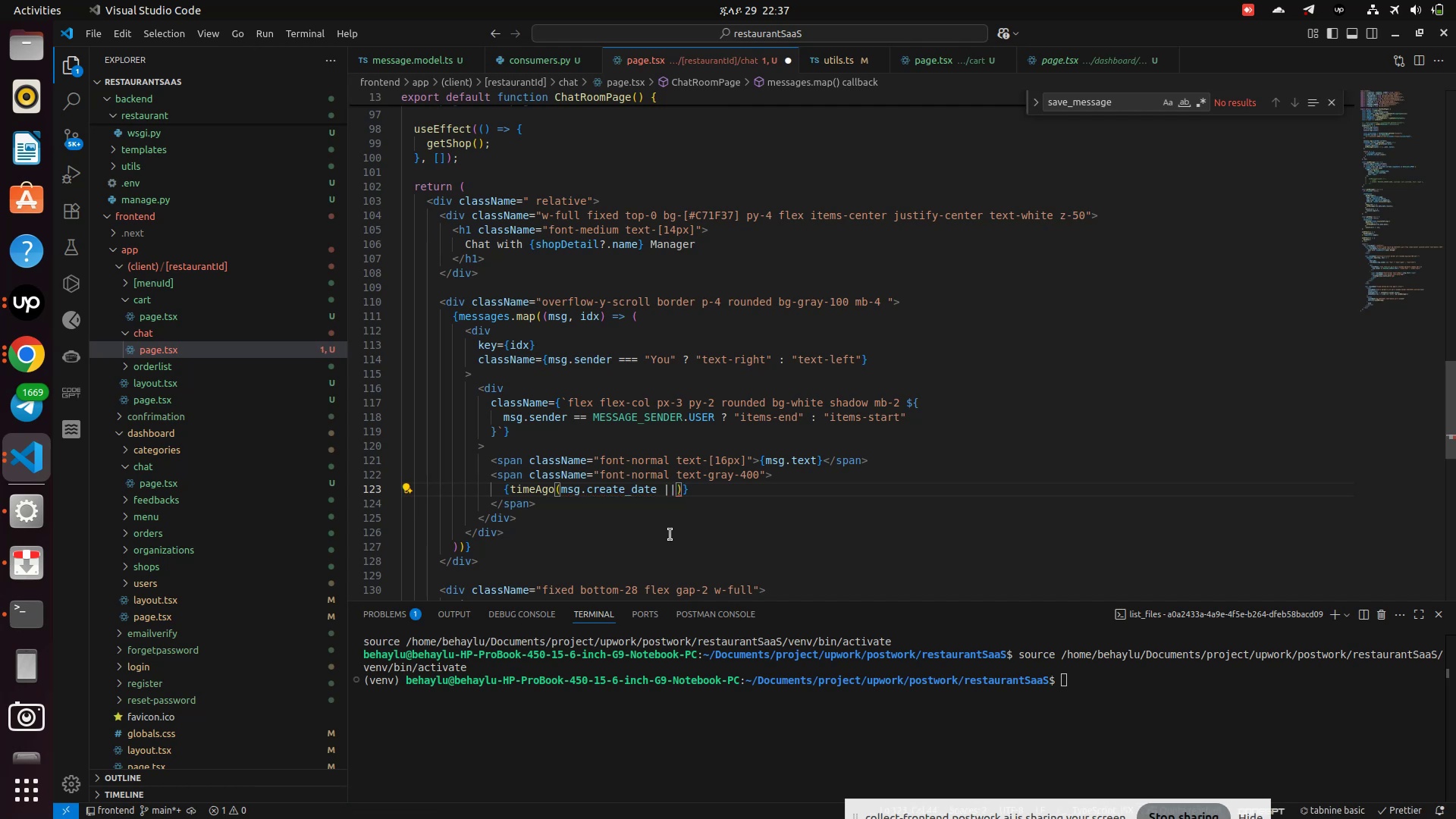 
key(Shift+Quote)
 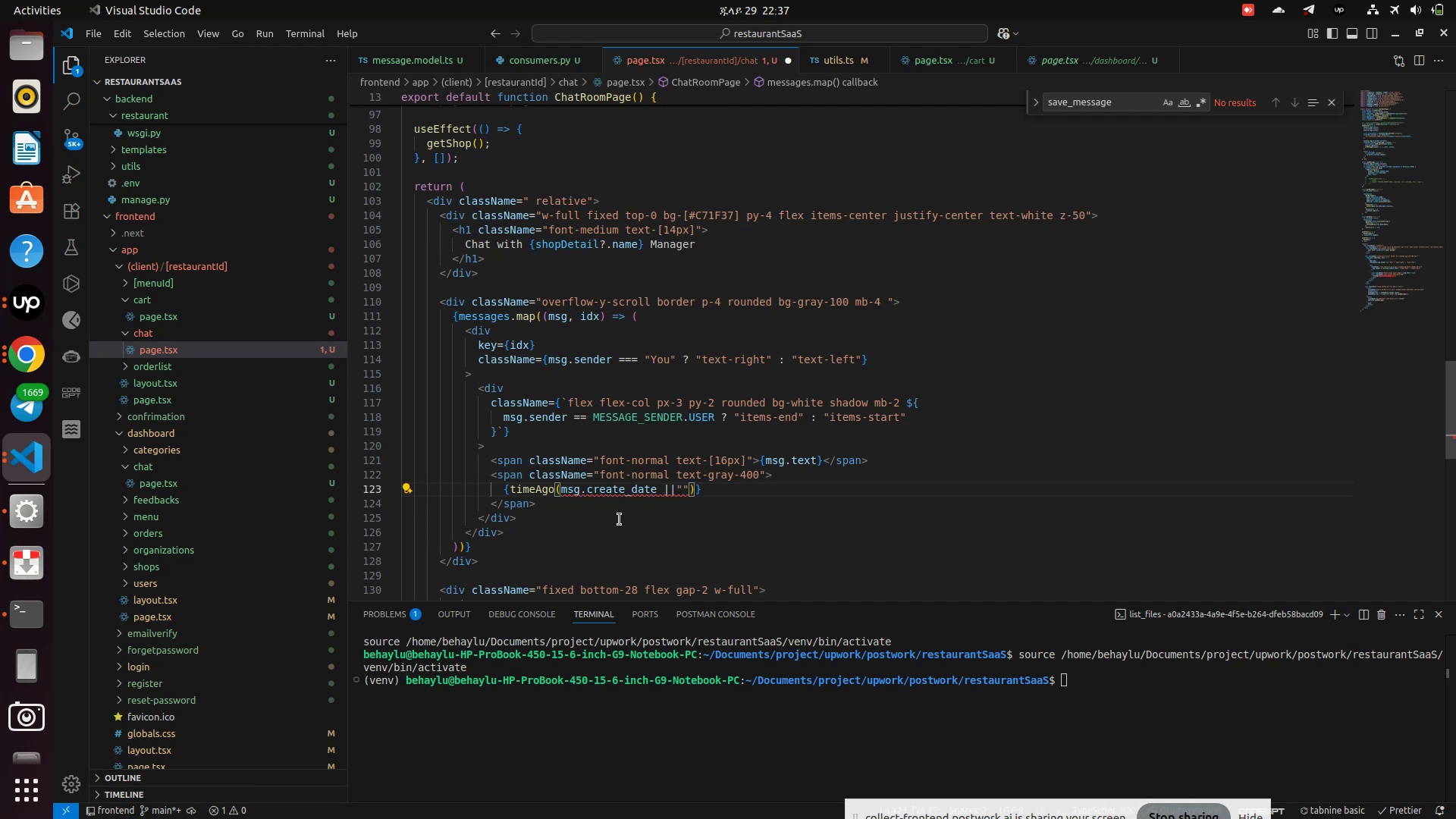 
hold_key(key=ControlLeft, duration=1.12)
left_click([531, 489])
 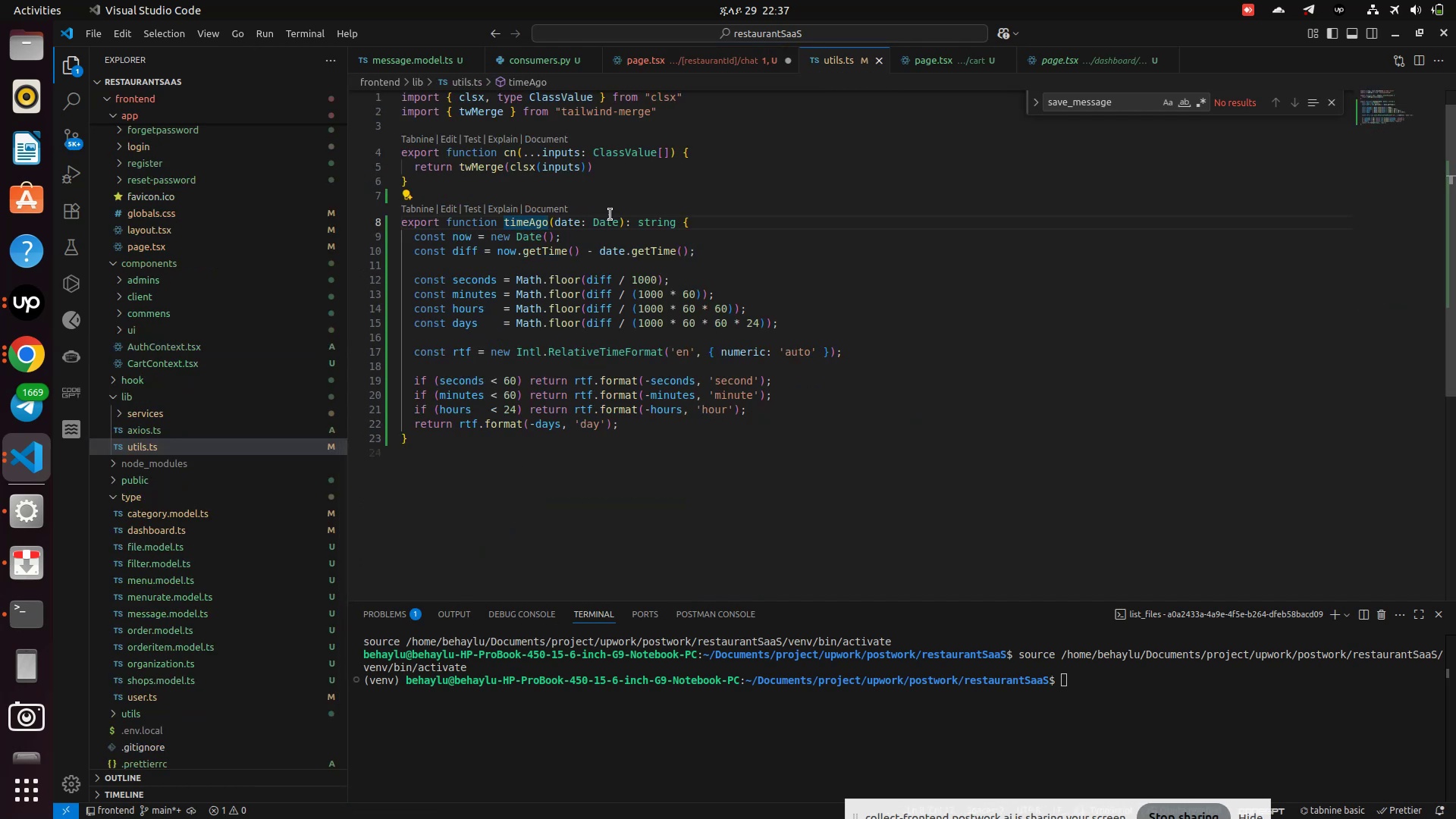 
left_click([618, 221])
 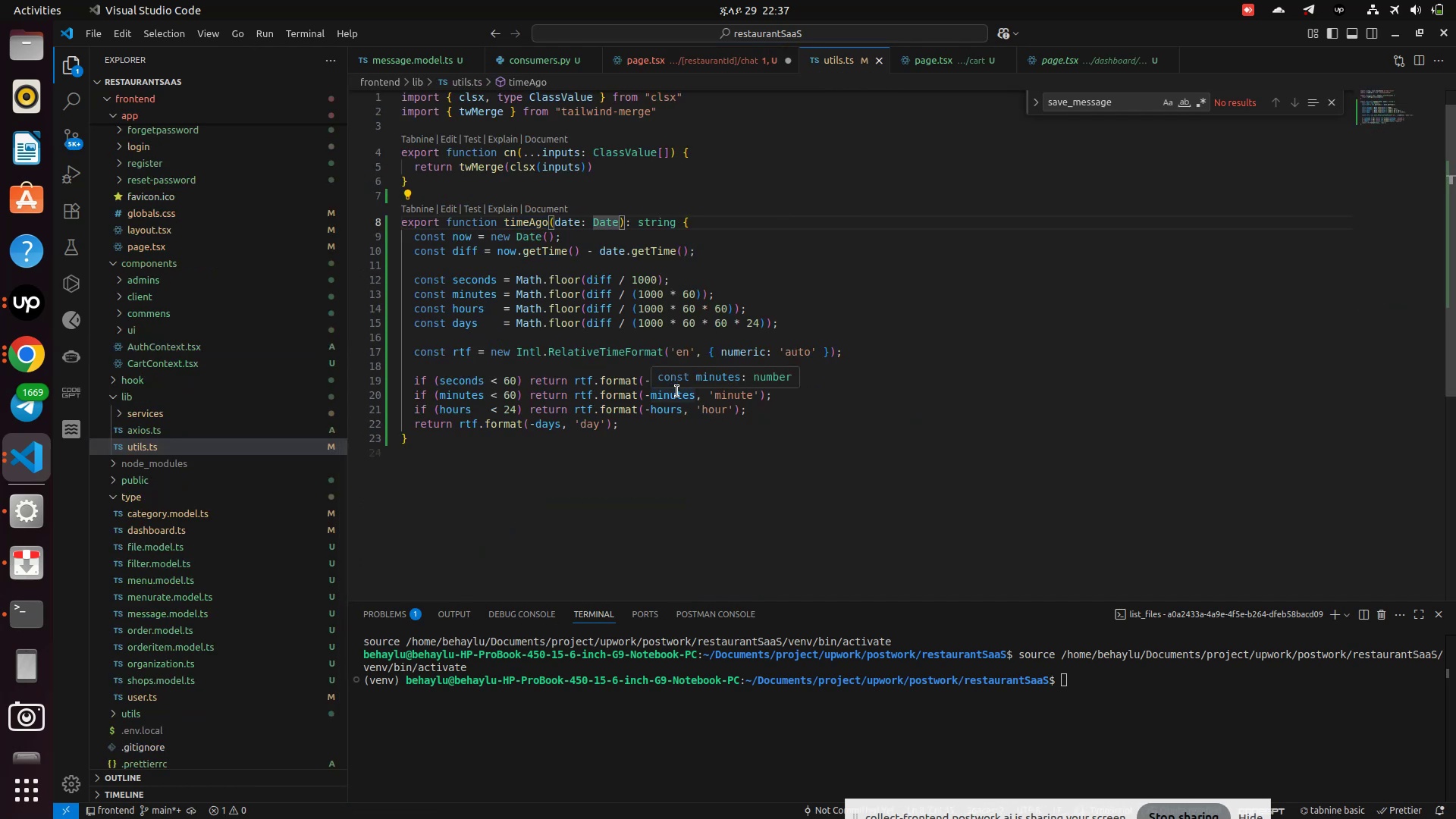 
type(|stri)
 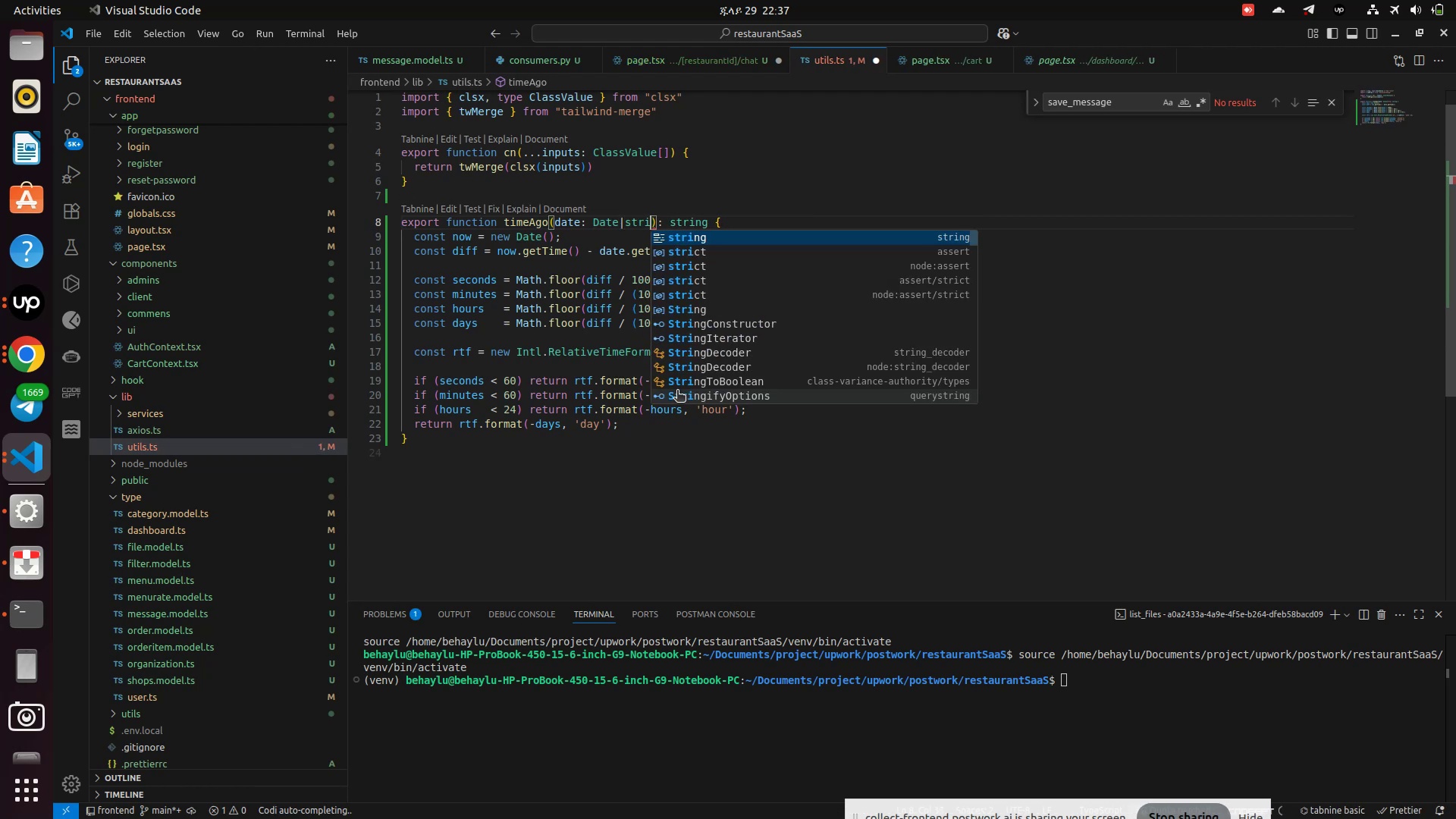 
key(Enter)
 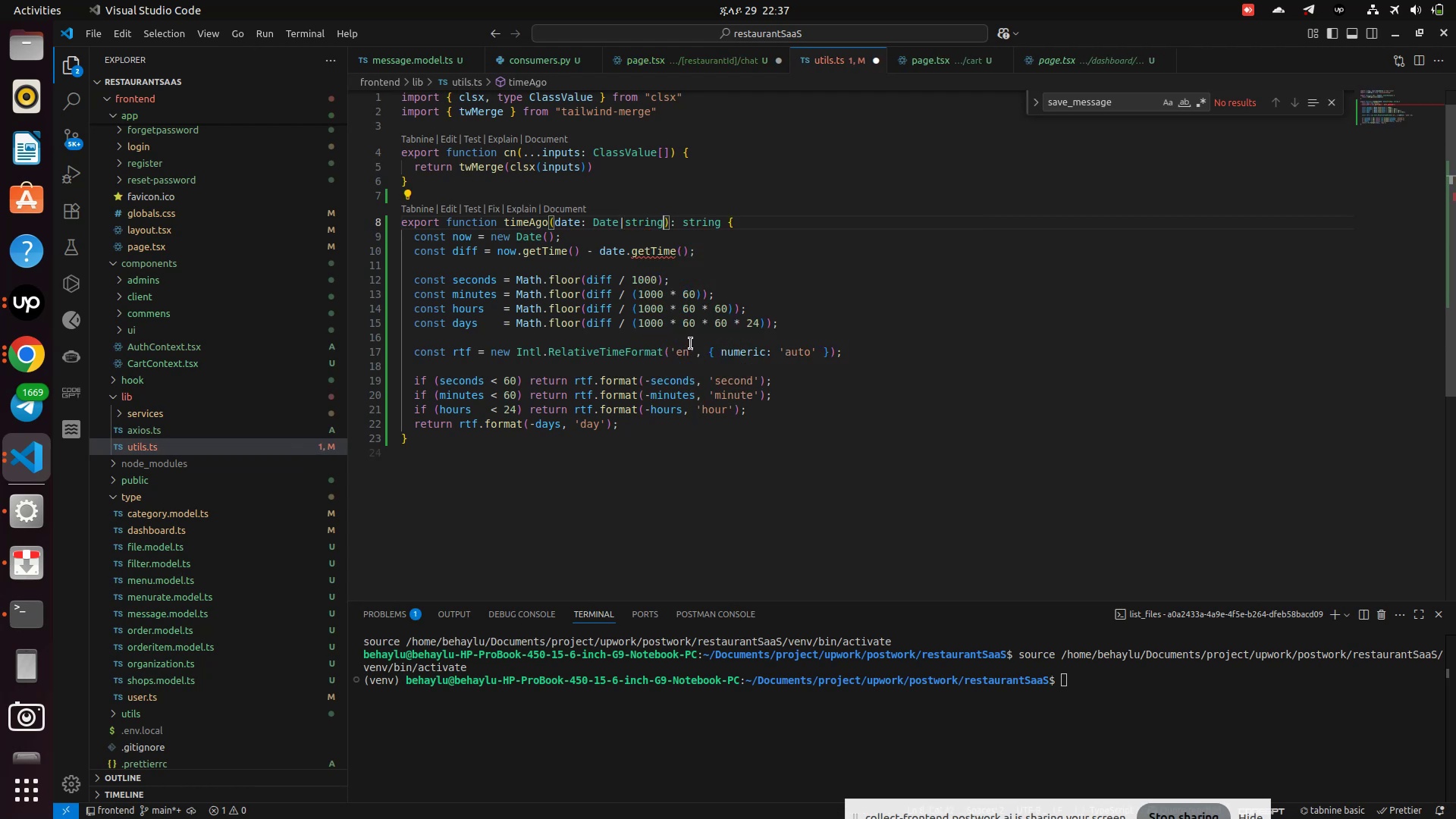 
mouse_move([651, 251])
 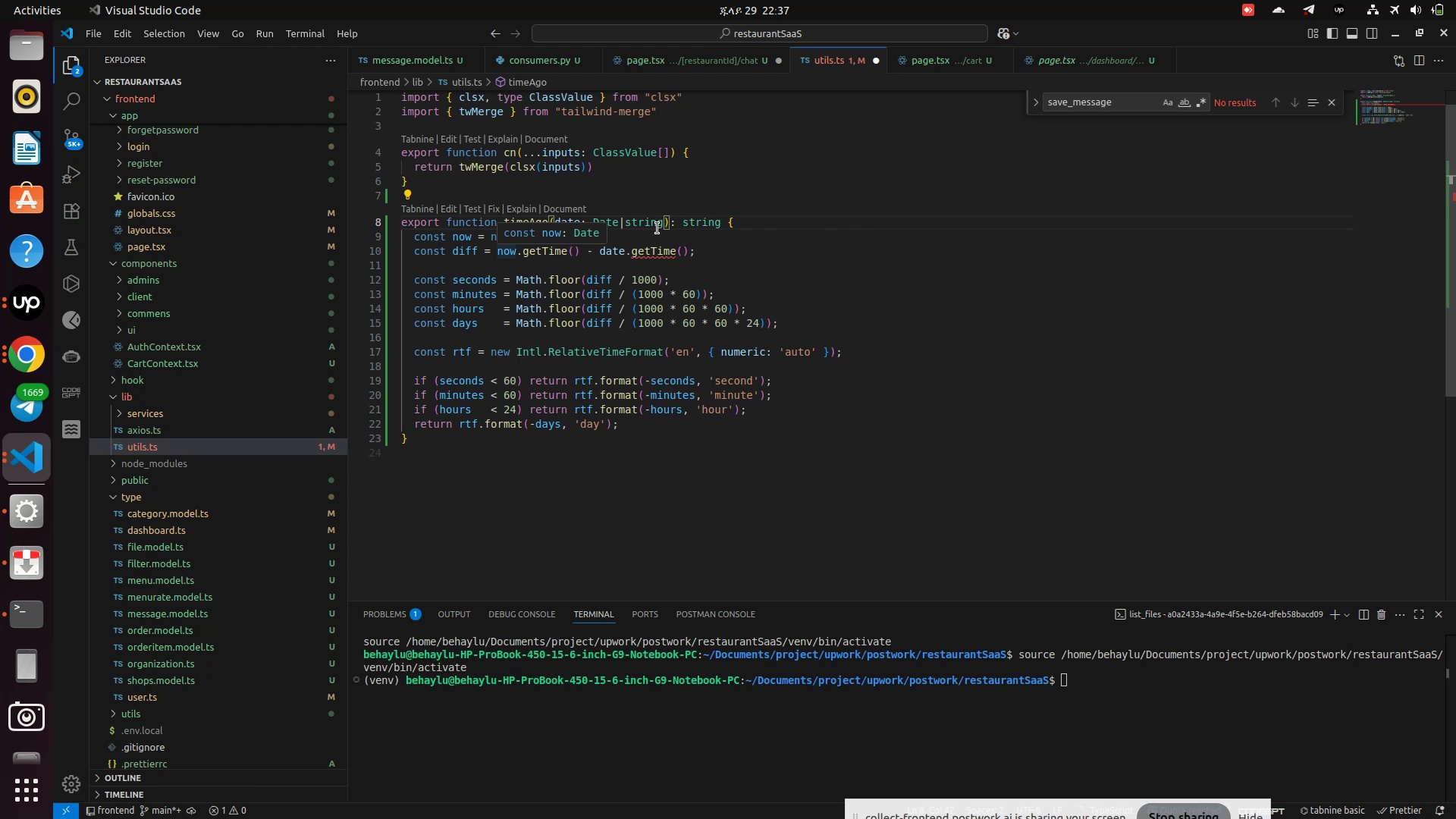 
left_click([612, 287])
 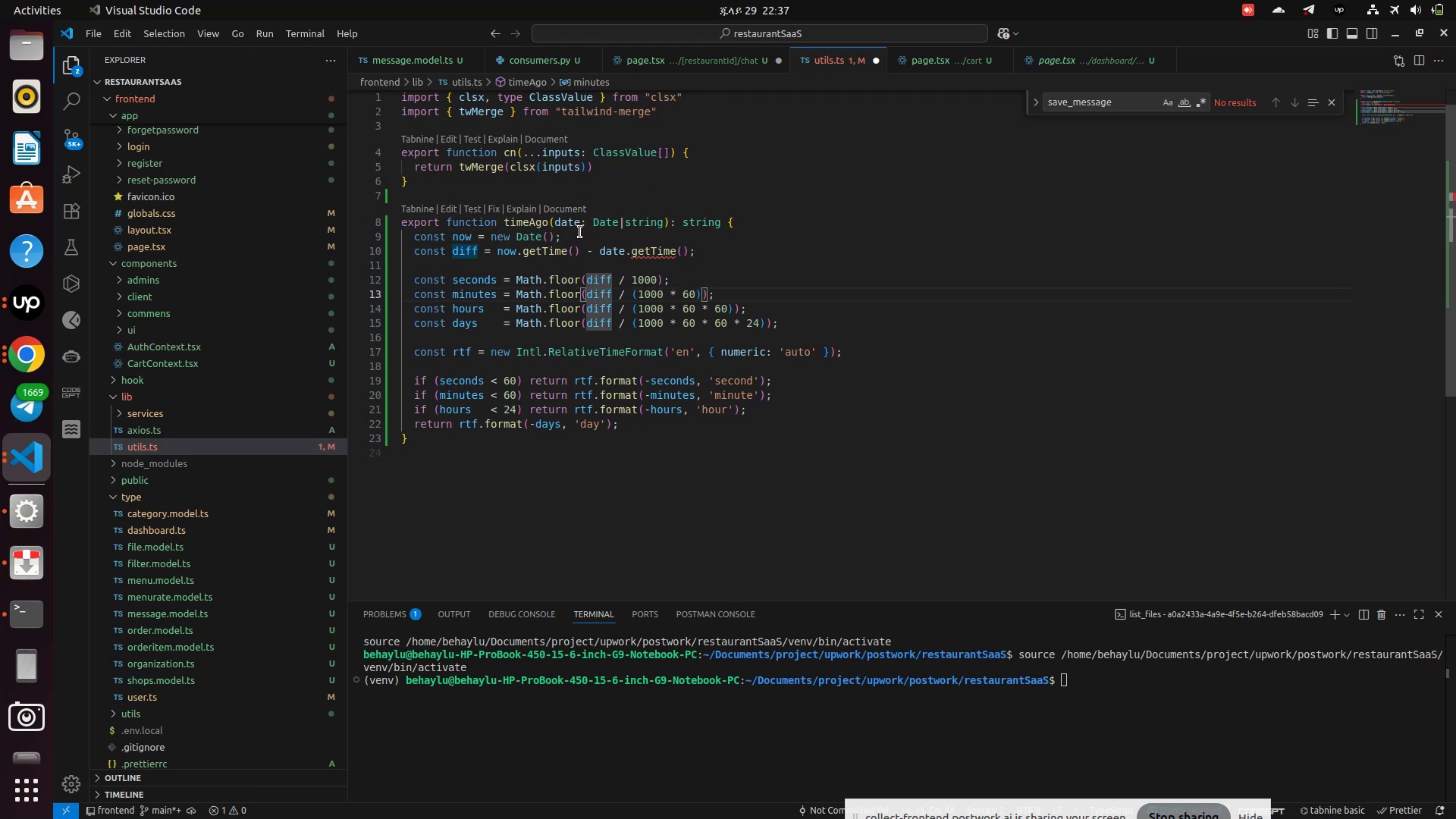 
left_click([569, 241])
 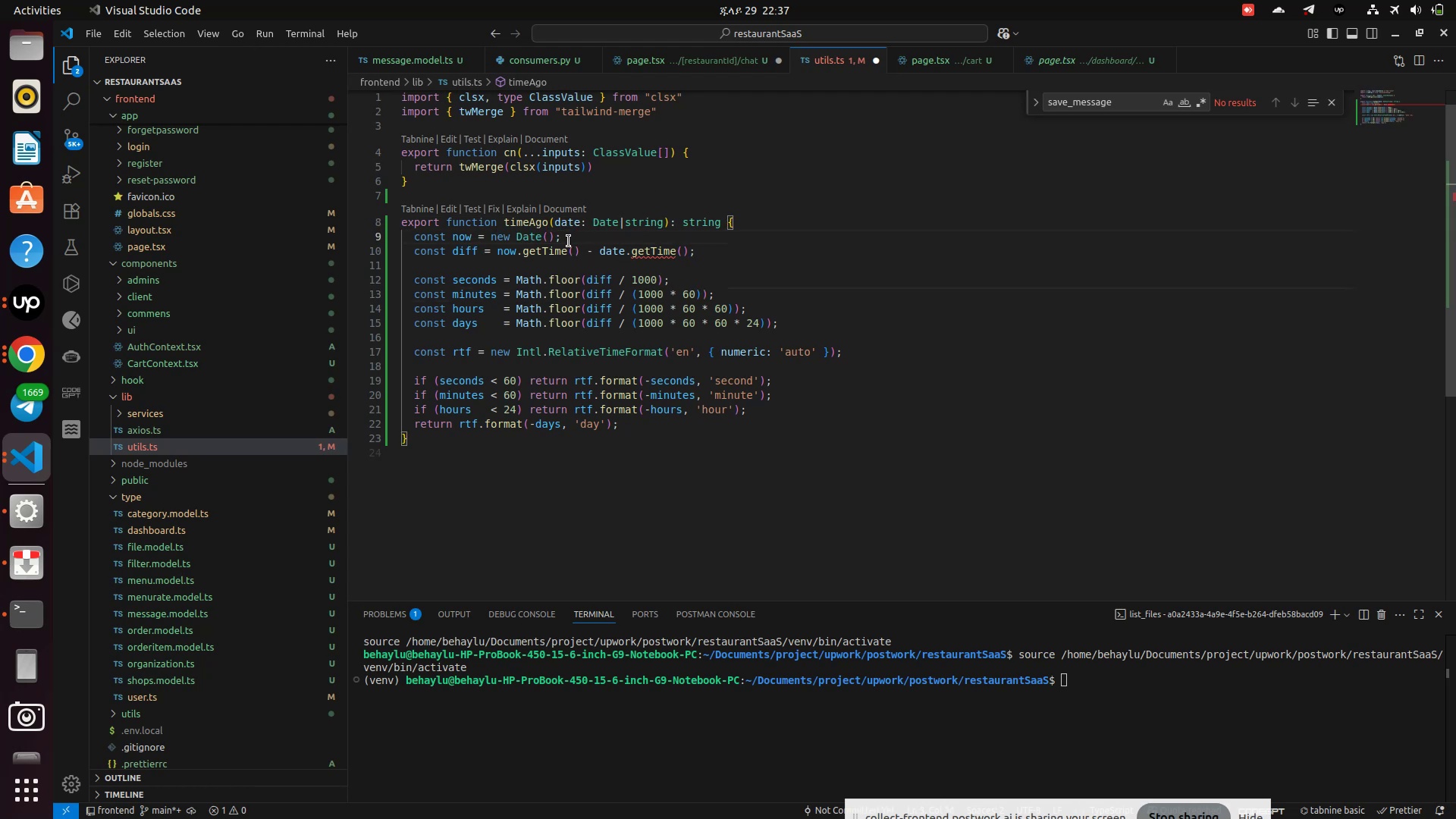 
key(Enter)
 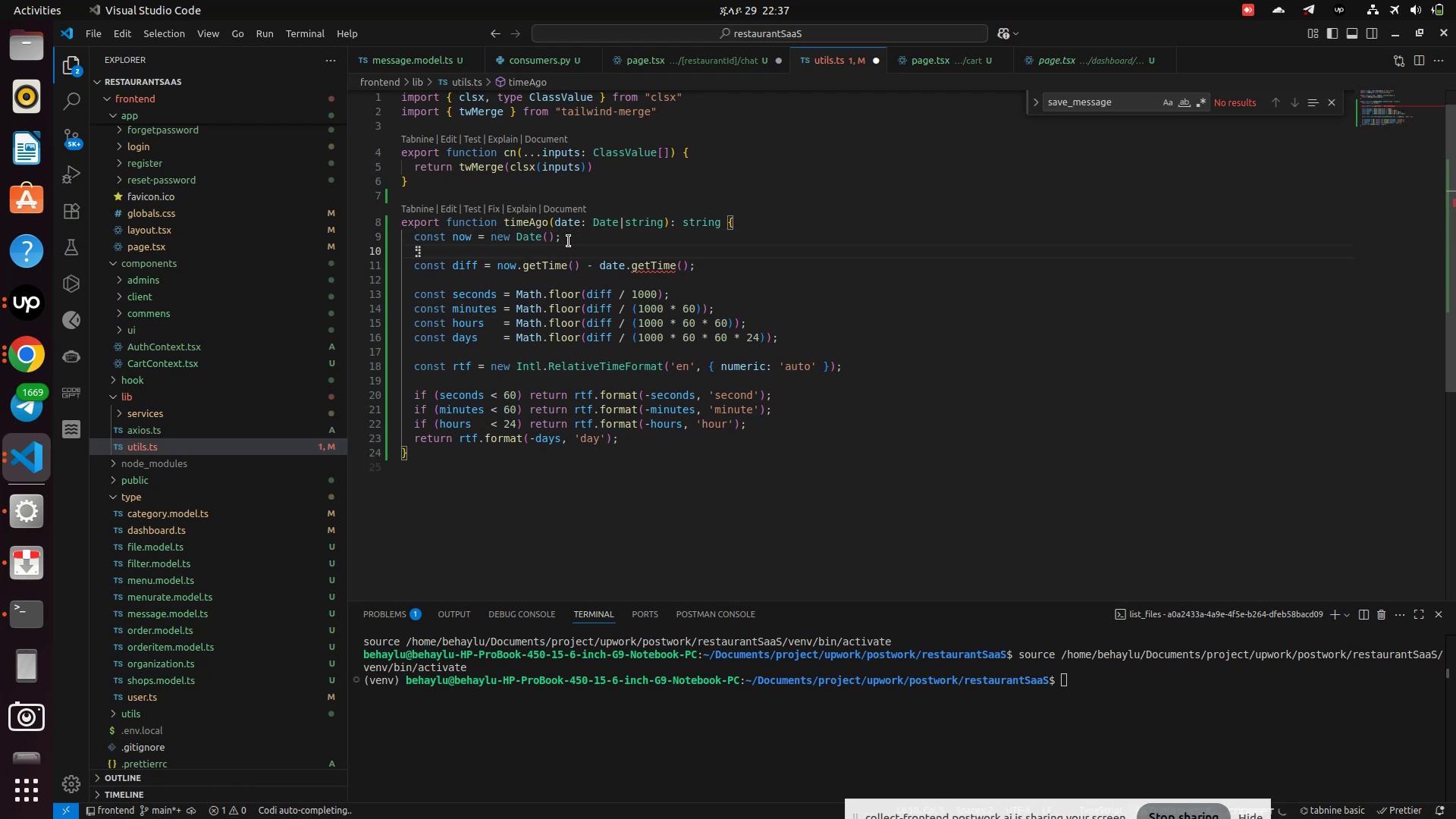 
type(const da)
key(Backspace)
key(Backspace)
key(Backspace)
key(Backspace)
key(Backspace)
key(Backspace)
key(Backspace)
key(Backspace)
type(date = )
 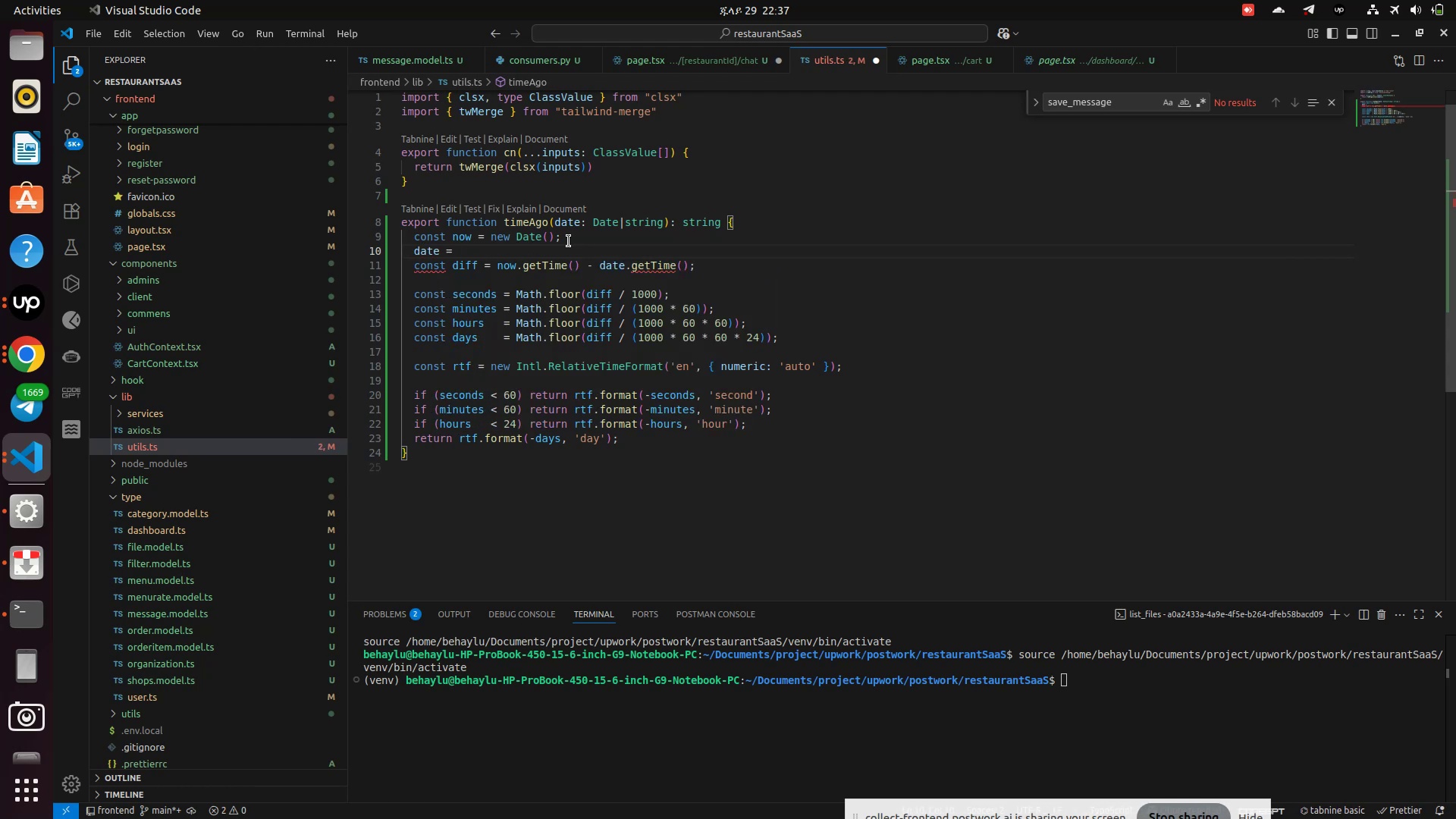 
type(new Date(dat)
 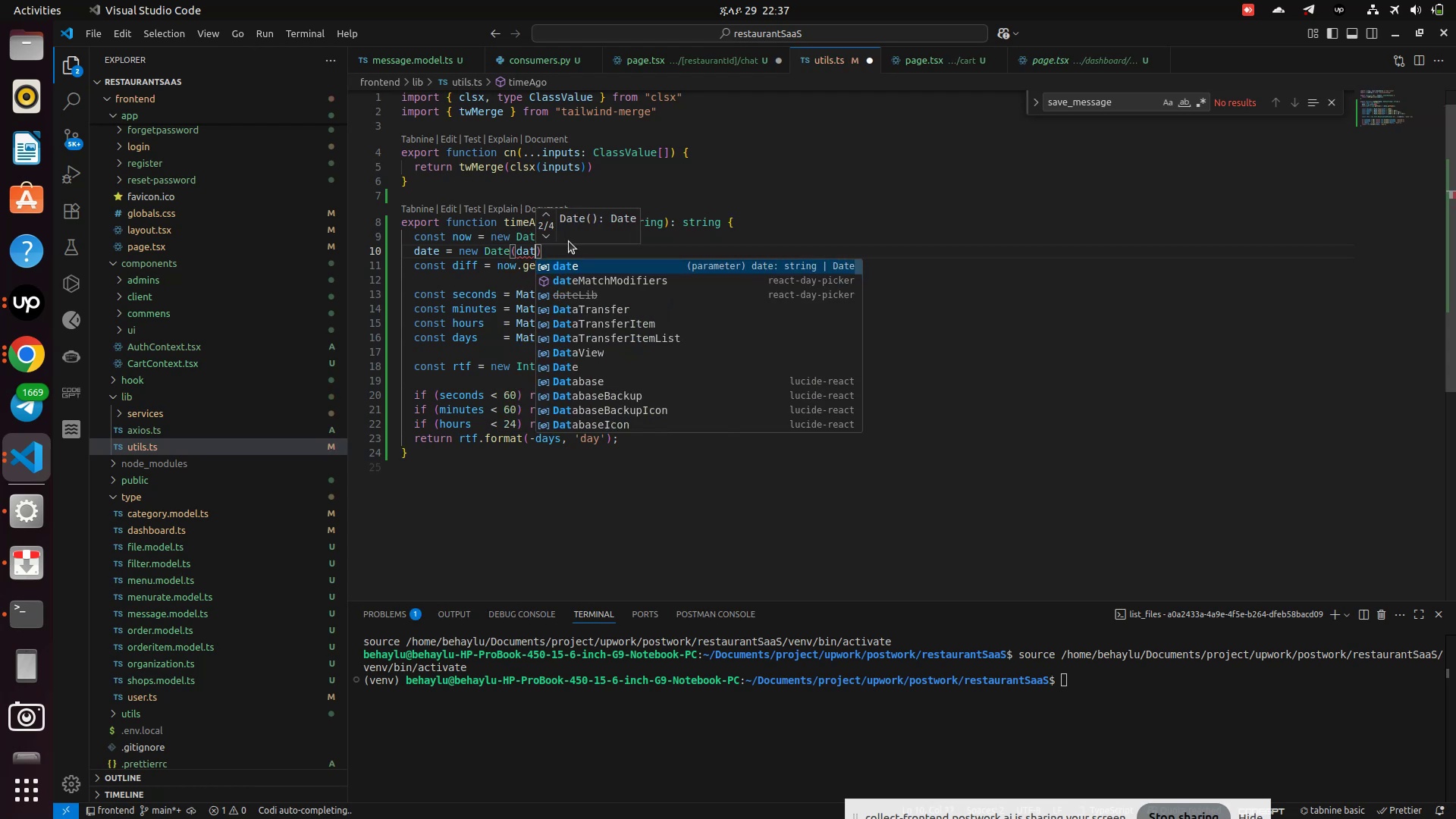 
key(Enter)
 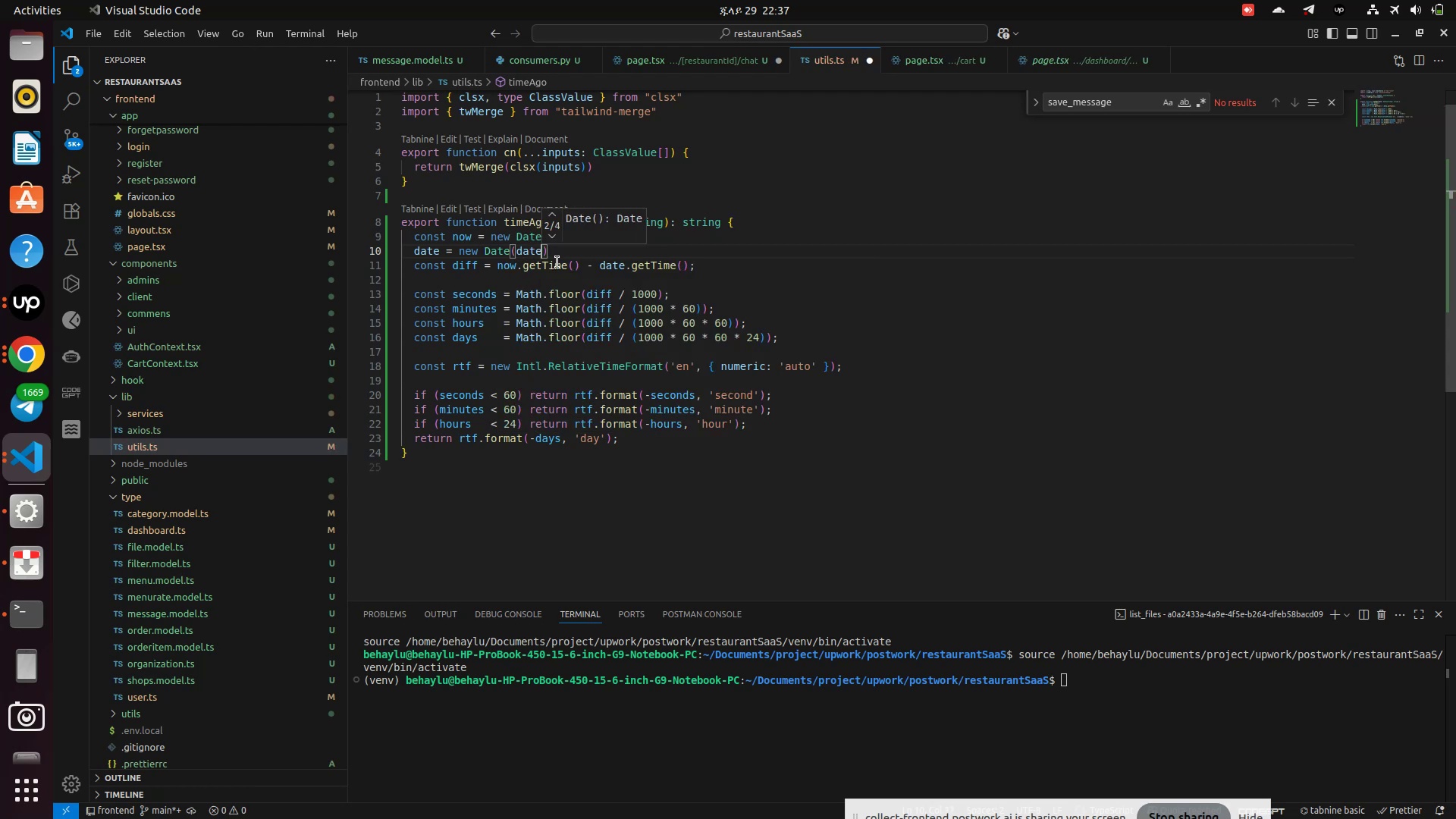 
left_click([557, 262])
 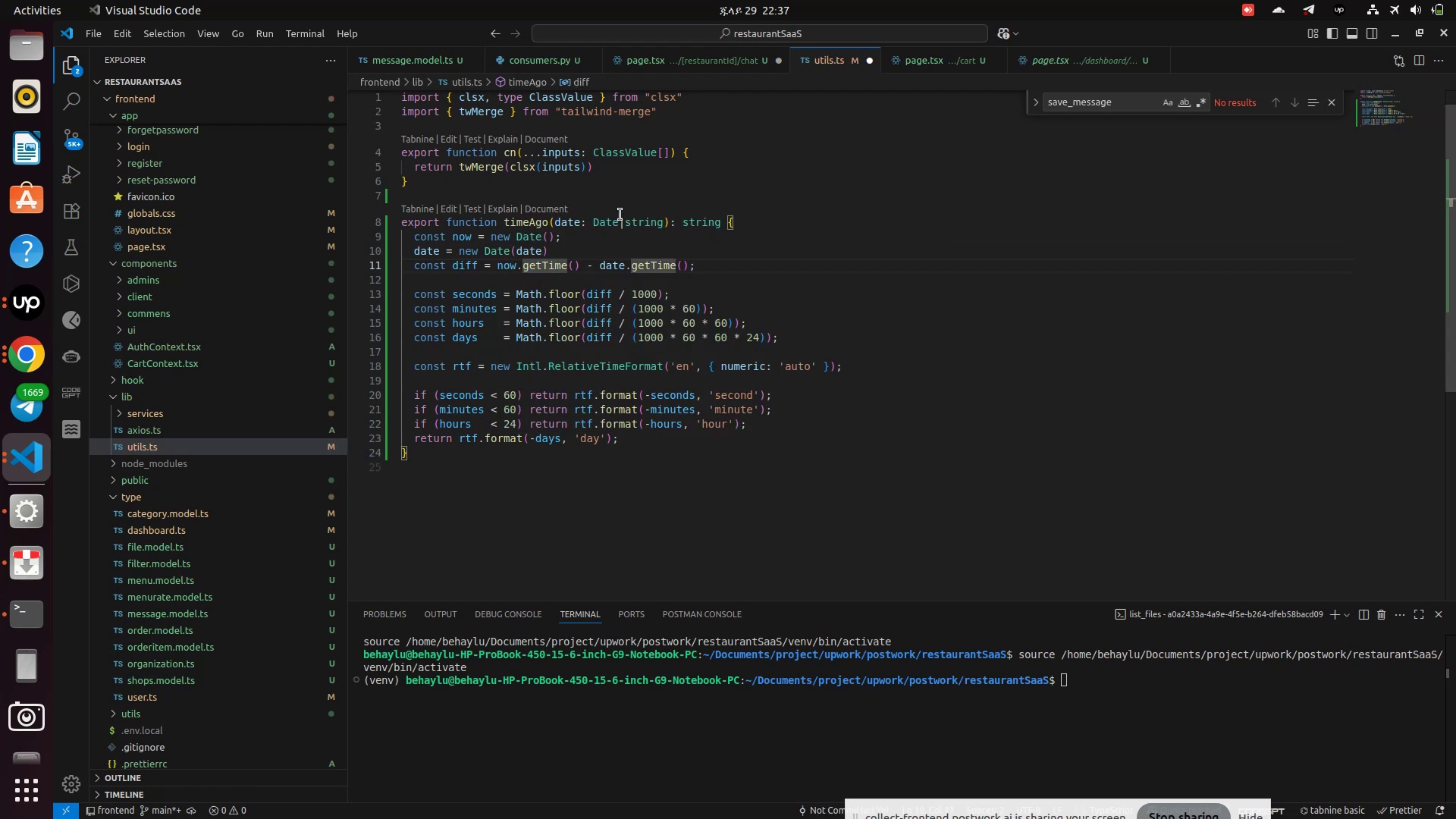 
left_click([625, 215])
 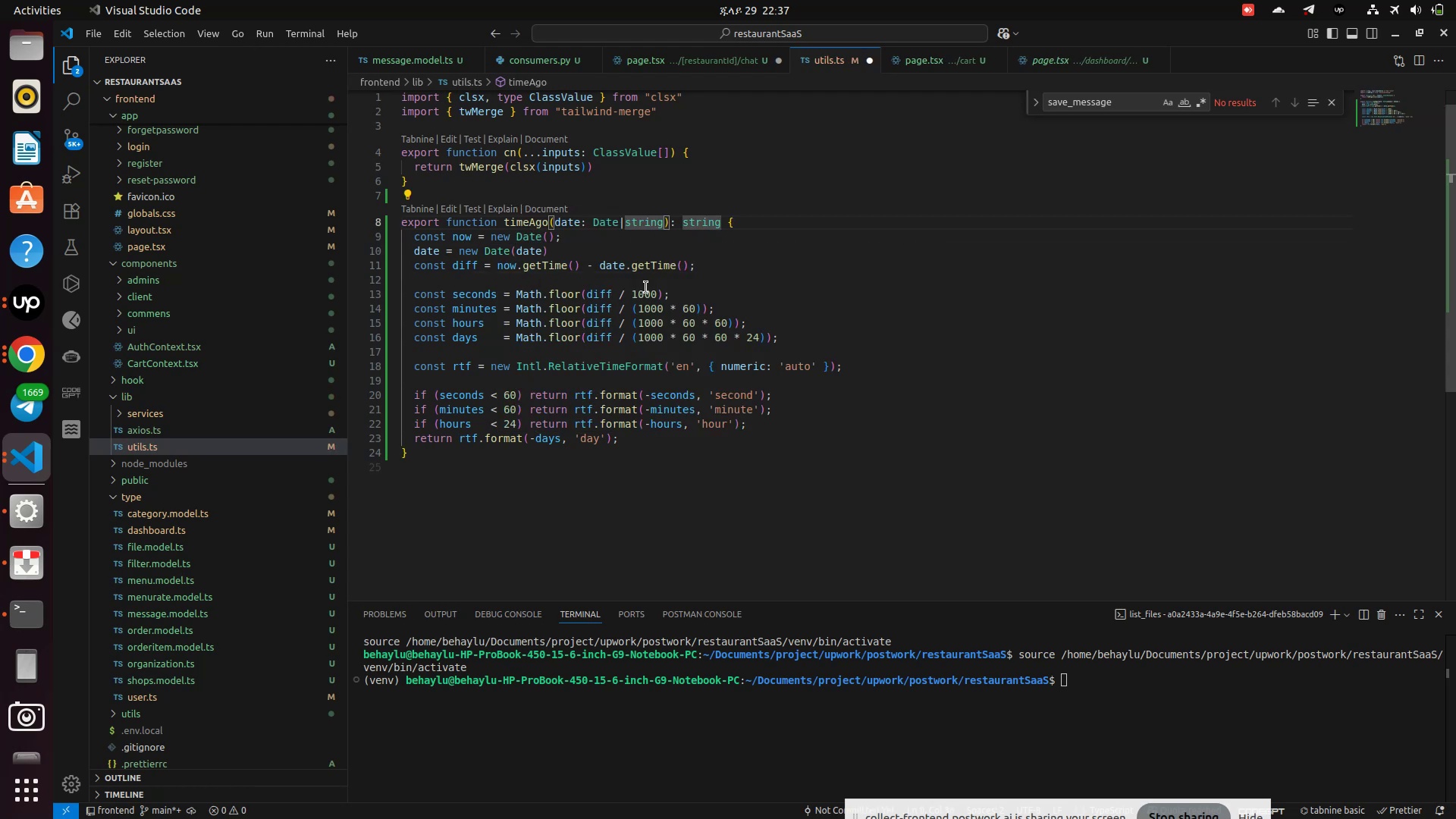 
key(Backspace)
 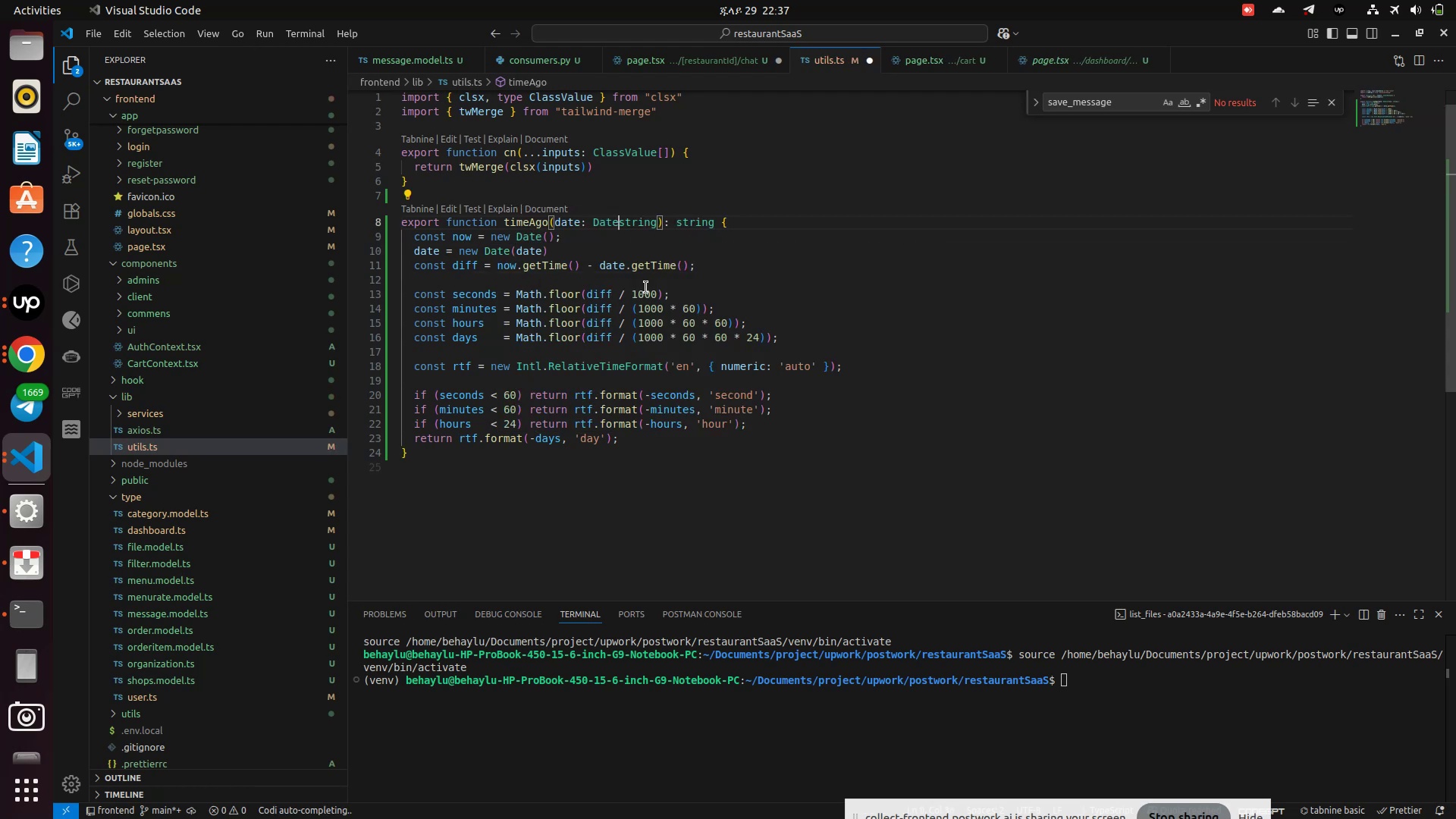 
key(Backspace)
 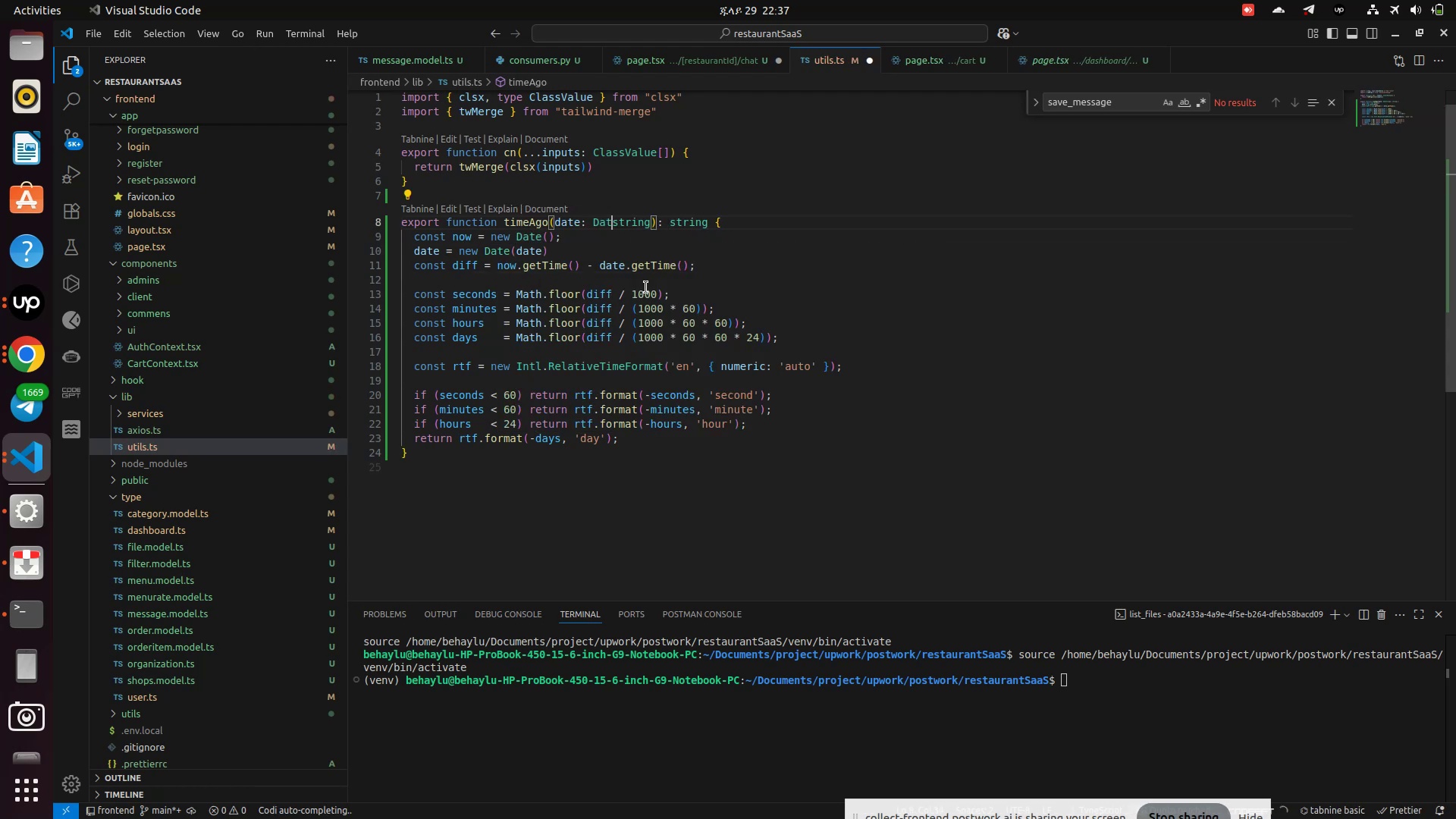 
key(Backspace)
 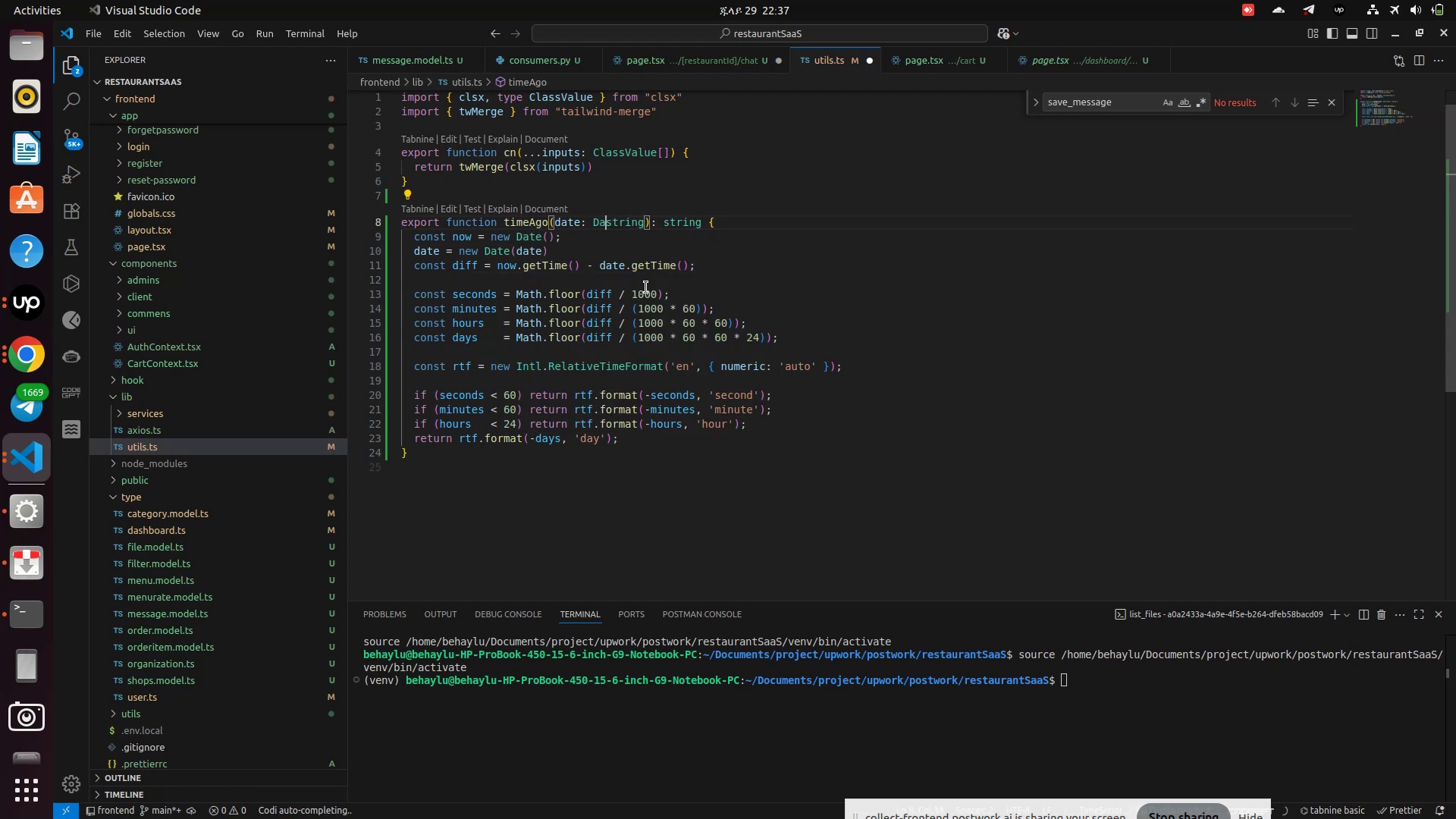 
key(Backspace)
 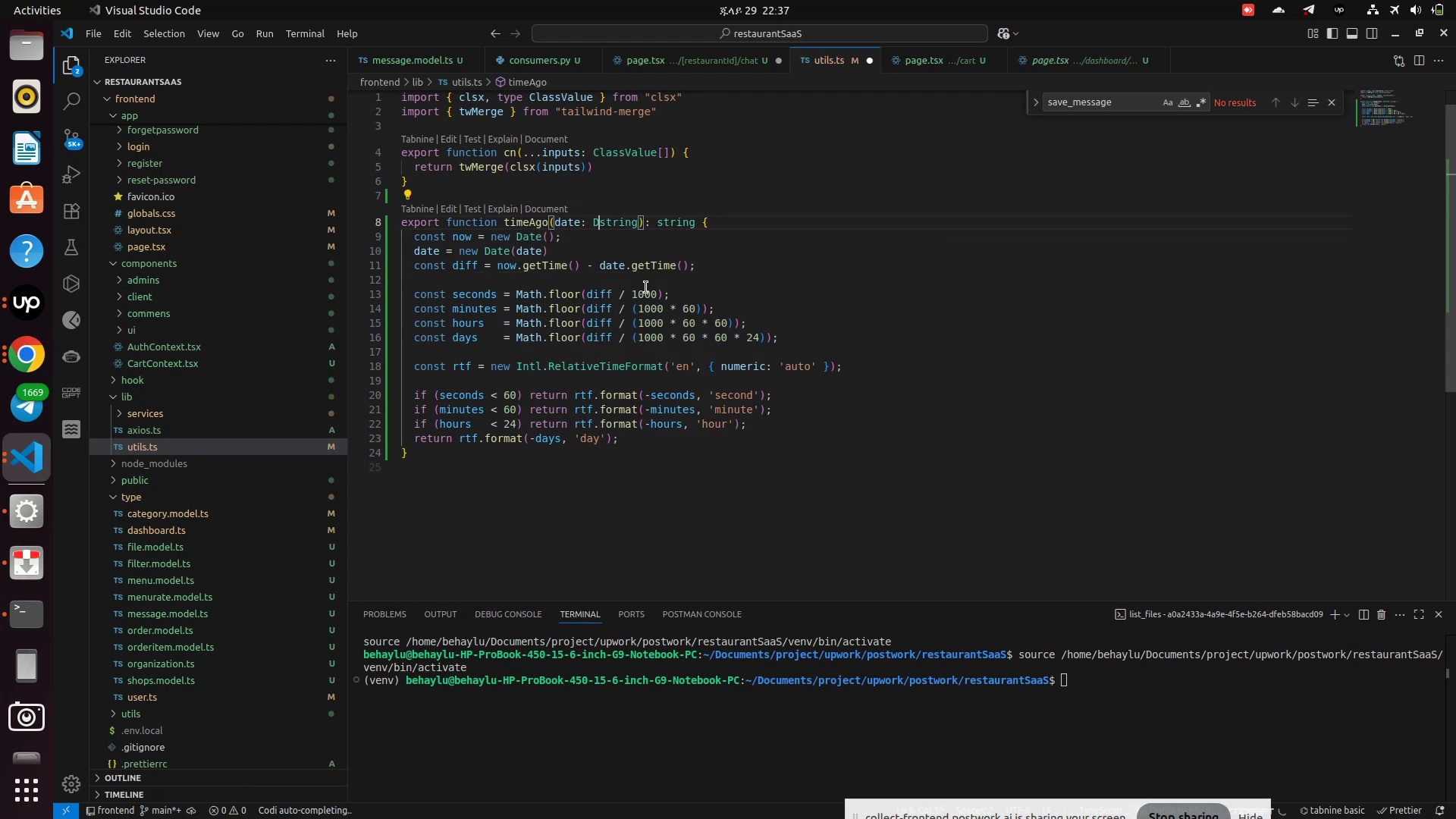 
key(Backspace)
 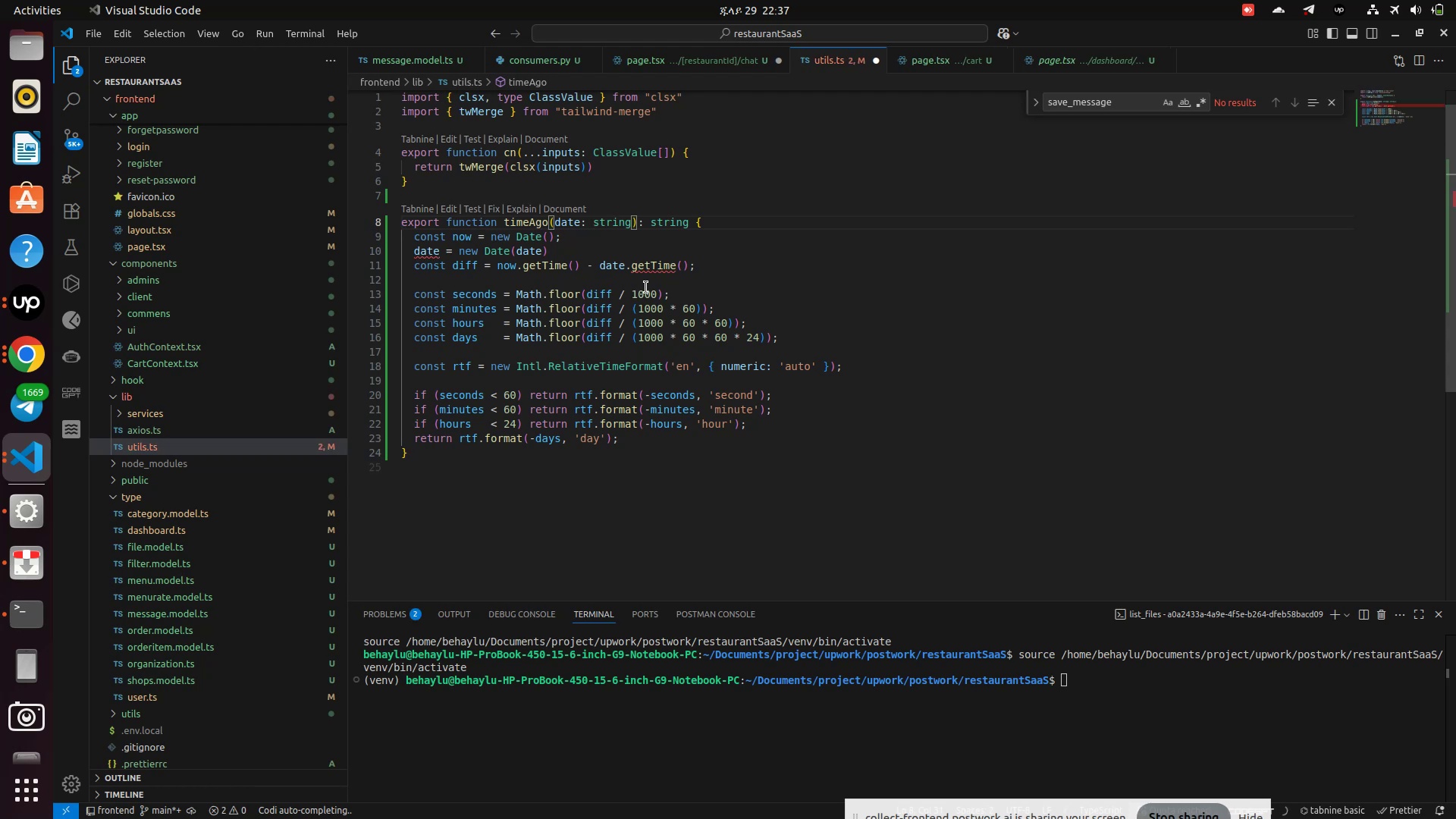 
key(Backspace)
 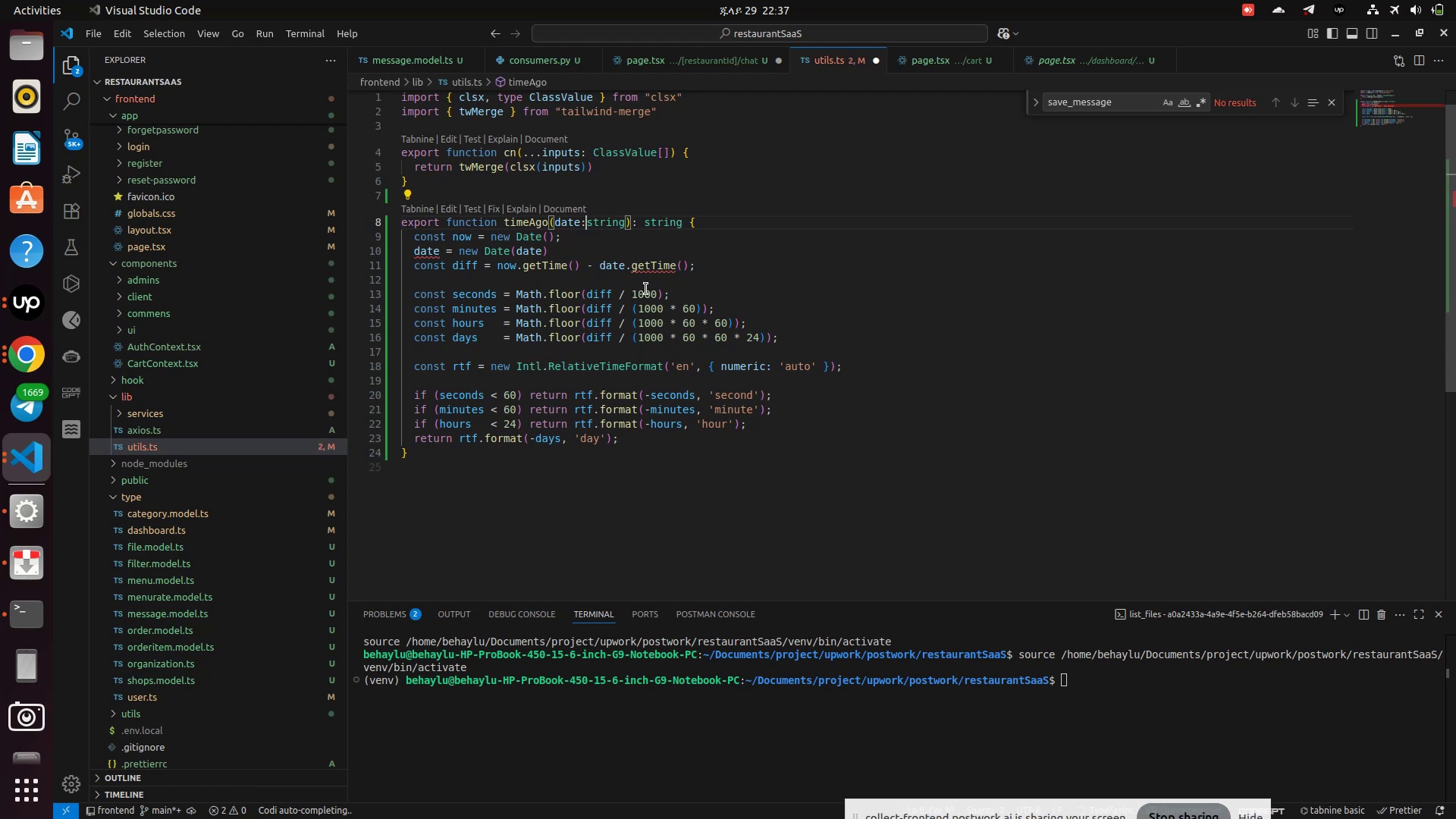 
hold_key(key=ControlLeft, duration=0.77)
 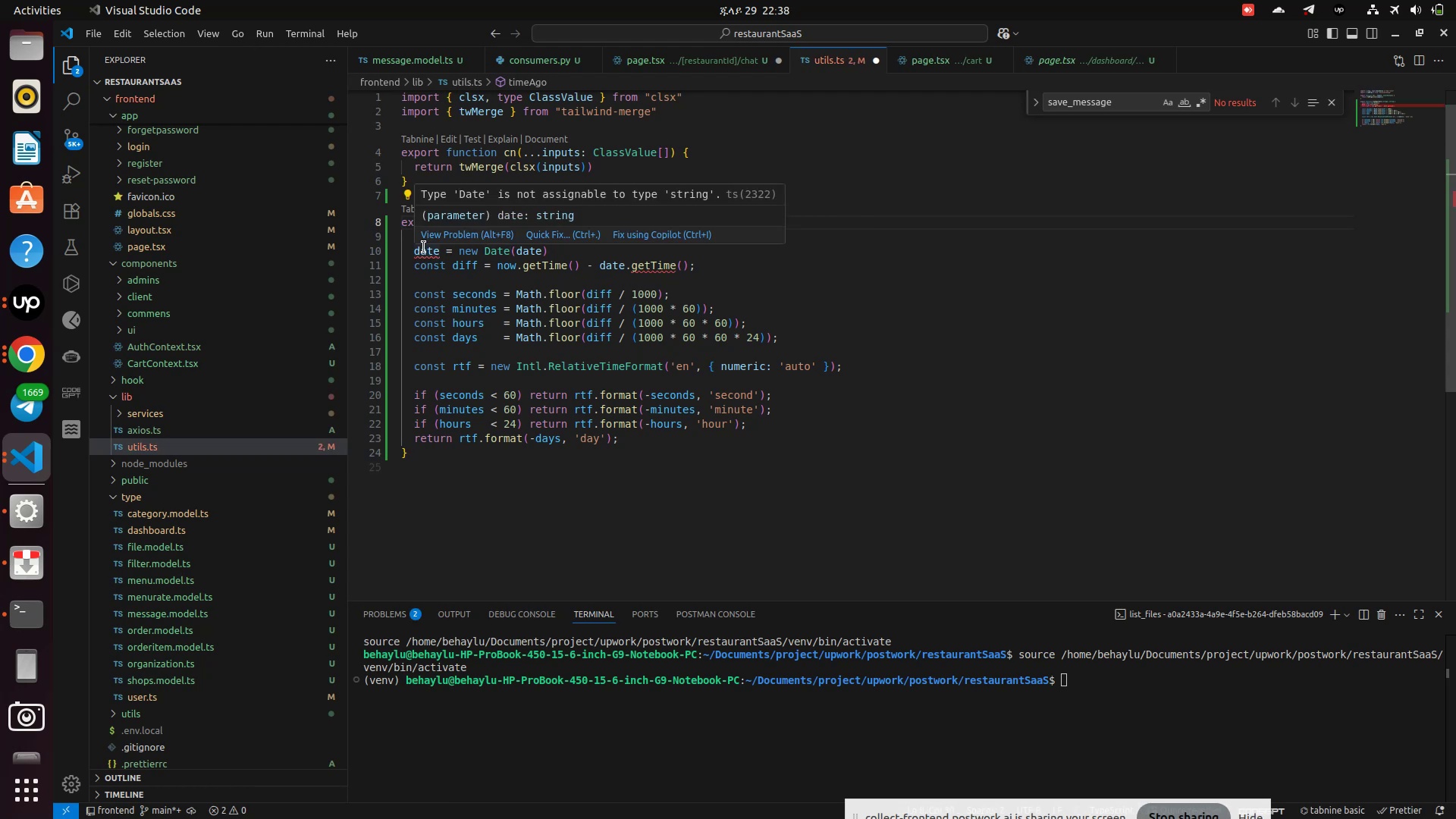 
wait(6.45)
 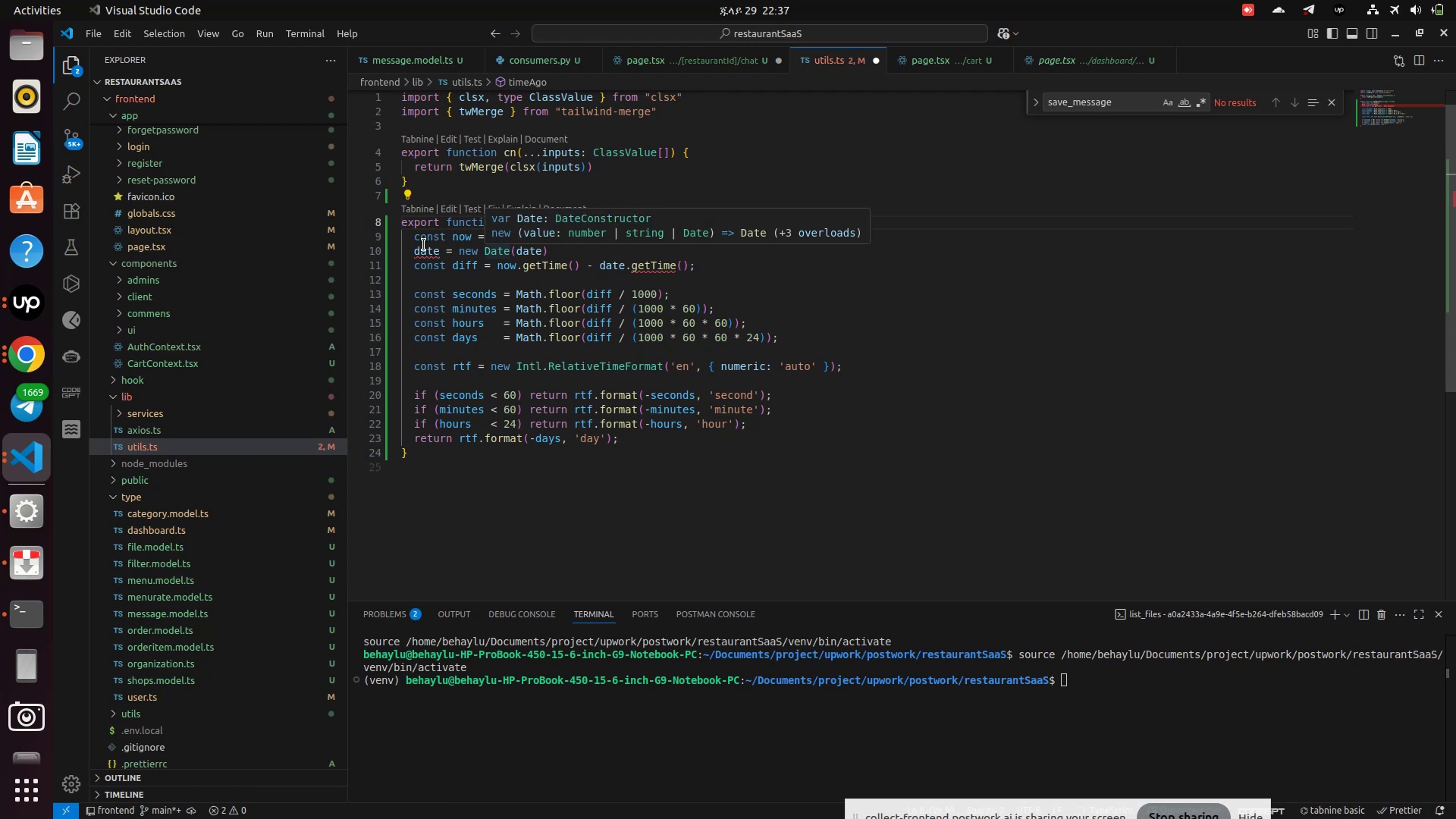 
key(Control+Z)
 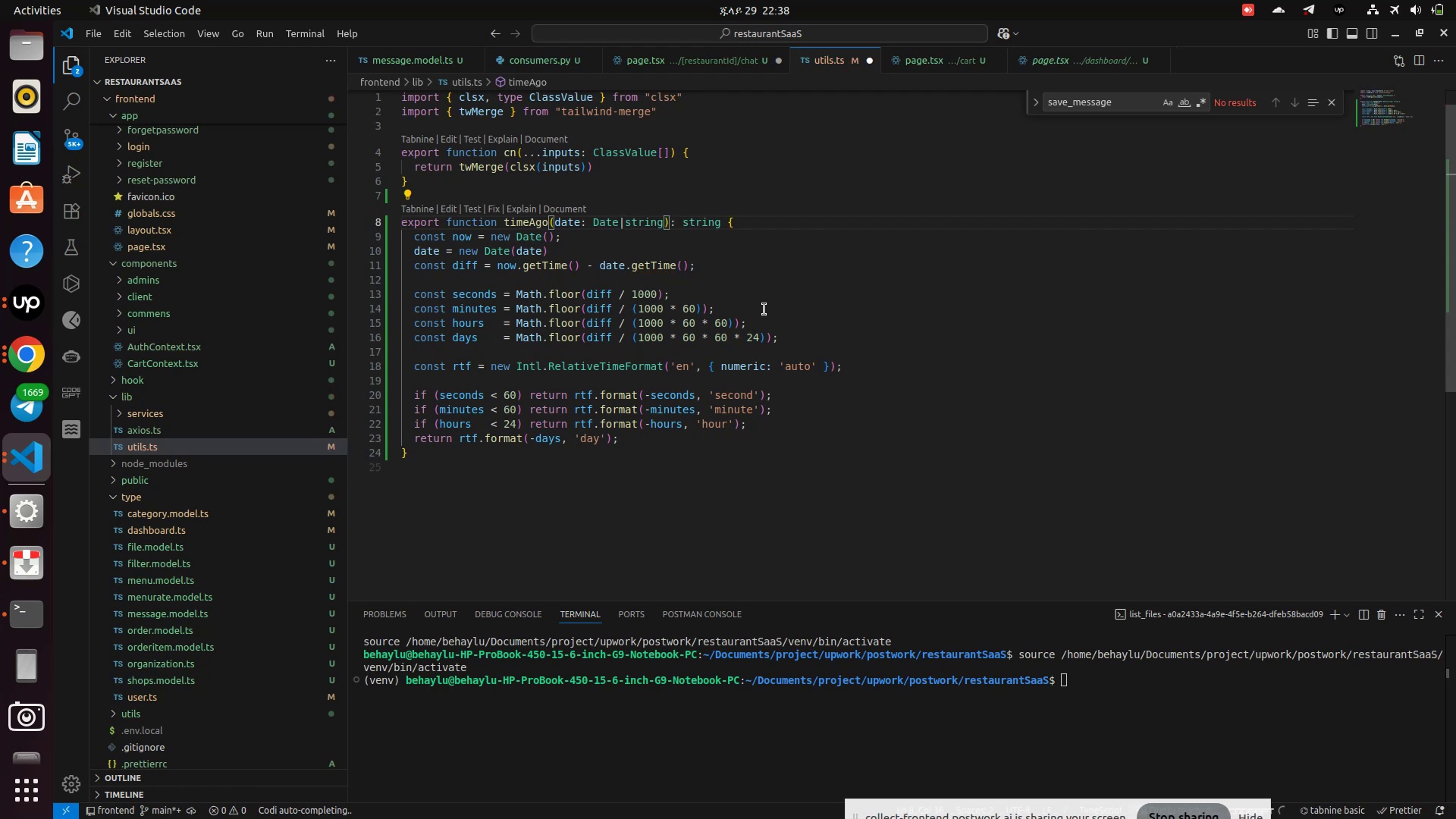 
key(Control+S)
 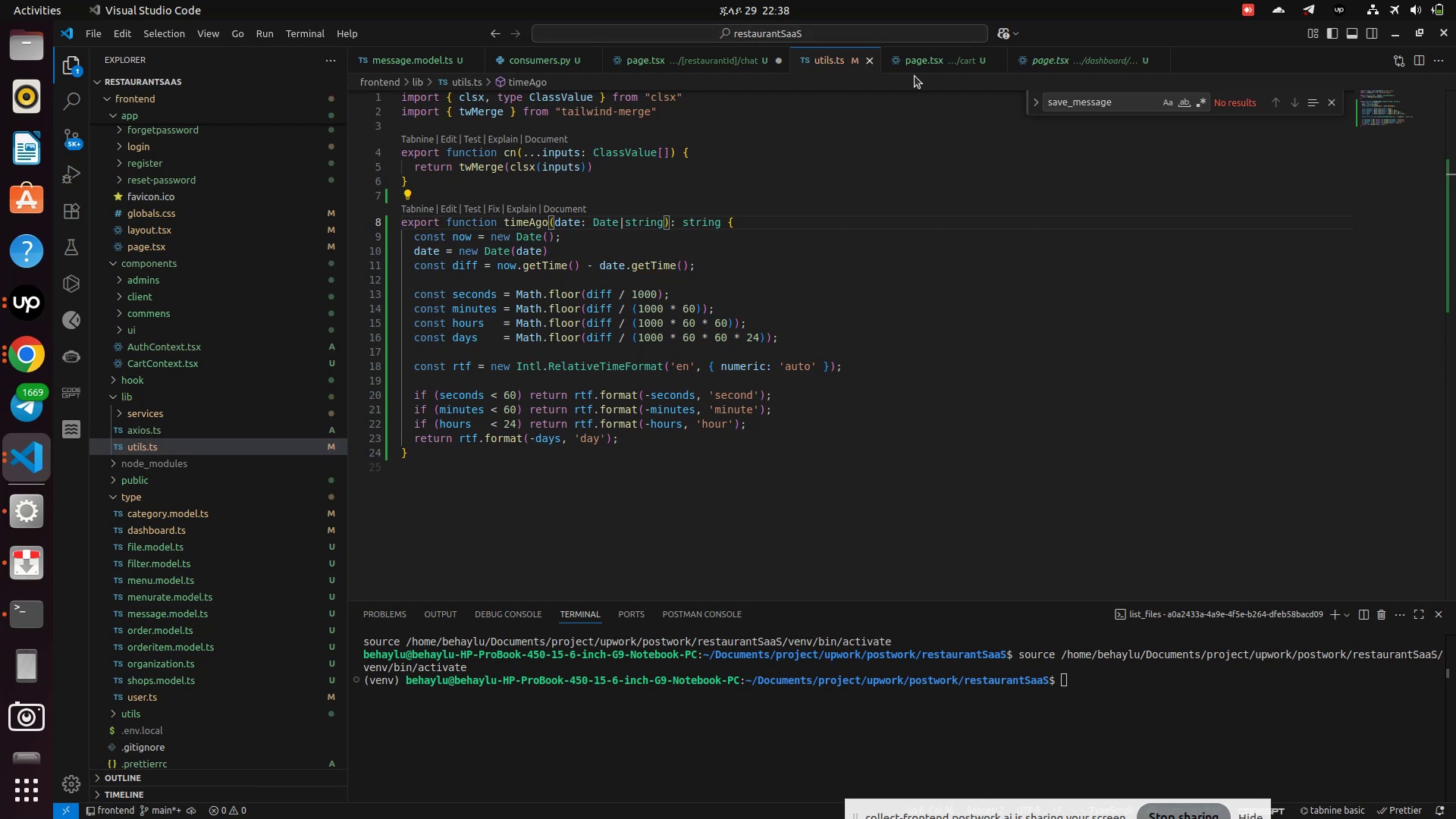 
left_click([728, 66])
 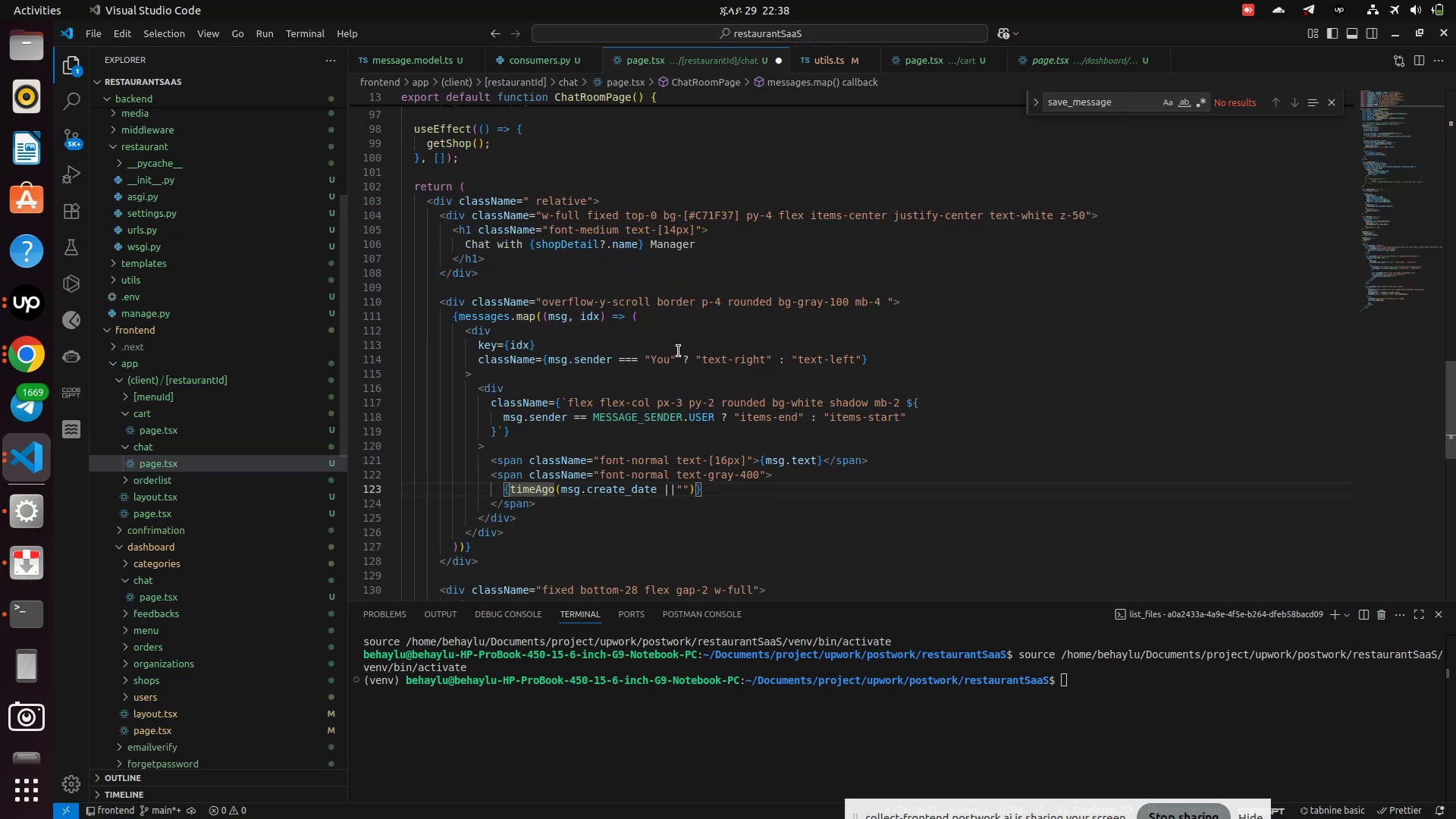 
key(Control+S)
 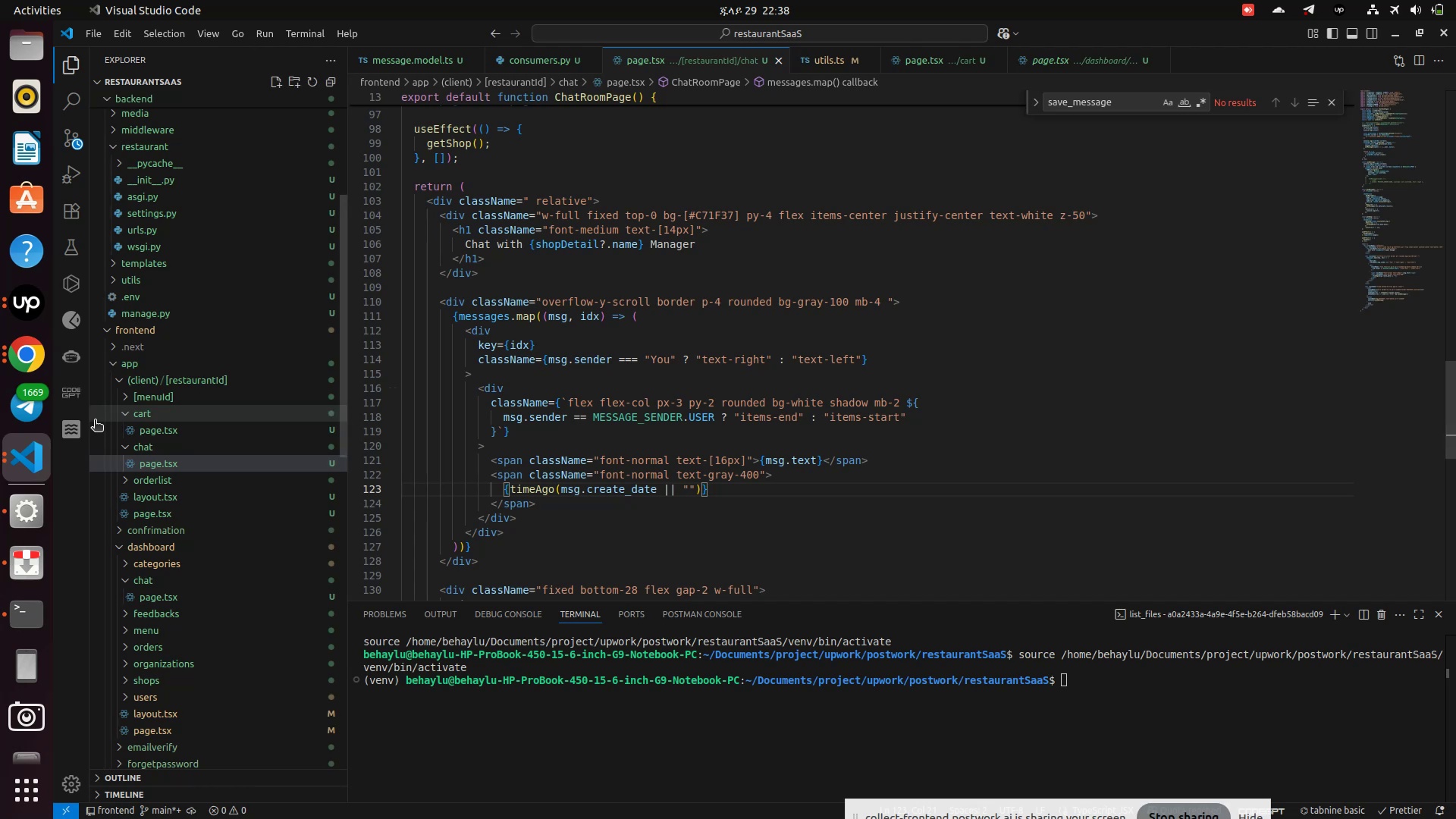 
left_click([14, 340])
 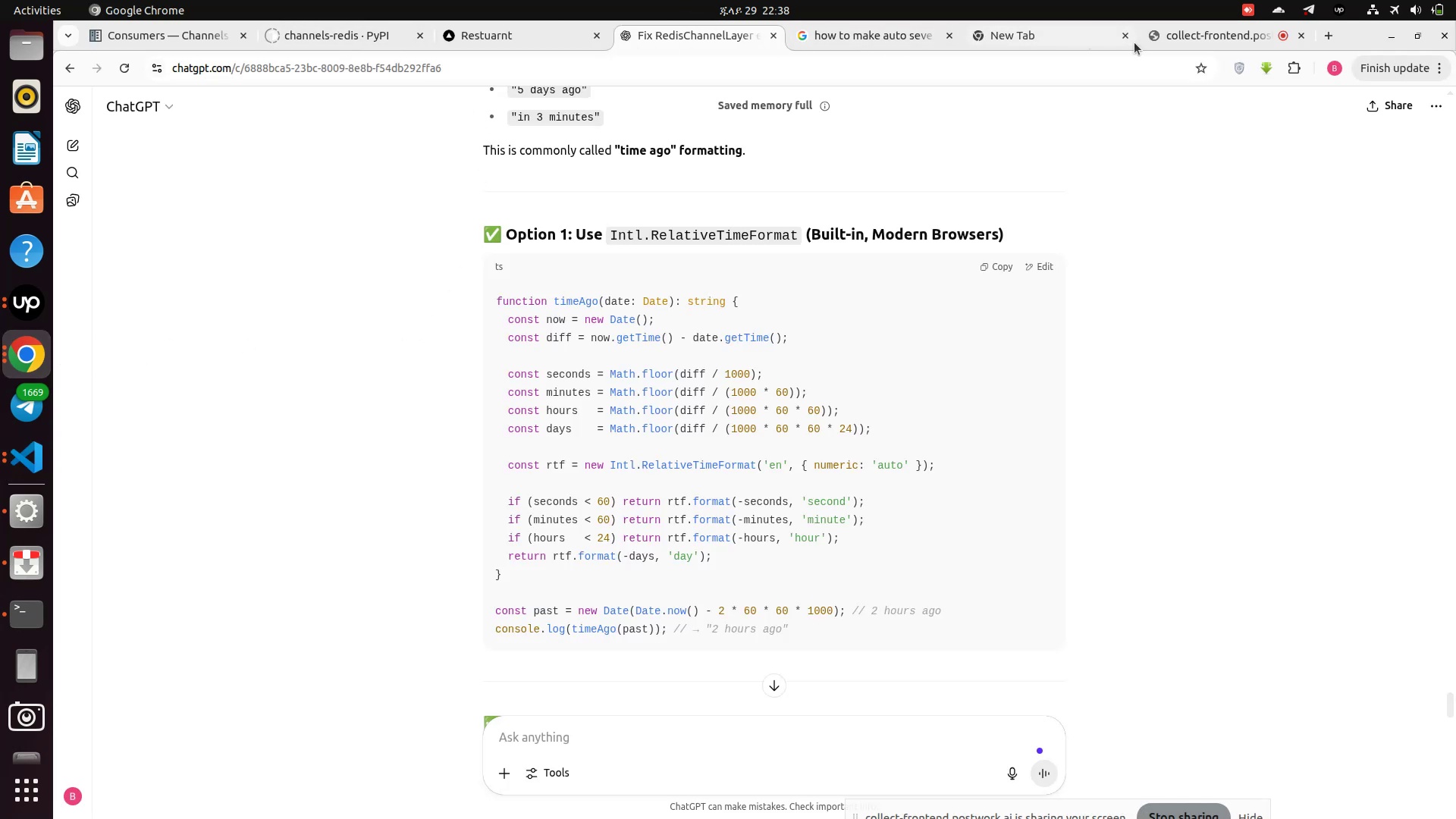 
left_click([451, 37])
 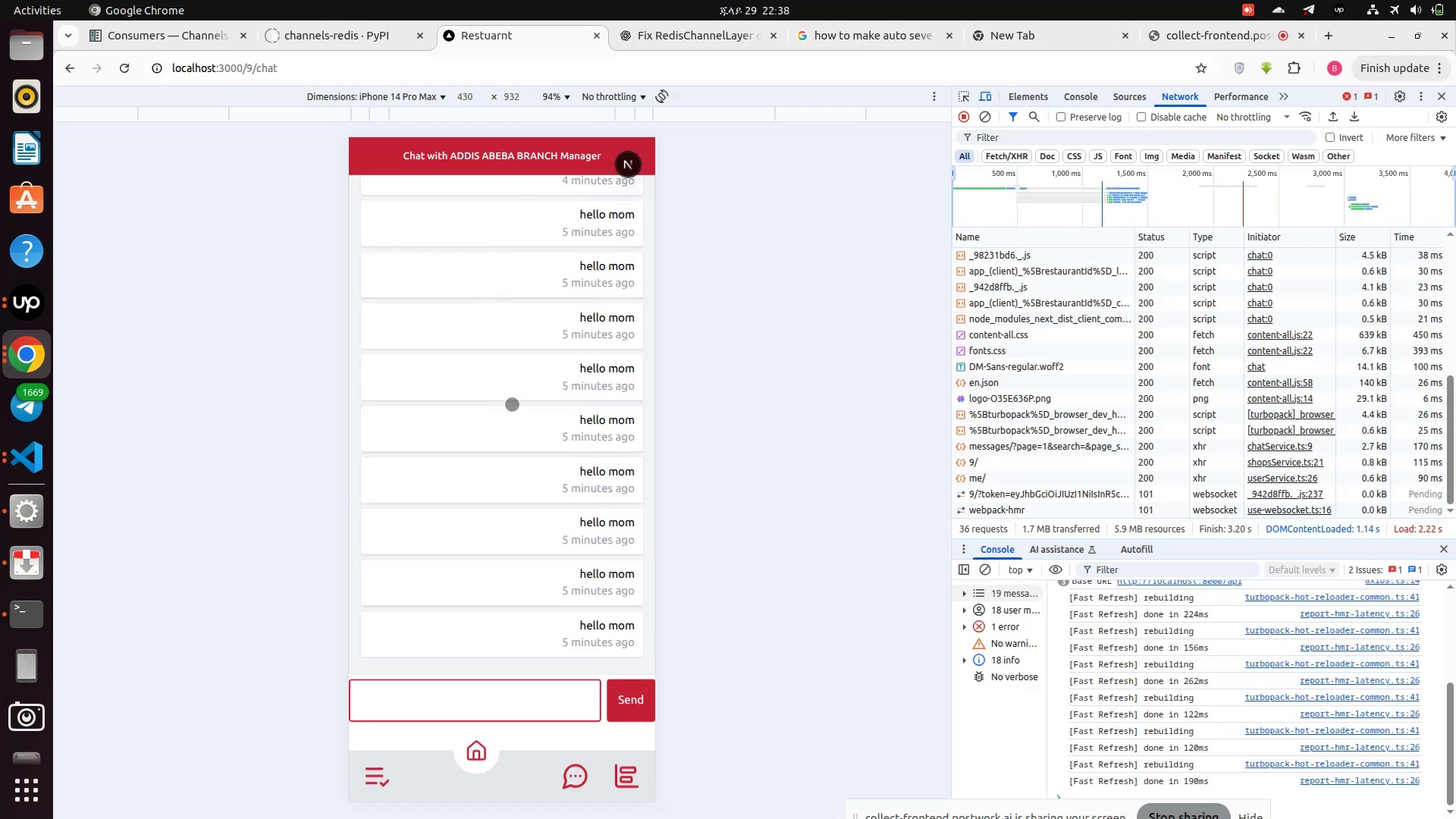 
scroll: coordinate [516, 403], scroll_direction: down, amount: 2.0
 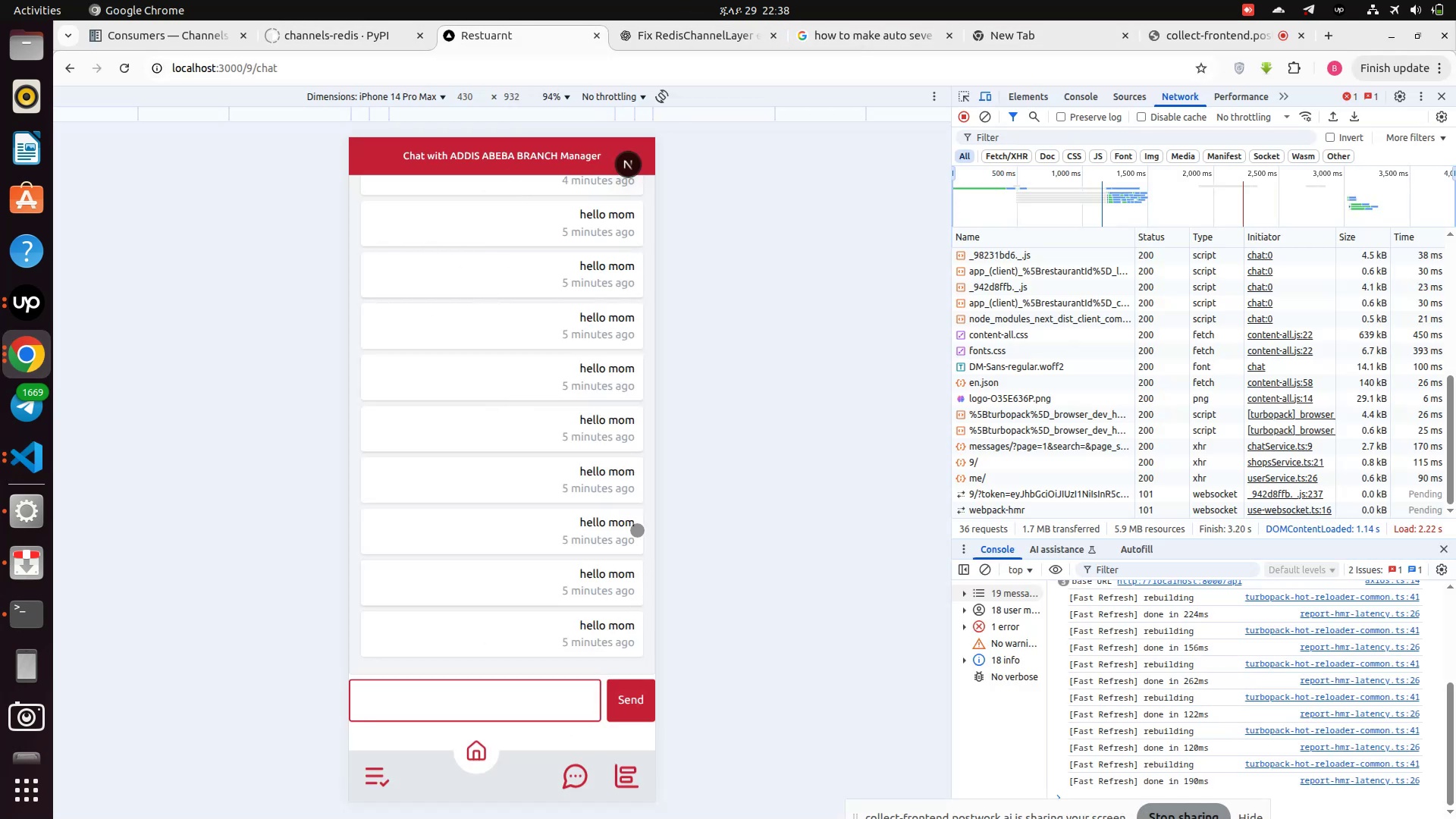 
scroll: coordinate [541, 457], scroll_direction: up, amount: 9.0
 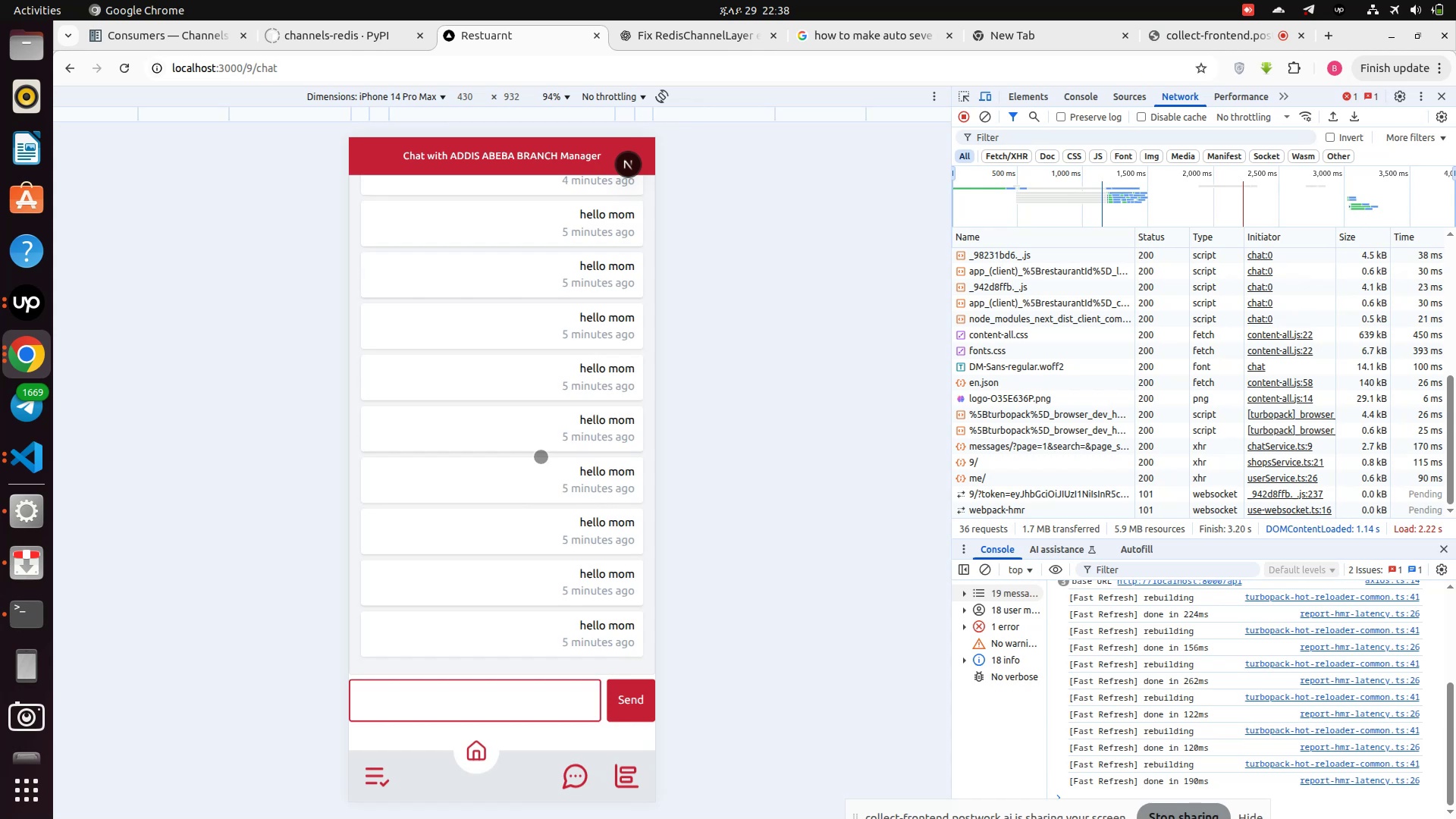 
wait(16.05)
 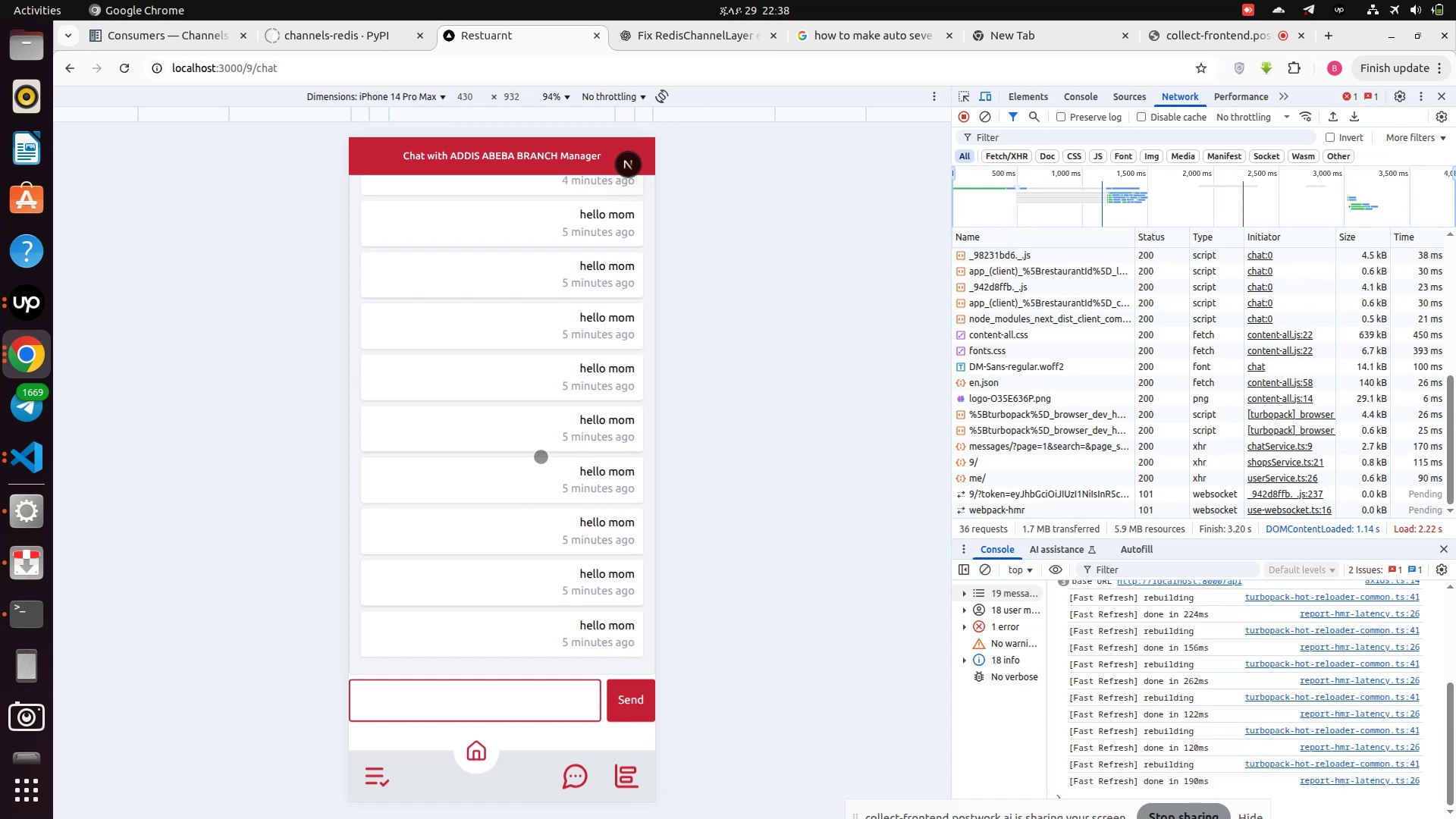 
left_click([25, 463])
 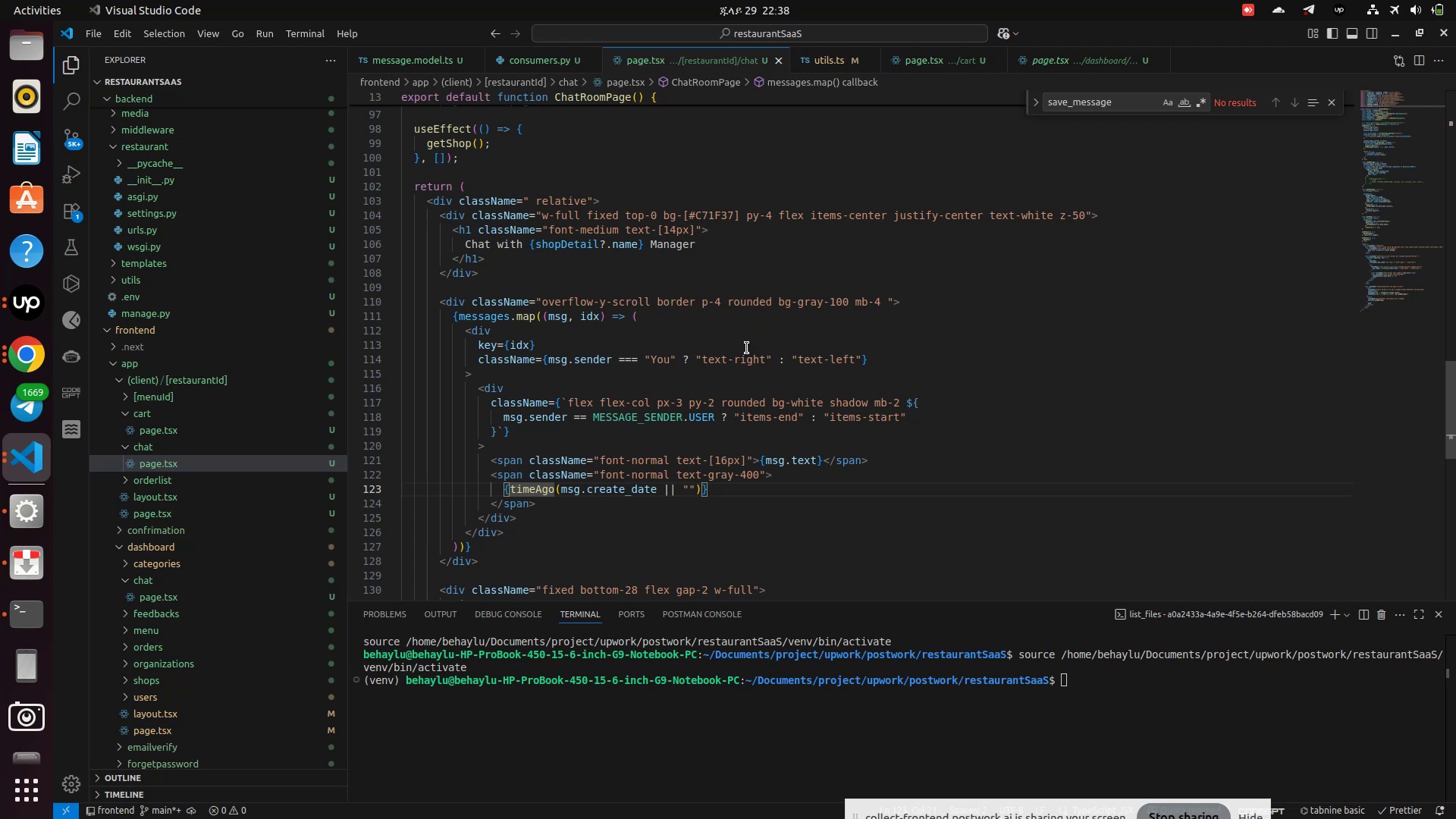 
wait(12.87)
 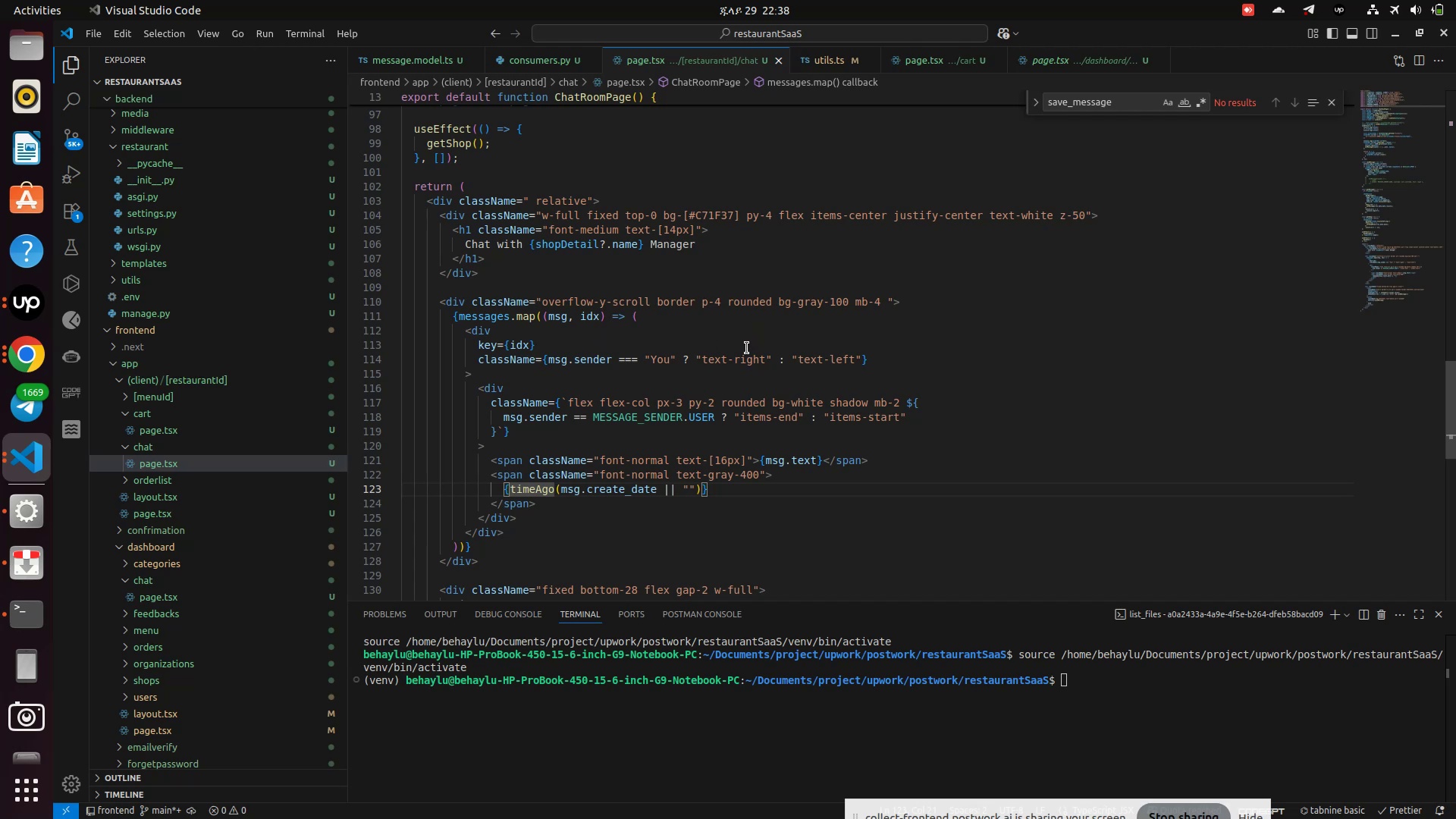 
left_click([610, 374])
 